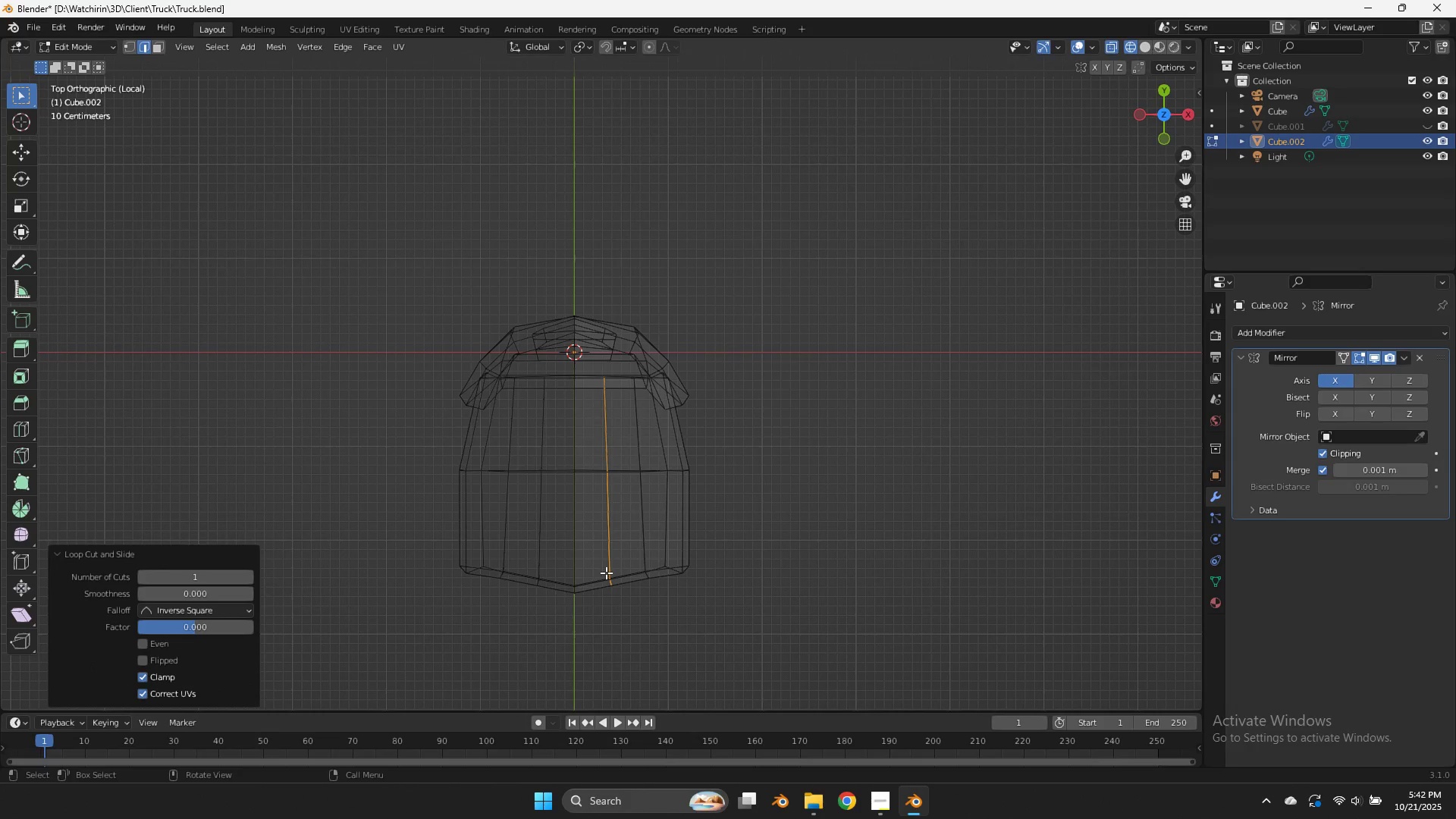 
right_click([606, 573])
 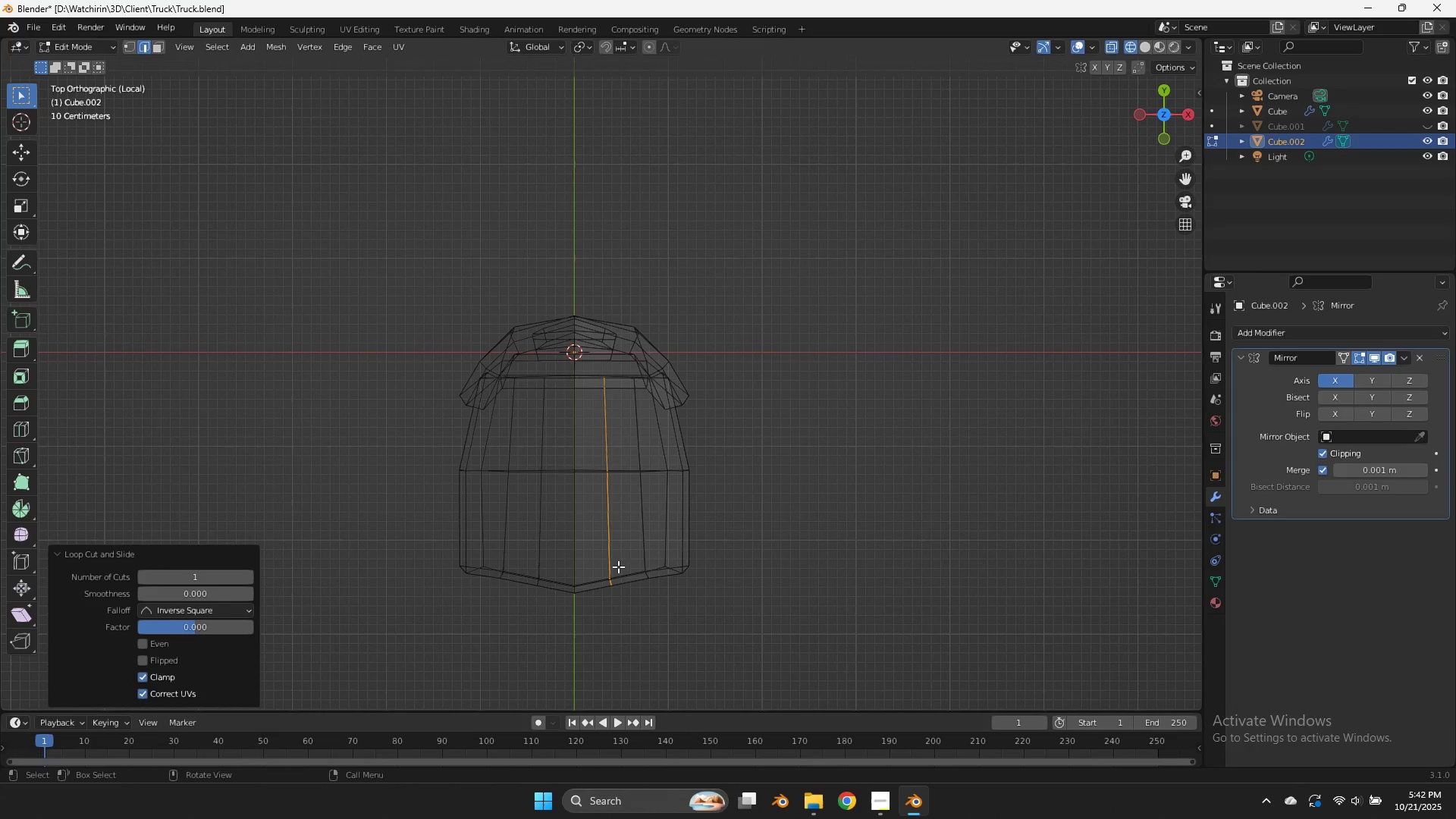 
left_click_drag(start_coordinate=[628, 567], to_coordinate=[594, 624])
 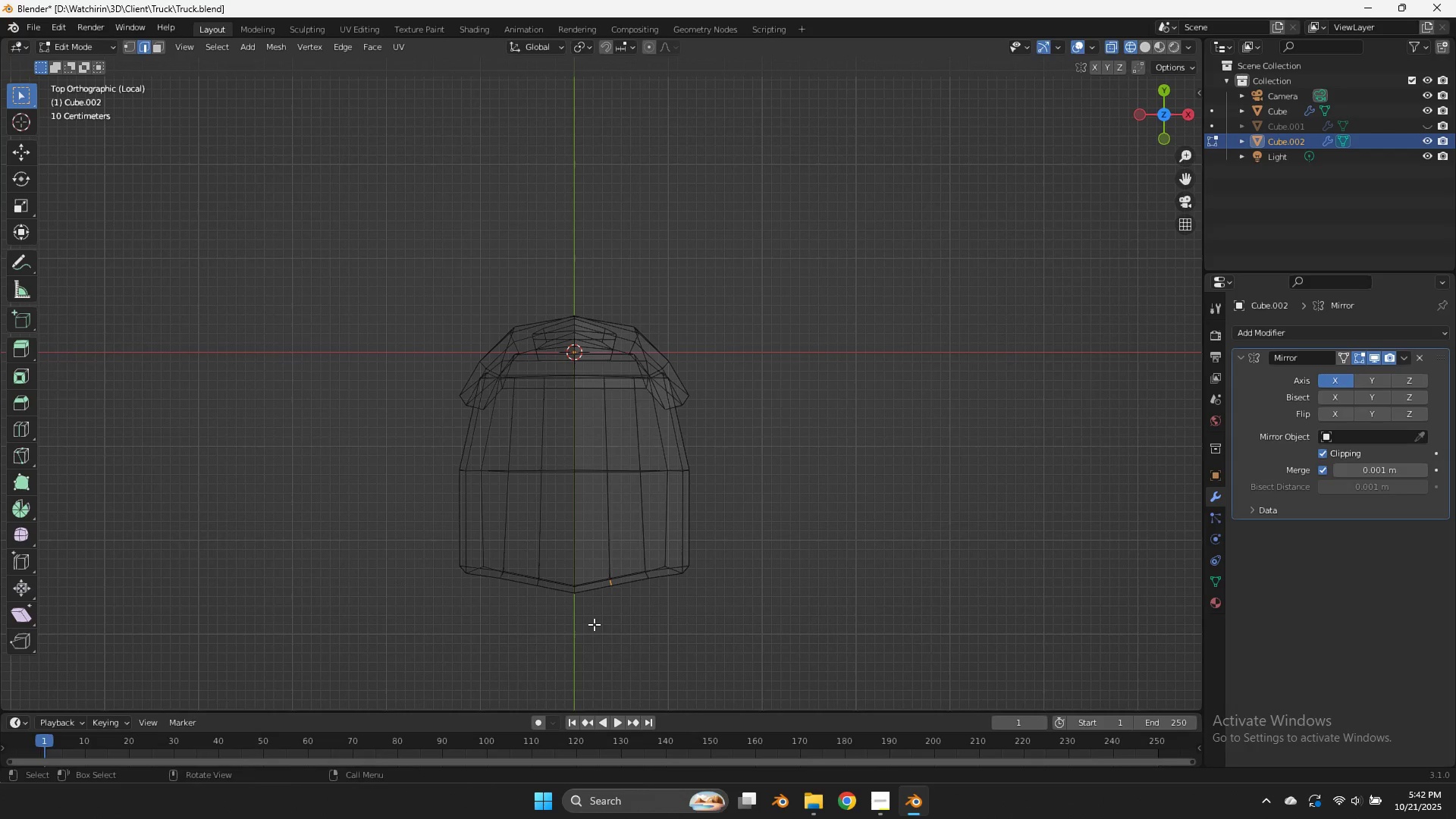 
type(gy)
 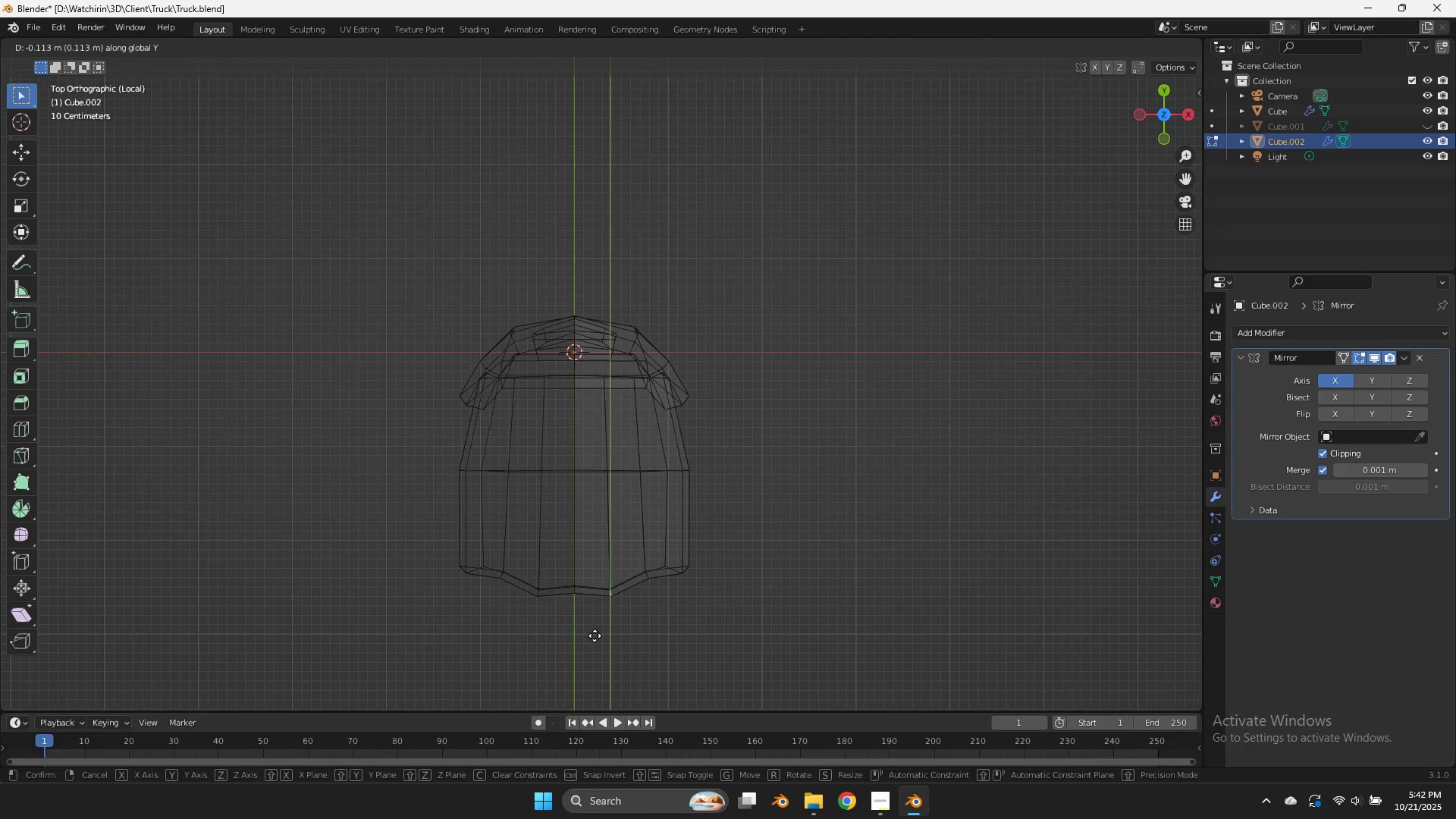 
hold_key(key=ShiftLeft, duration=0.84)
left_click([596, 623])
 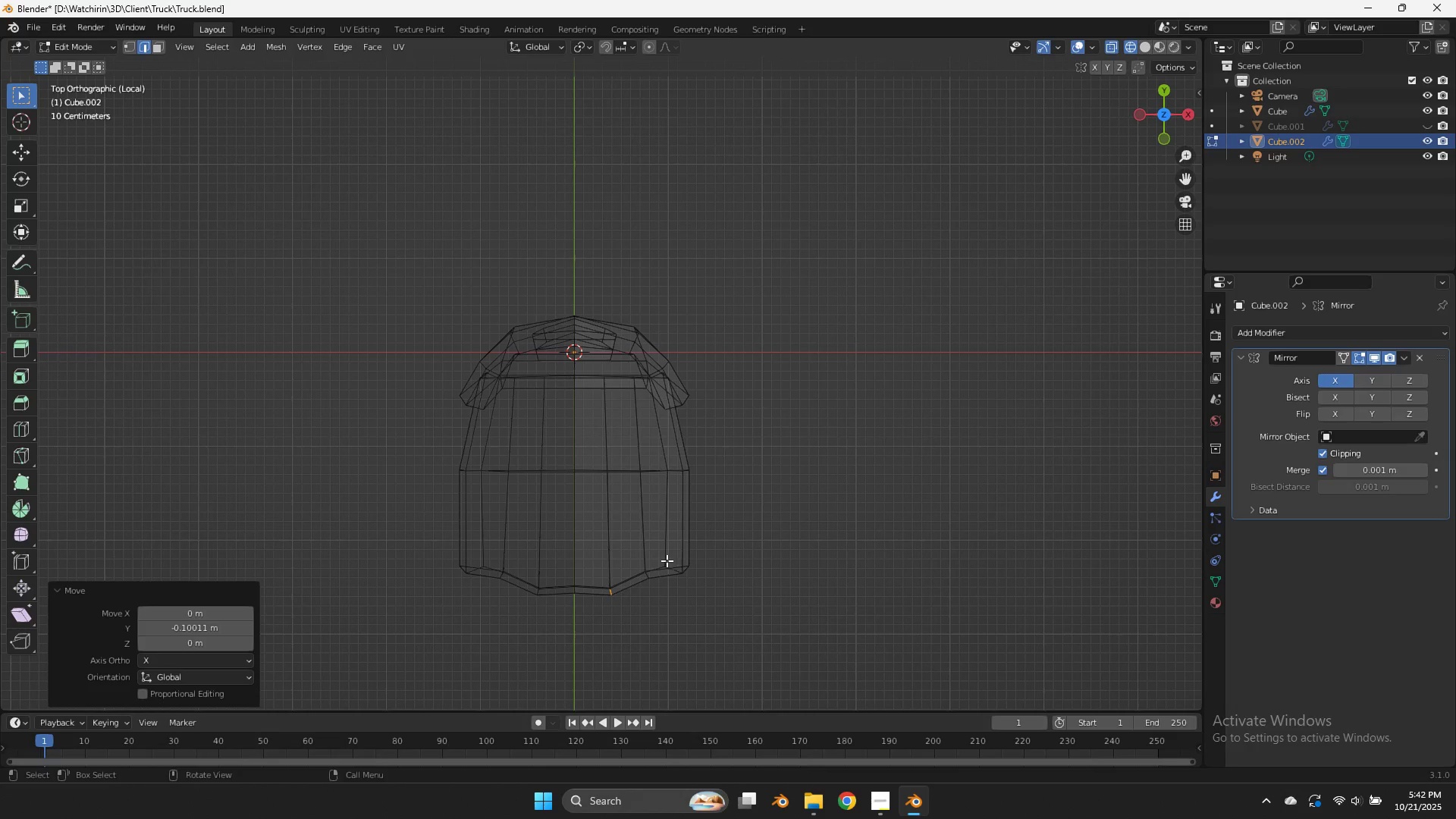 
left_click_drag(start_coordinate=[655, 564], to_coordinate=[639, 600])
 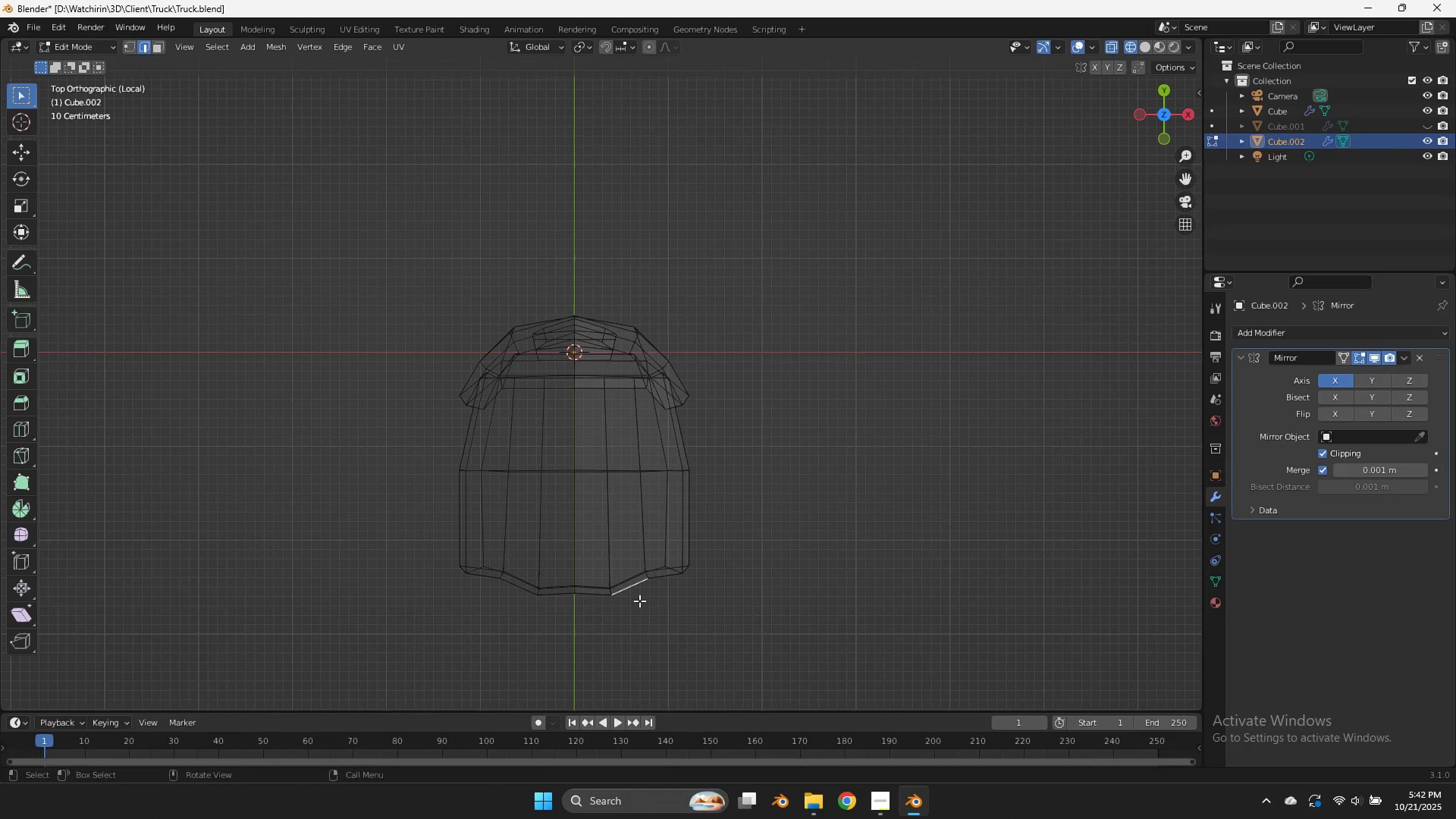 
double_click([639, 601])
 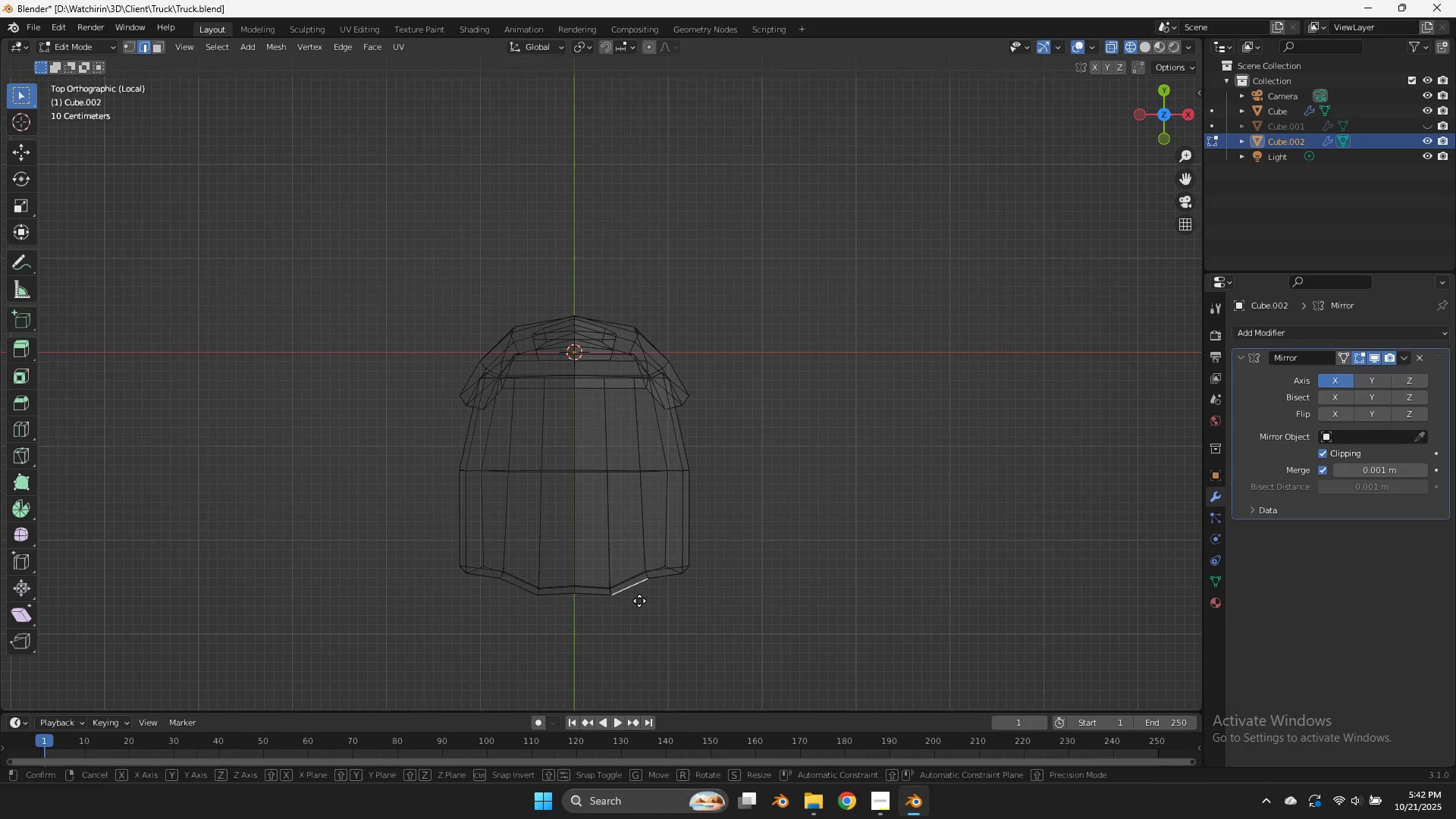 
type(gggy)
 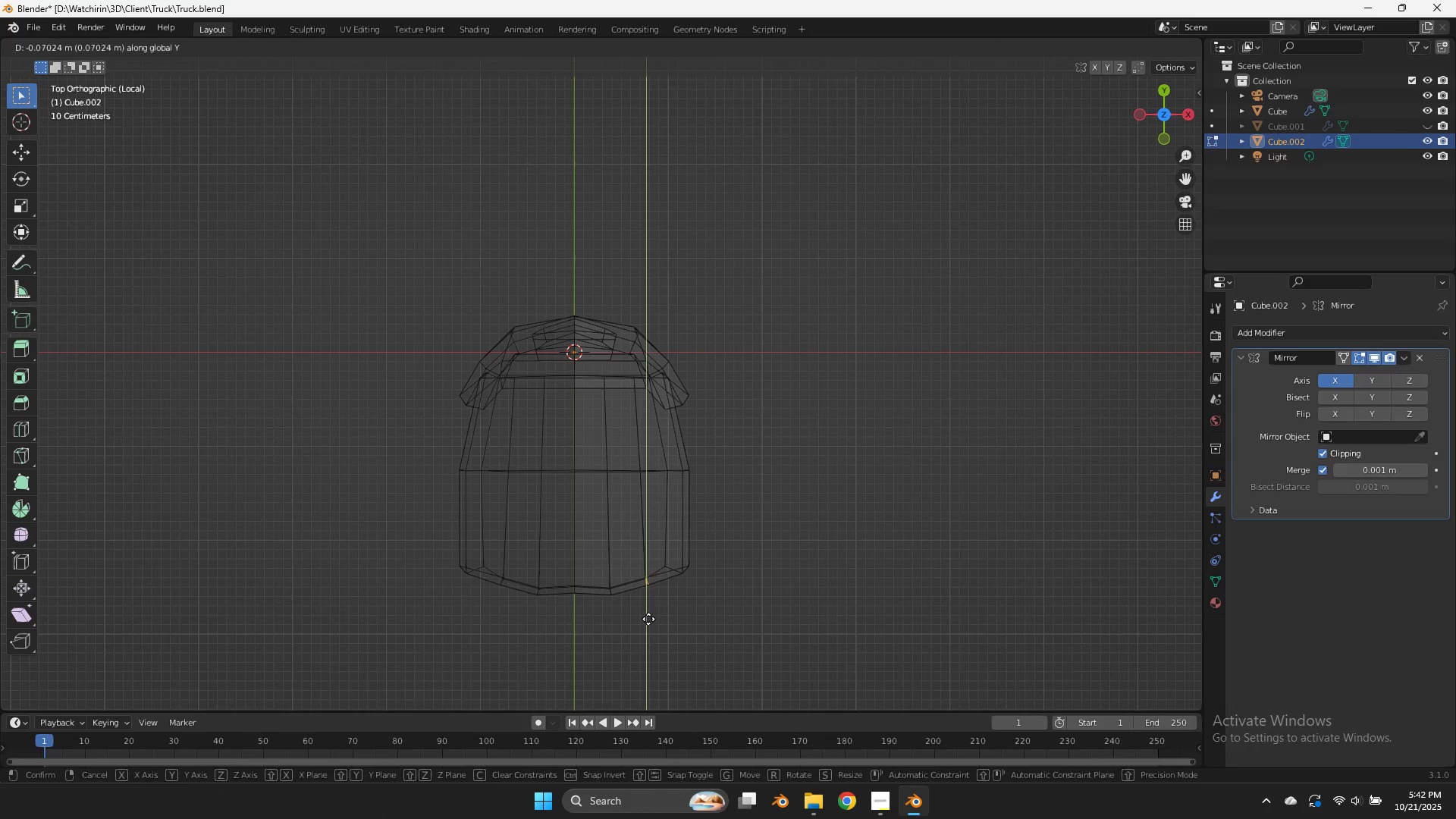 
left_click_drag(start_coordinate=[648, 559], to_coordinate=[644, 595])
 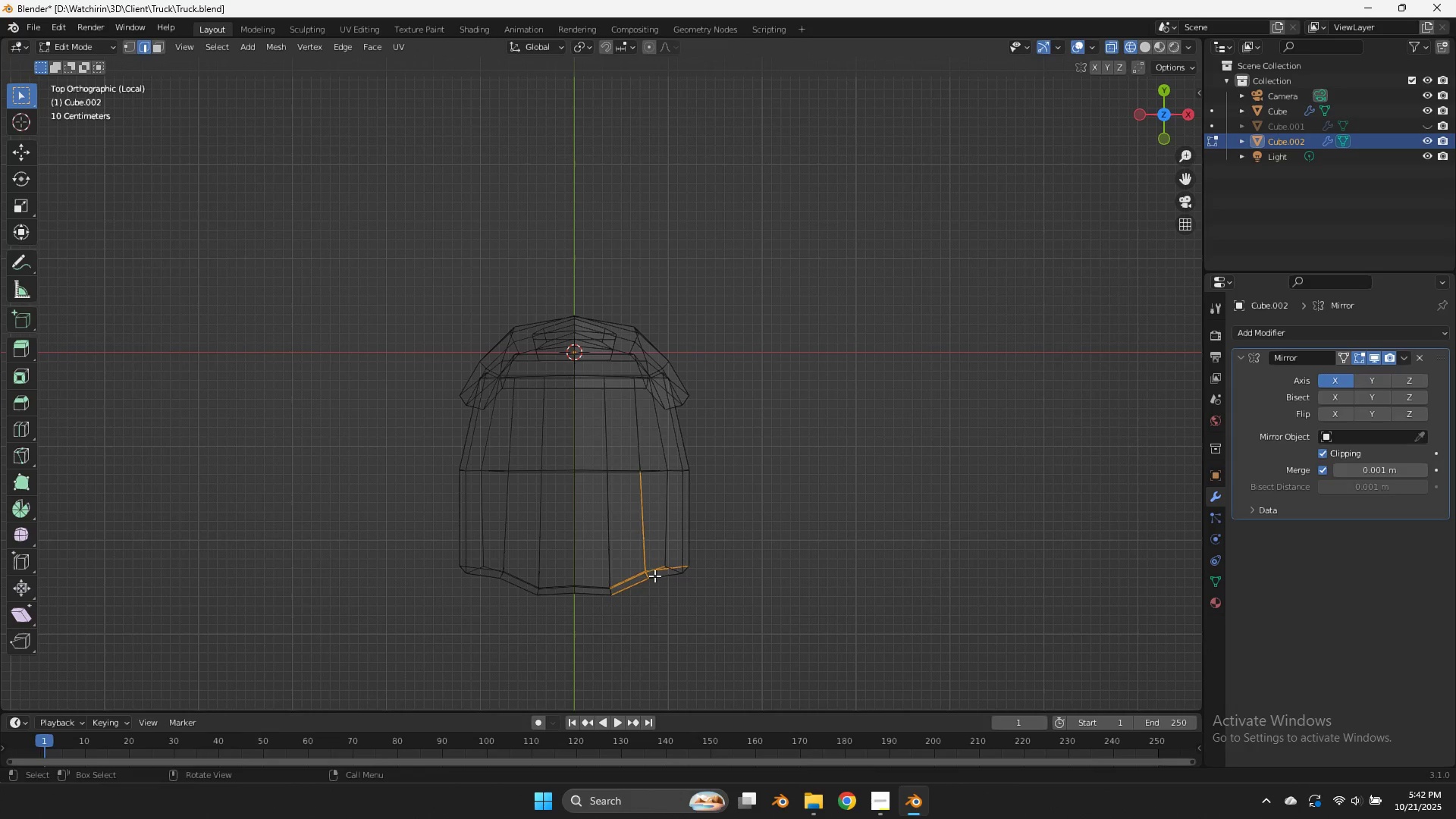 
left_click_drag(start_coordinate=[658, 564], to_coordinate=[642, 586])
 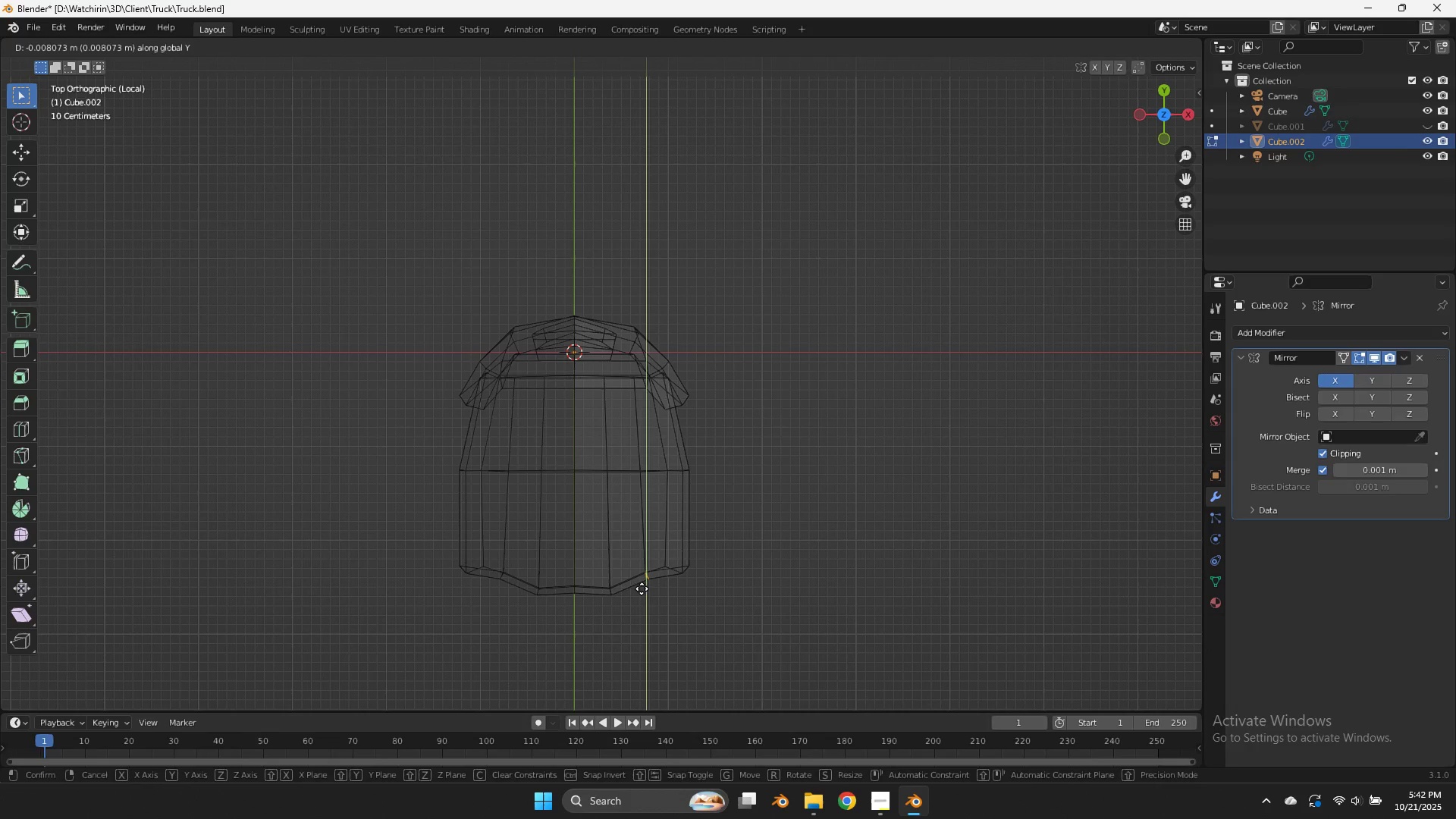 
hold_key(key=ShiftLeft, duration=0.9)
left_click([648, 623])
 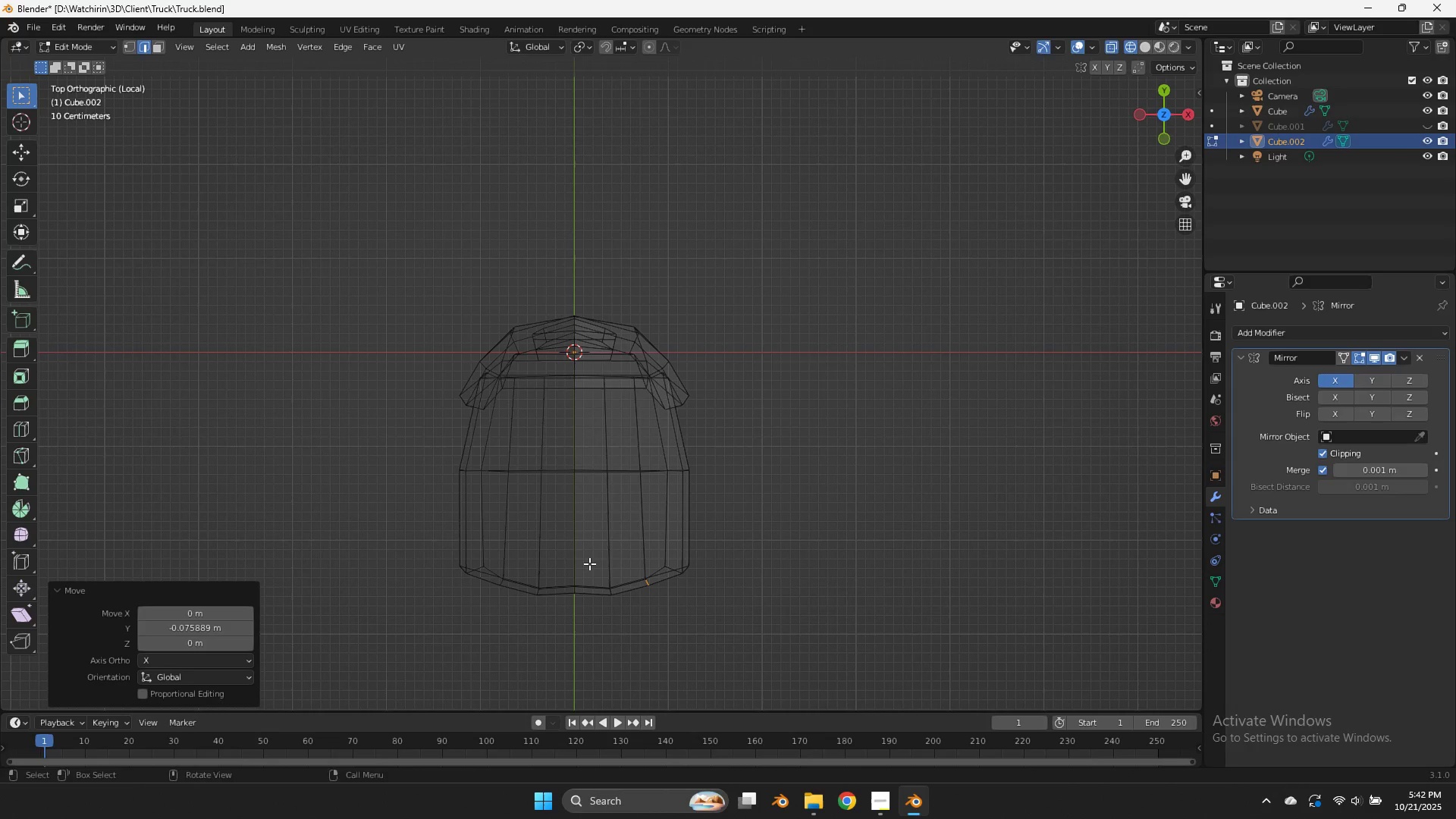 
left_click_drag(start_coordinate=[588, 564], to_coordinate=[560, 615])
 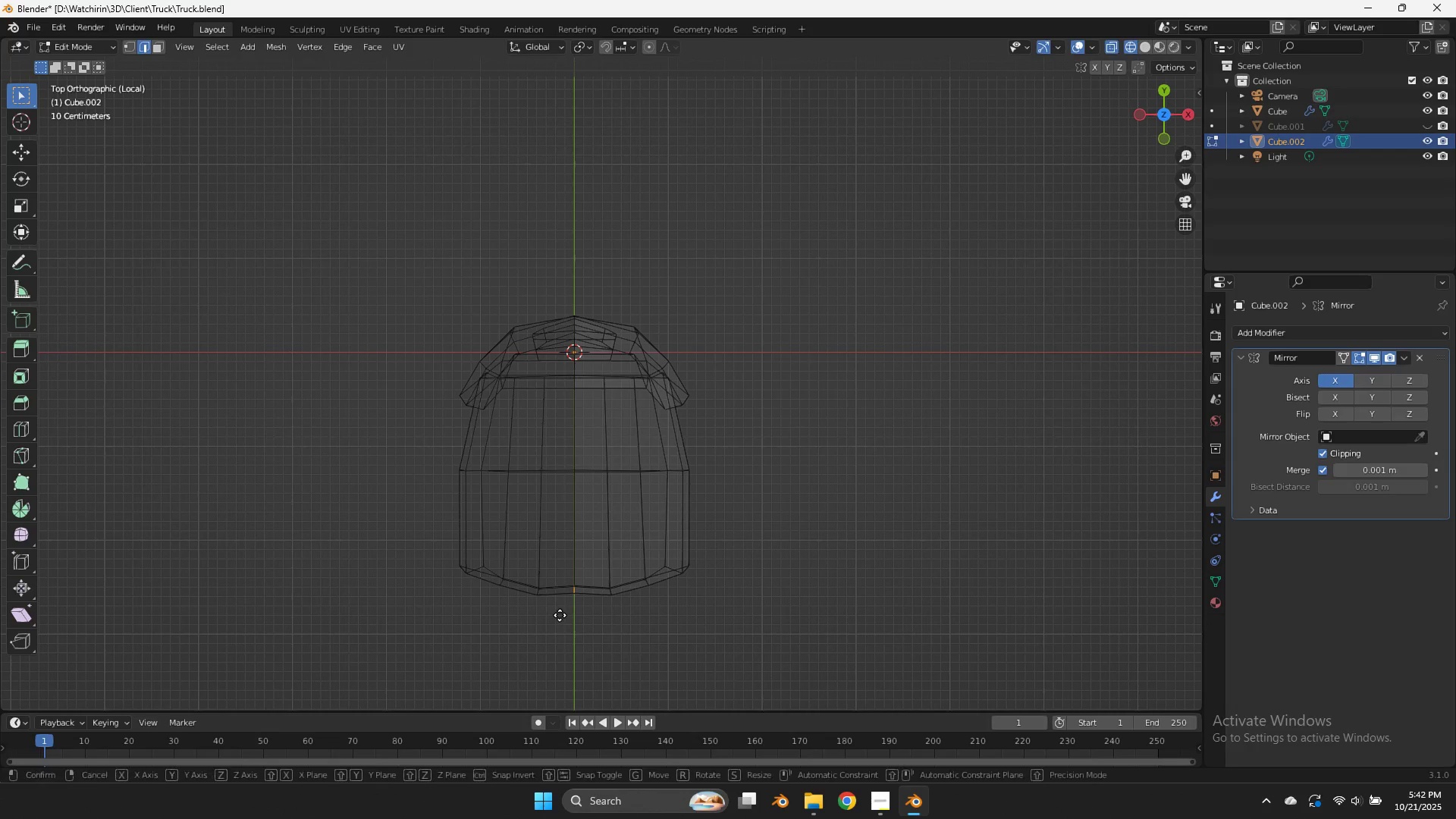 
type(gy)
 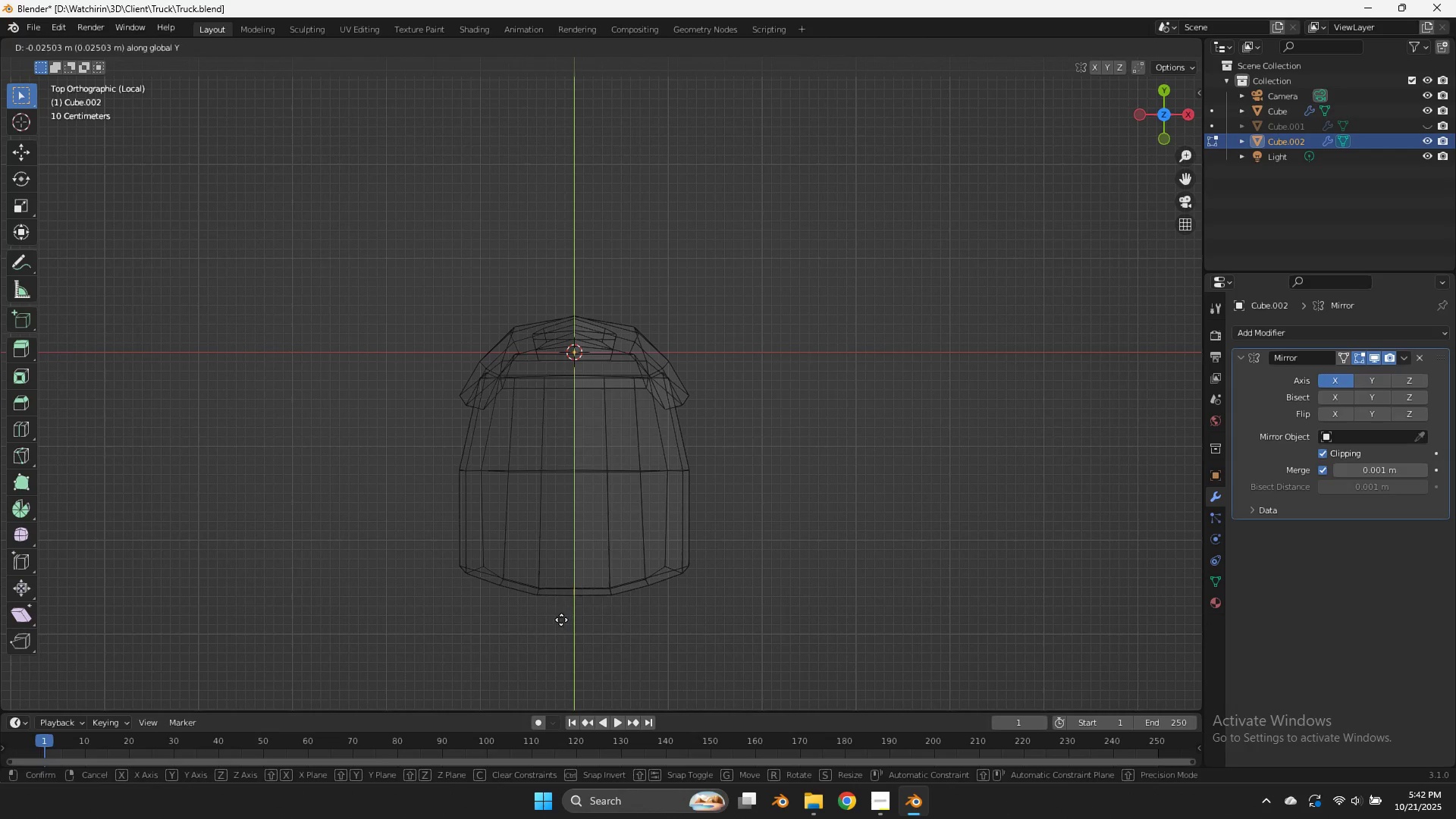 
hold_key(key=ShiftLeft, duration=0.58)
 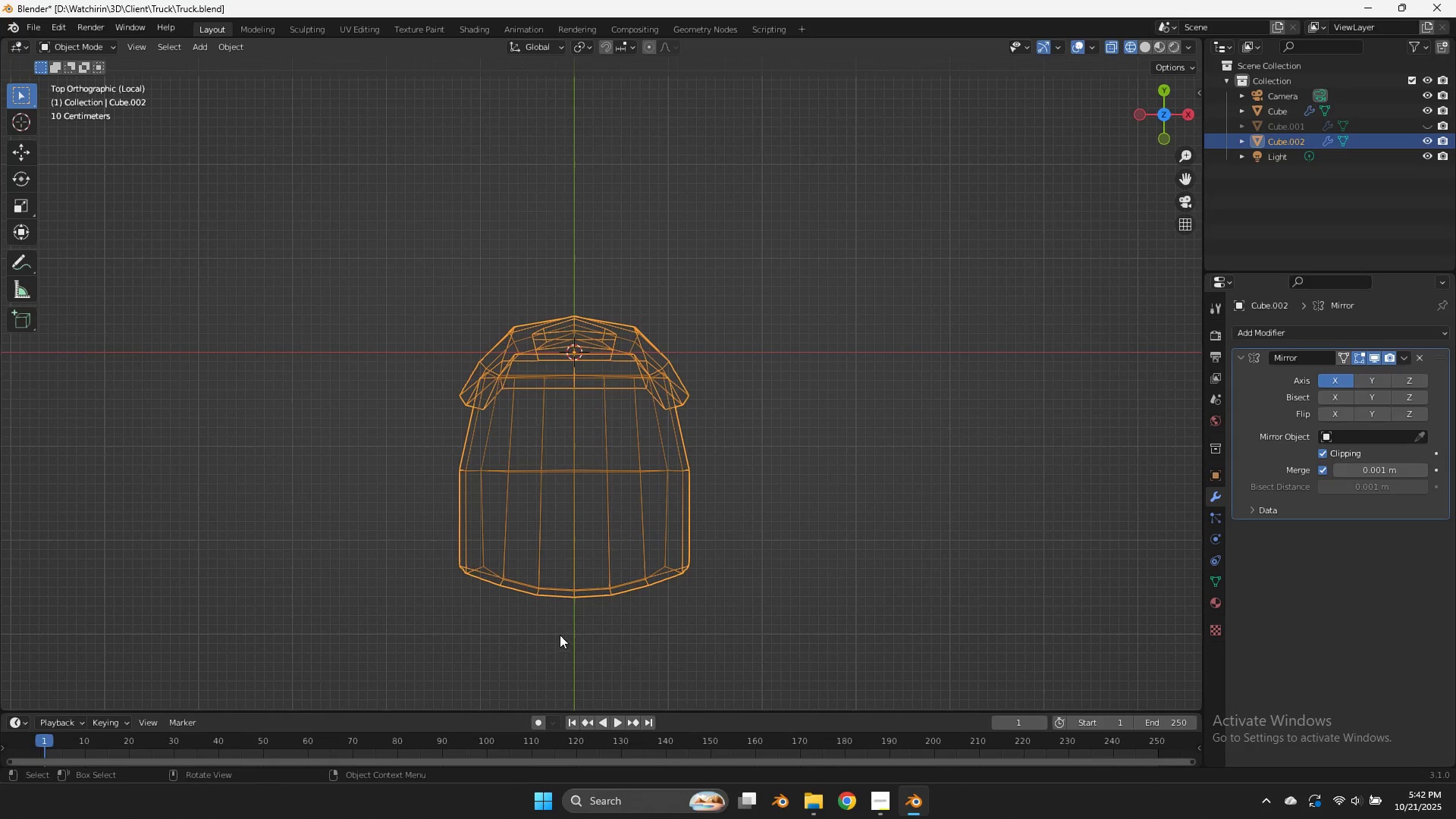 
left_click([559, 636])
 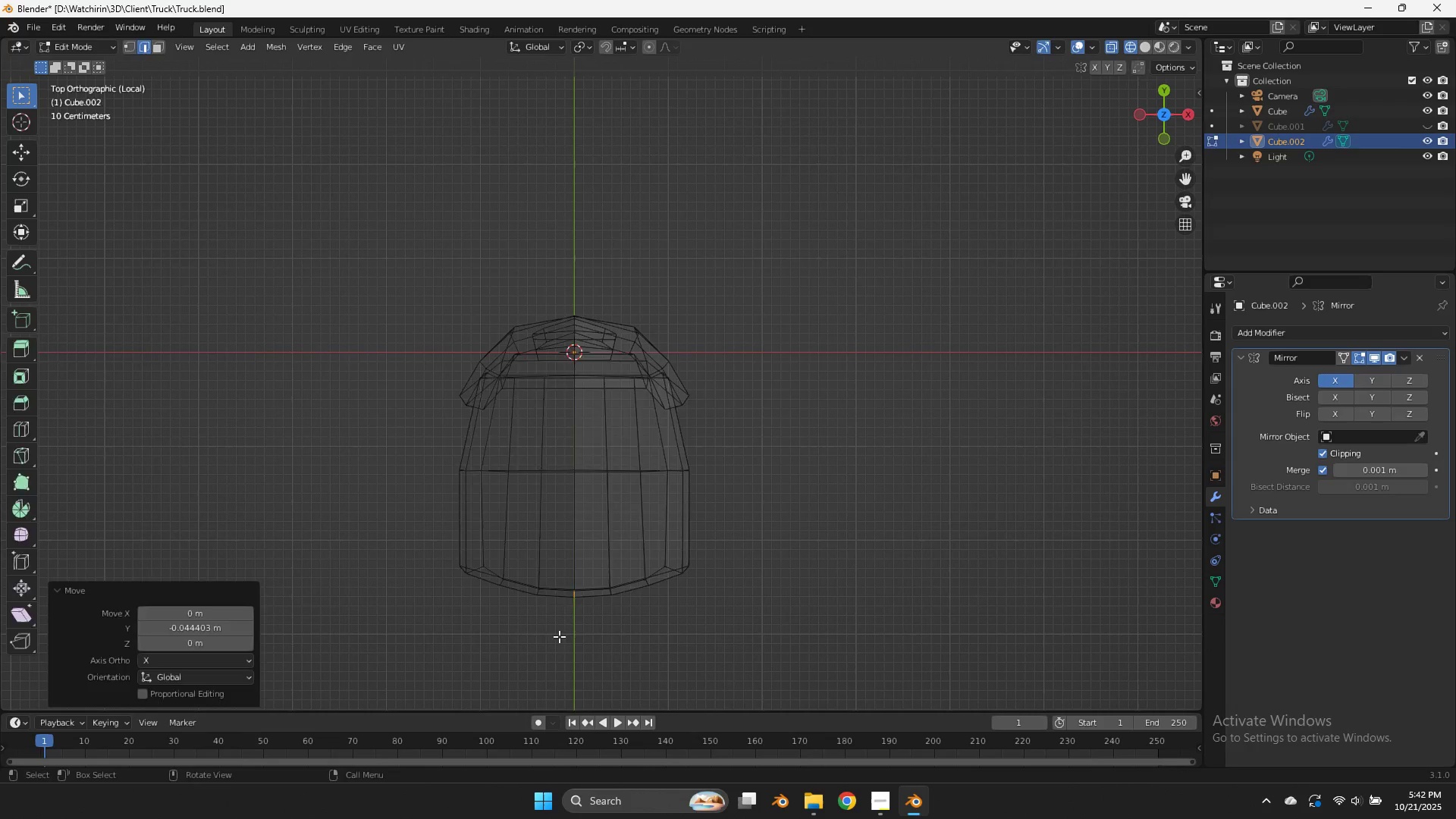 
key(Tab)
key(Tab)
type(gy)
 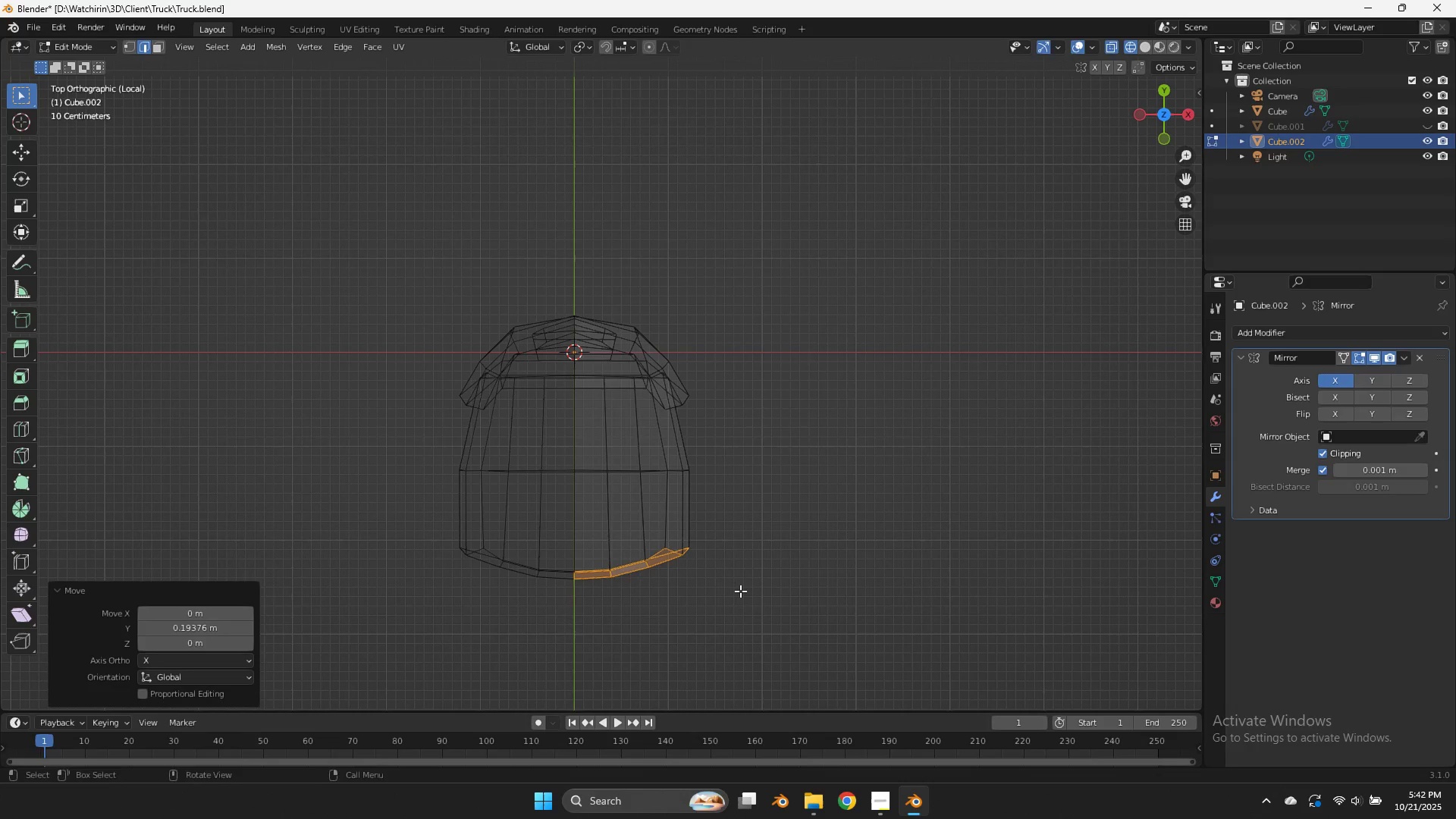 
left_click_drag(start_coordinate=[788, 476], to_coordinate=[465, 644])
 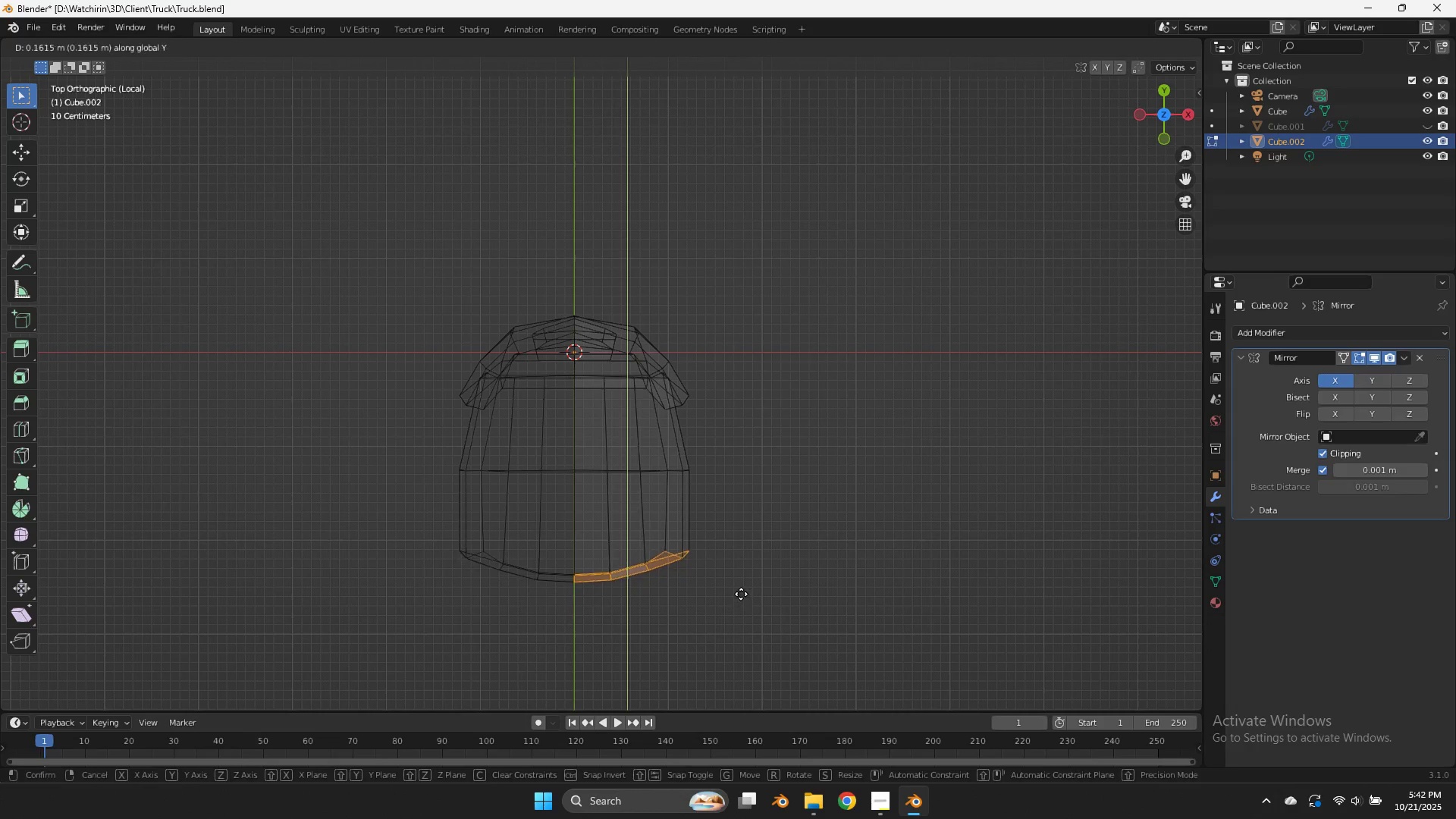 
left_click([740, 591])
 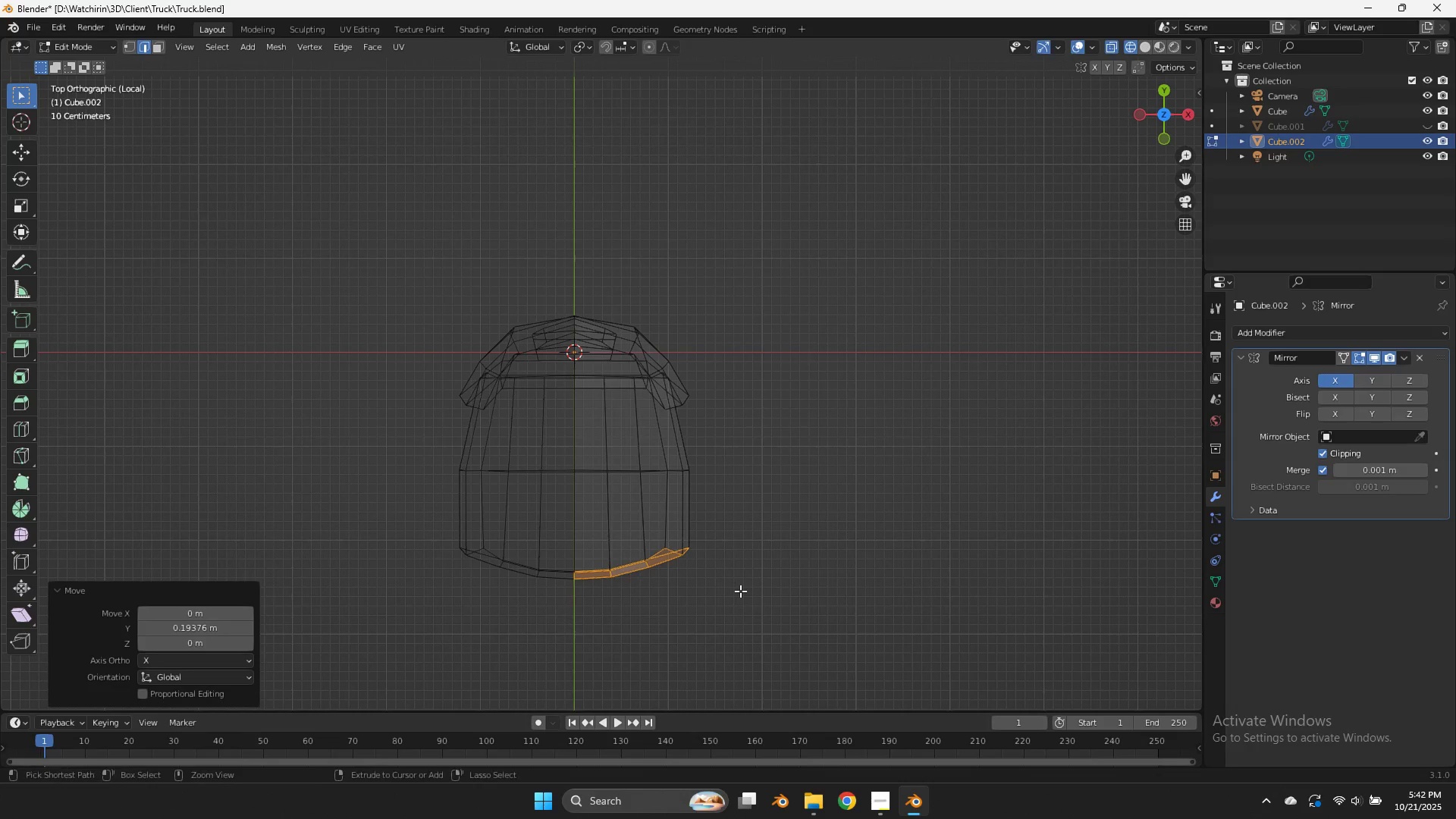 
key(Control+S)
 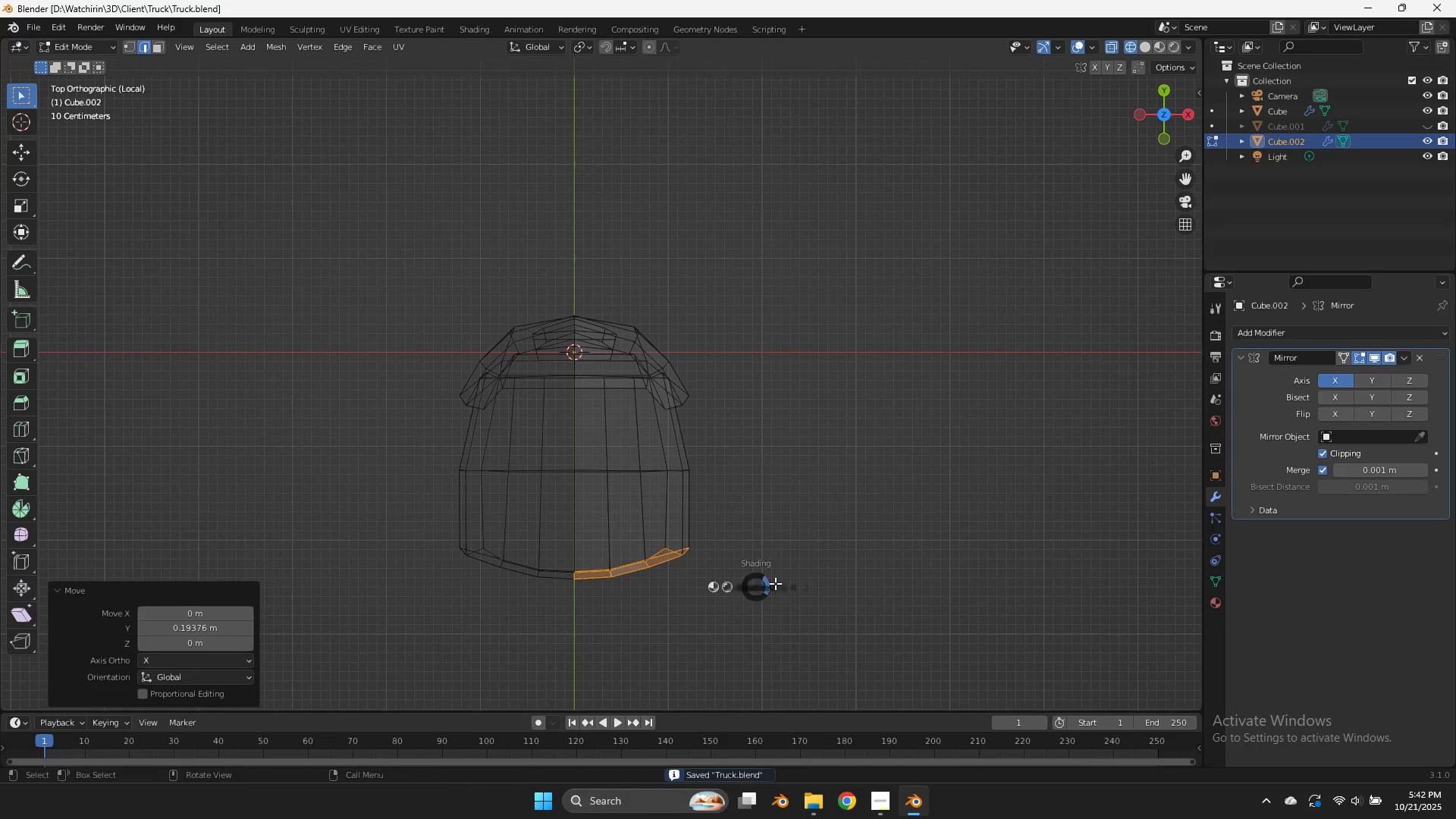 
key(Z)
 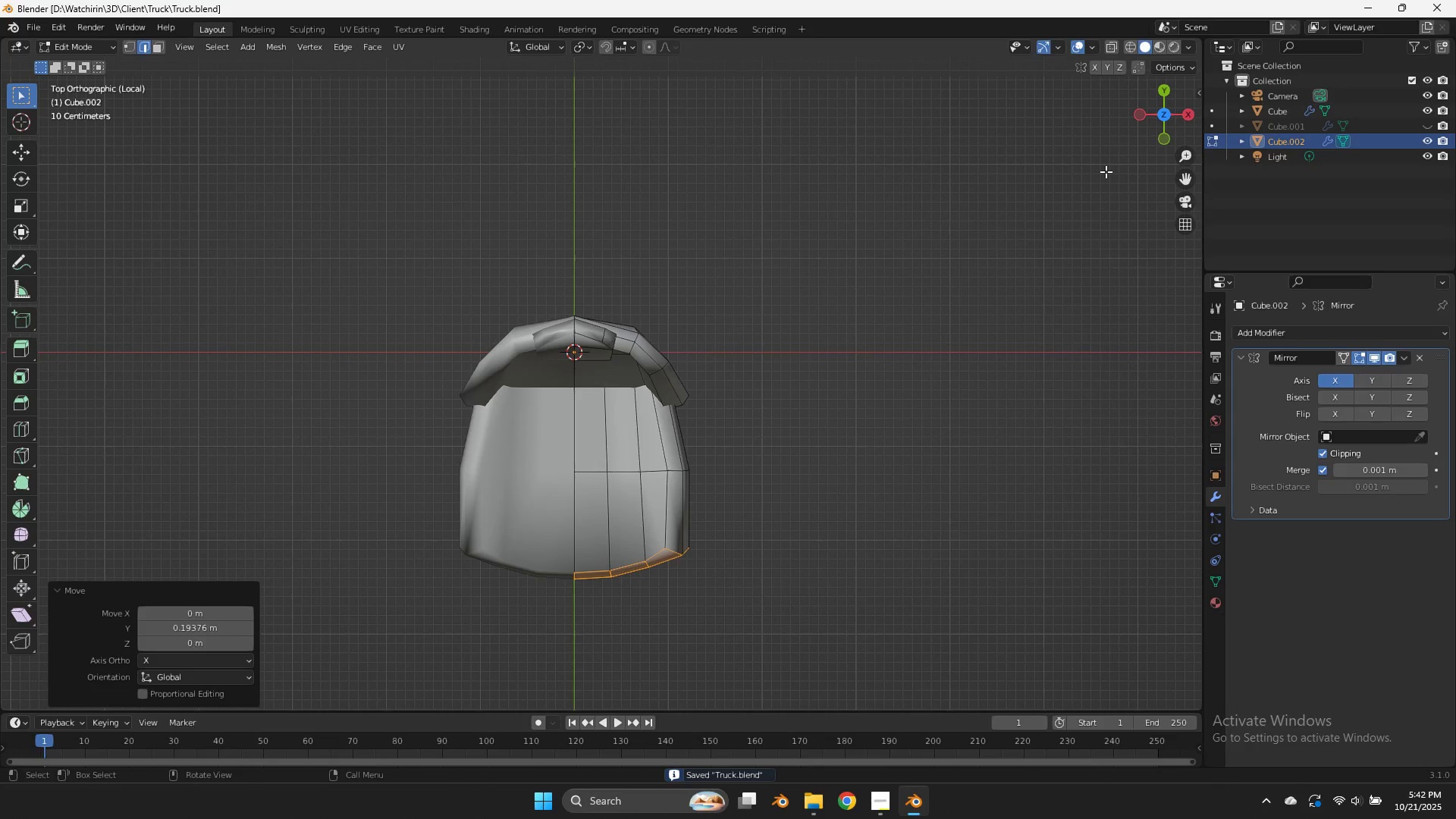 
key(Tab)
 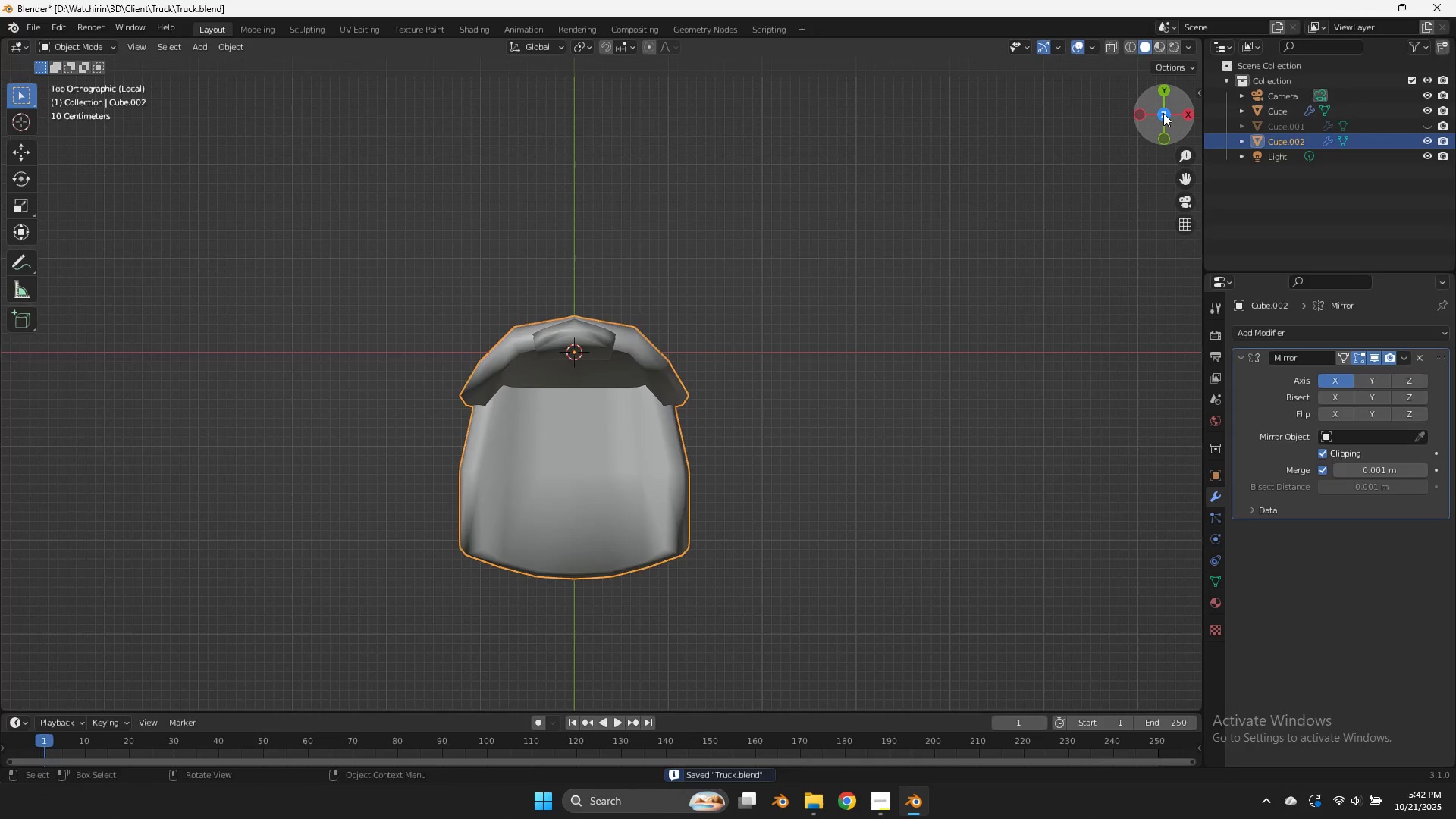 
left_click_drag(start_coordinate=[1164, 112], to_coordinate=[1175, 65])
 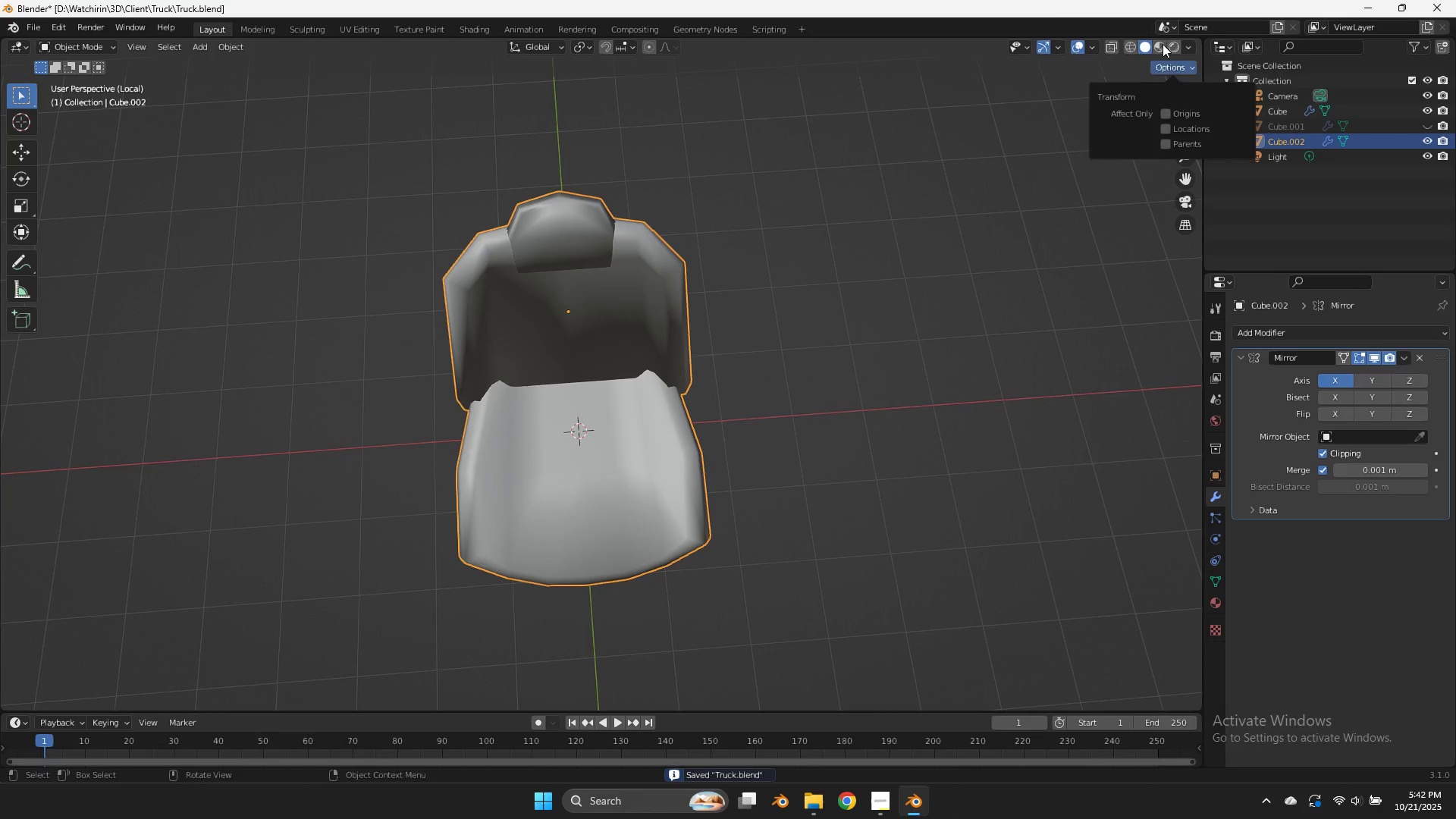 
left_click_drag(start_coordinate=[1166, 66], to_coordinate=[1166, 57])
 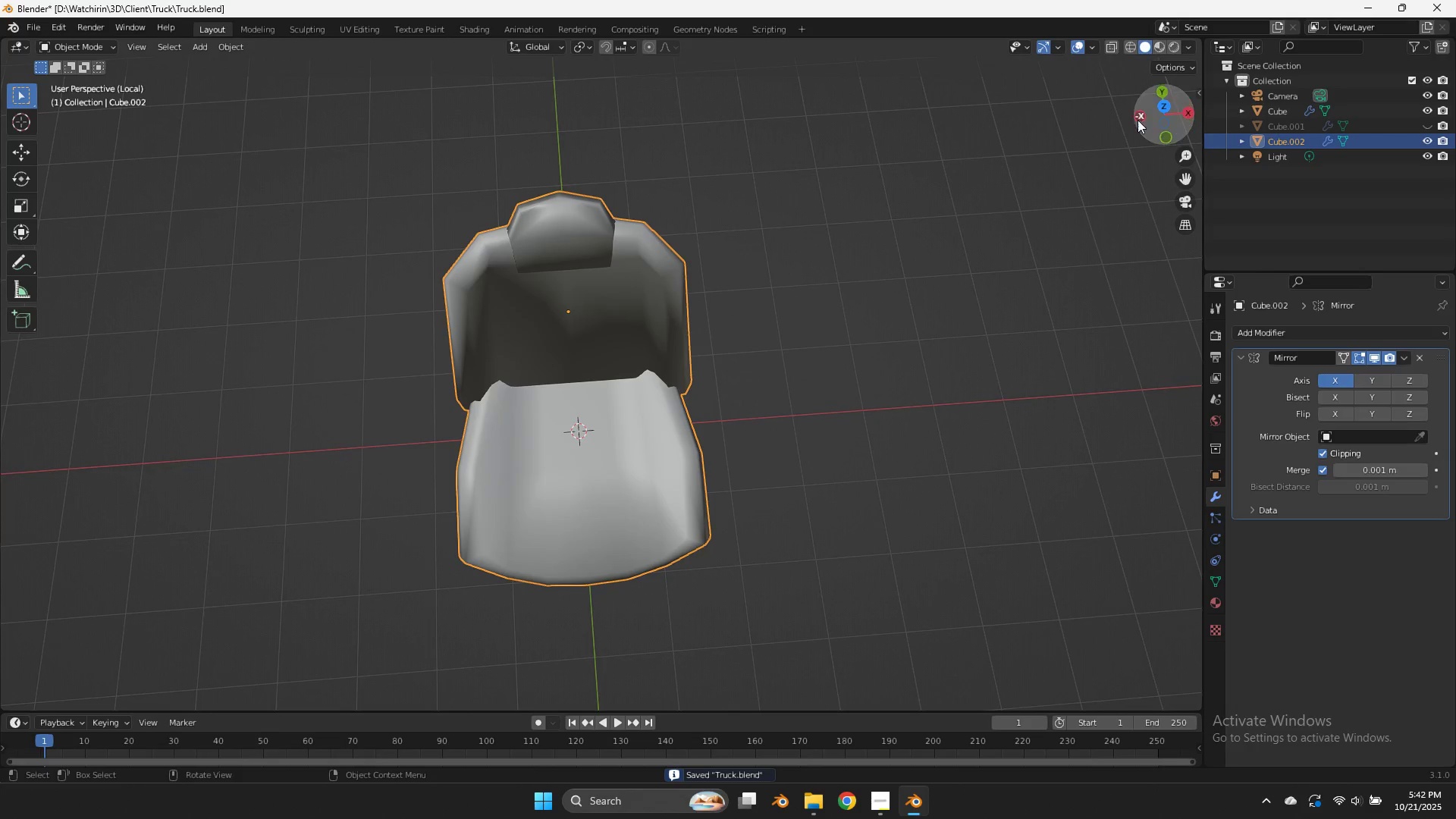 
left_click_drag(start_coordinate=[1151, 120], to_coordinate=[970, 679])
 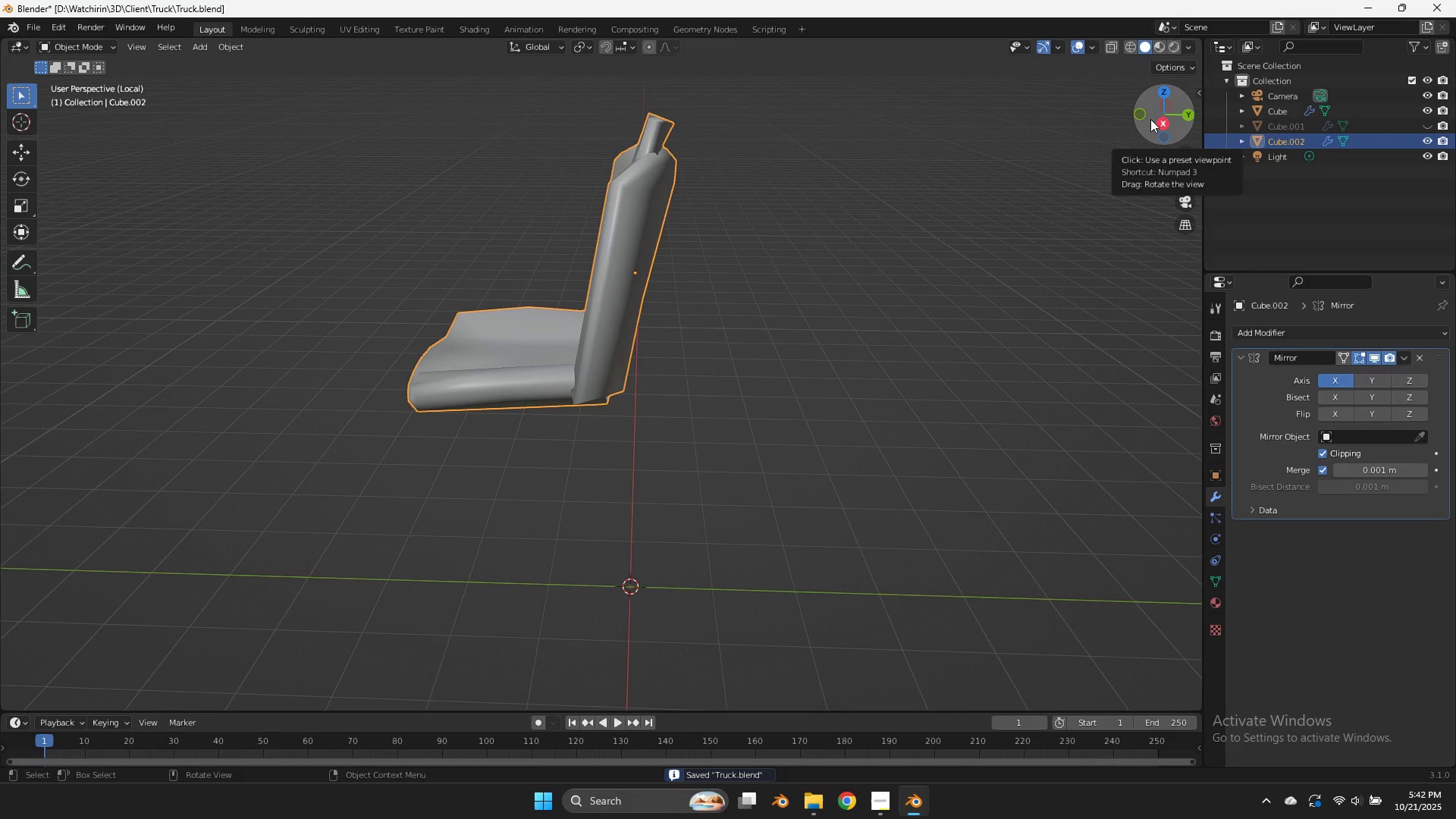 
key(NumpadDivide)
 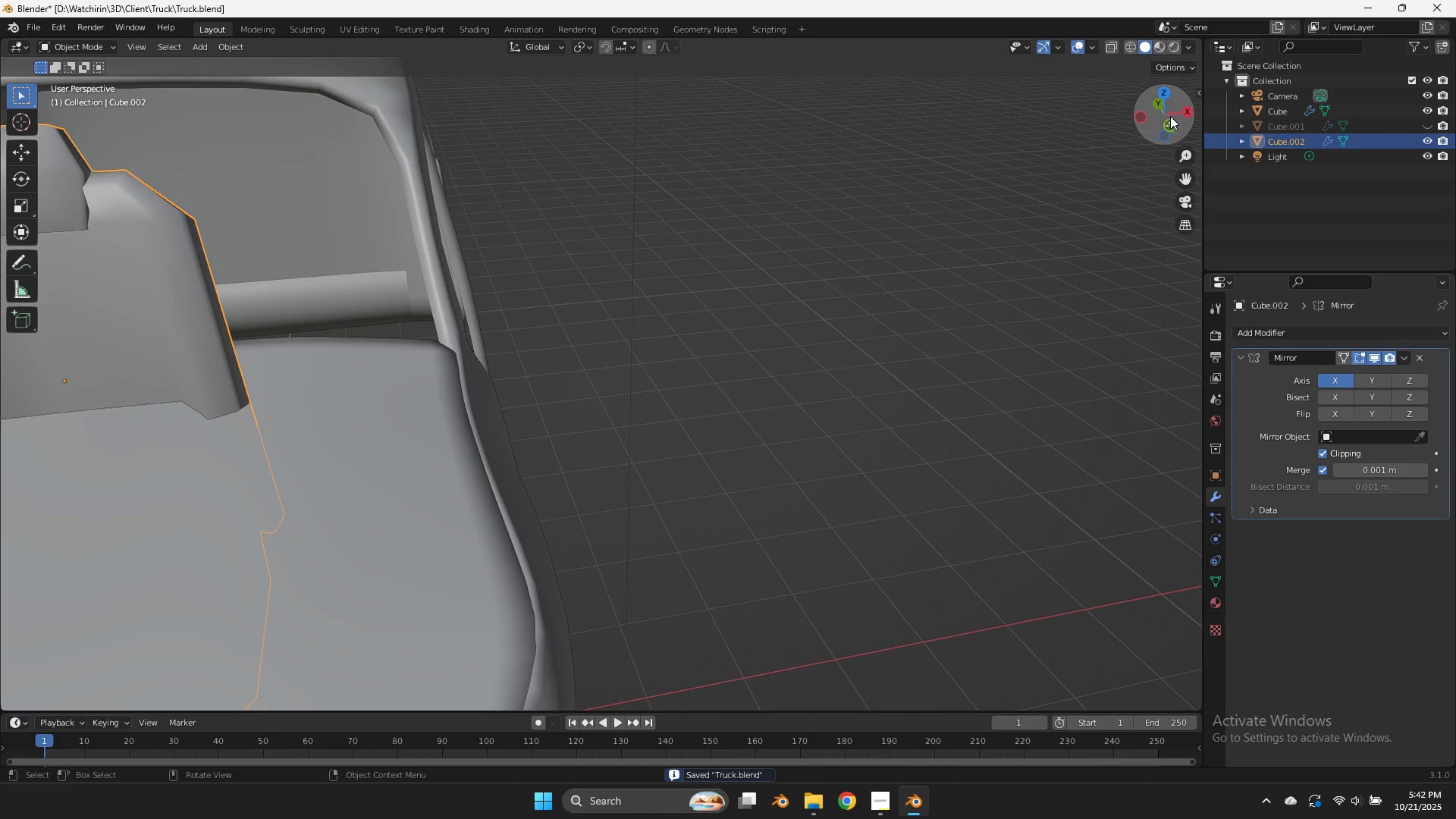 
left_click([1189, 116])
 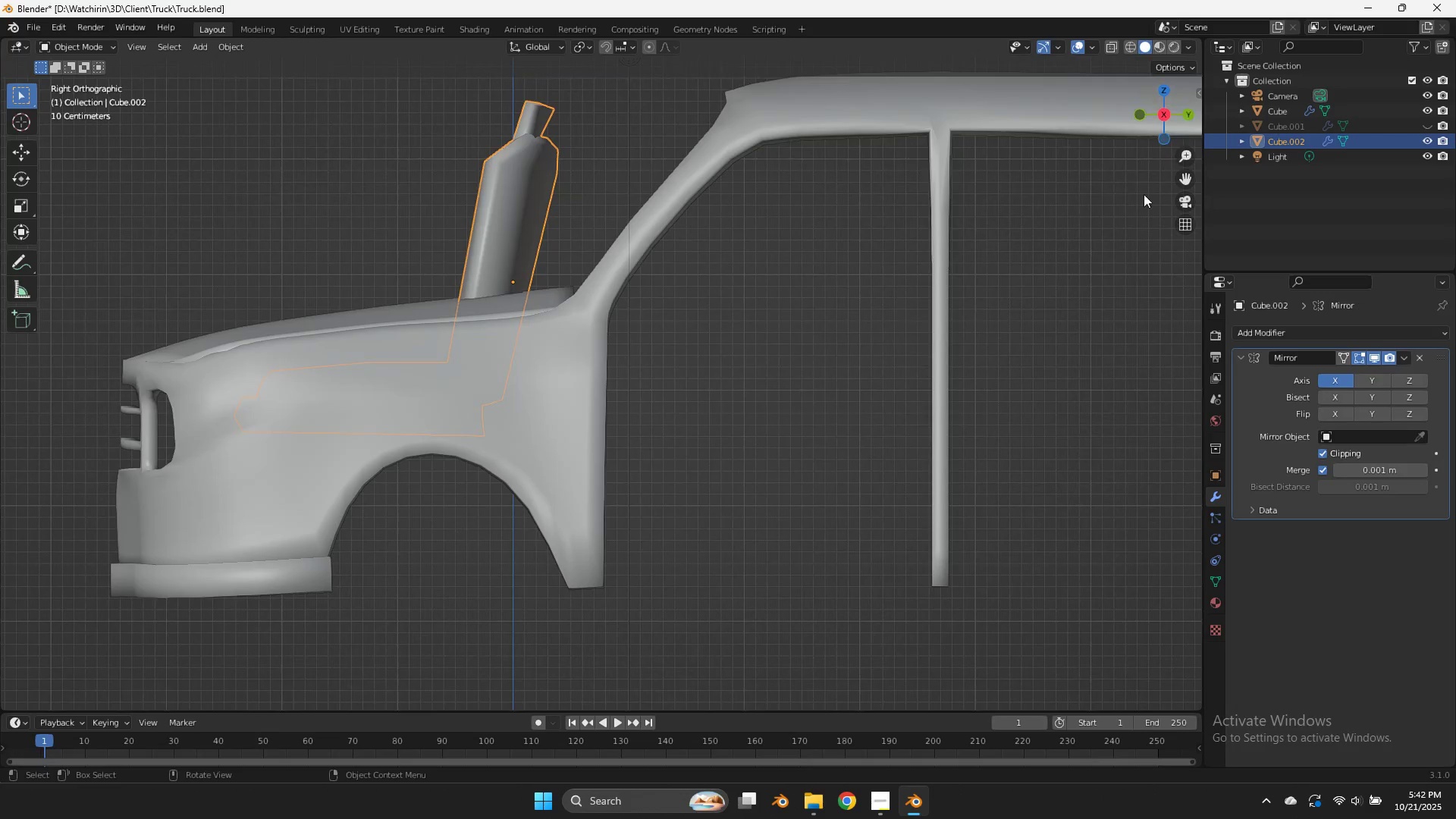 
scroll: coordinate [1128, 206], scroll_direction: up, amount: 1.0
 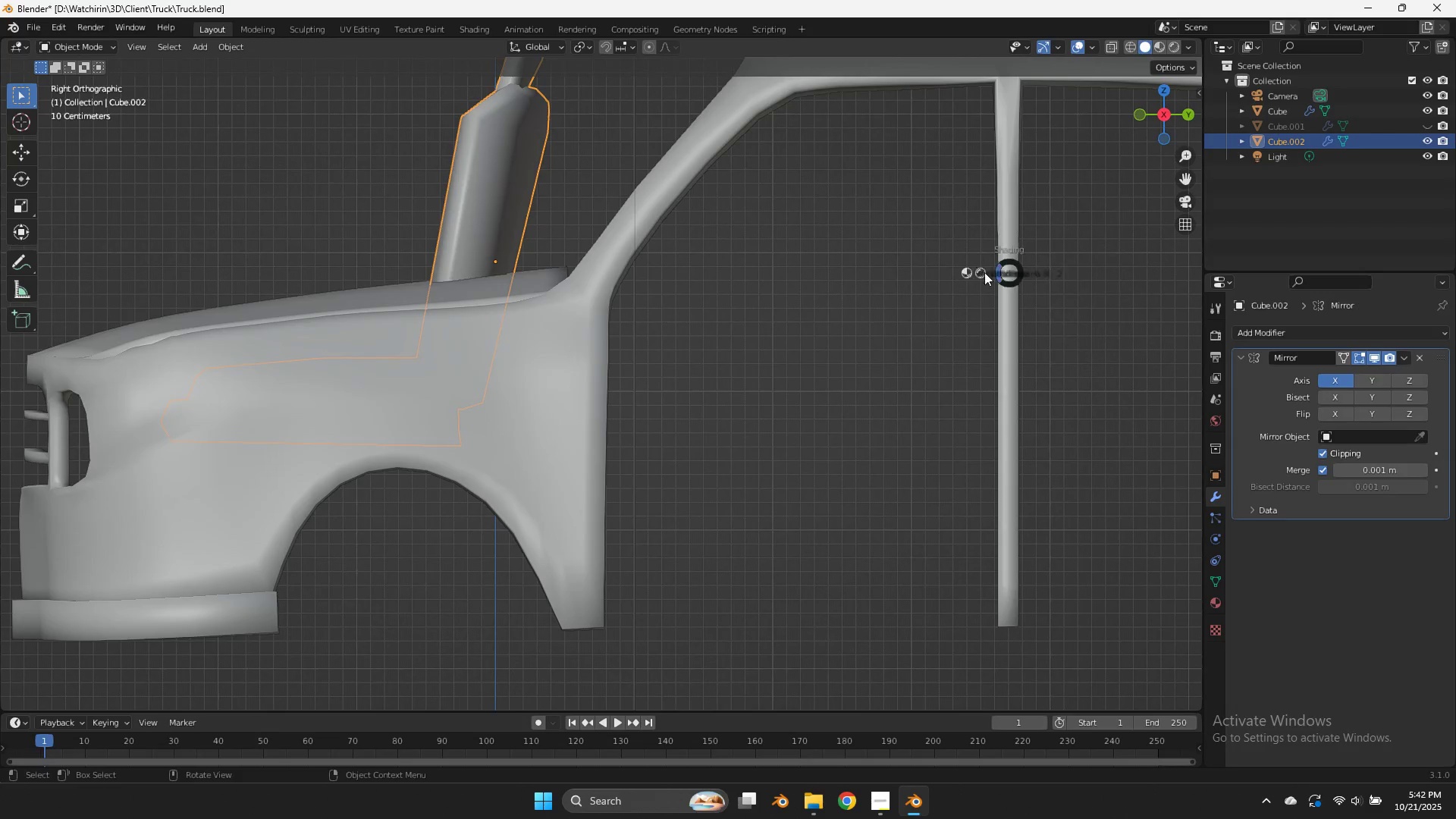 
type(zg)
 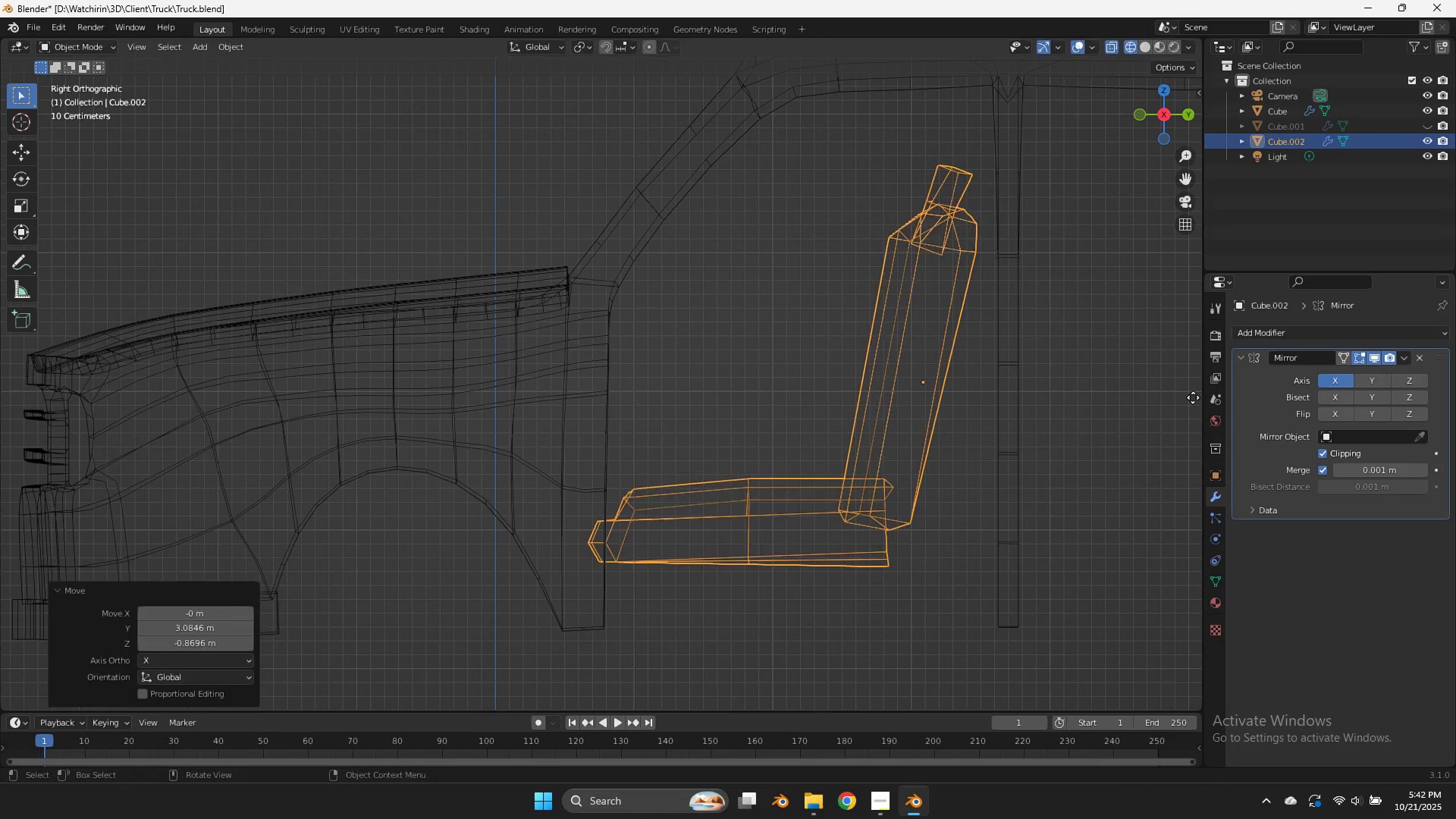 
left_click([1193, 397])
 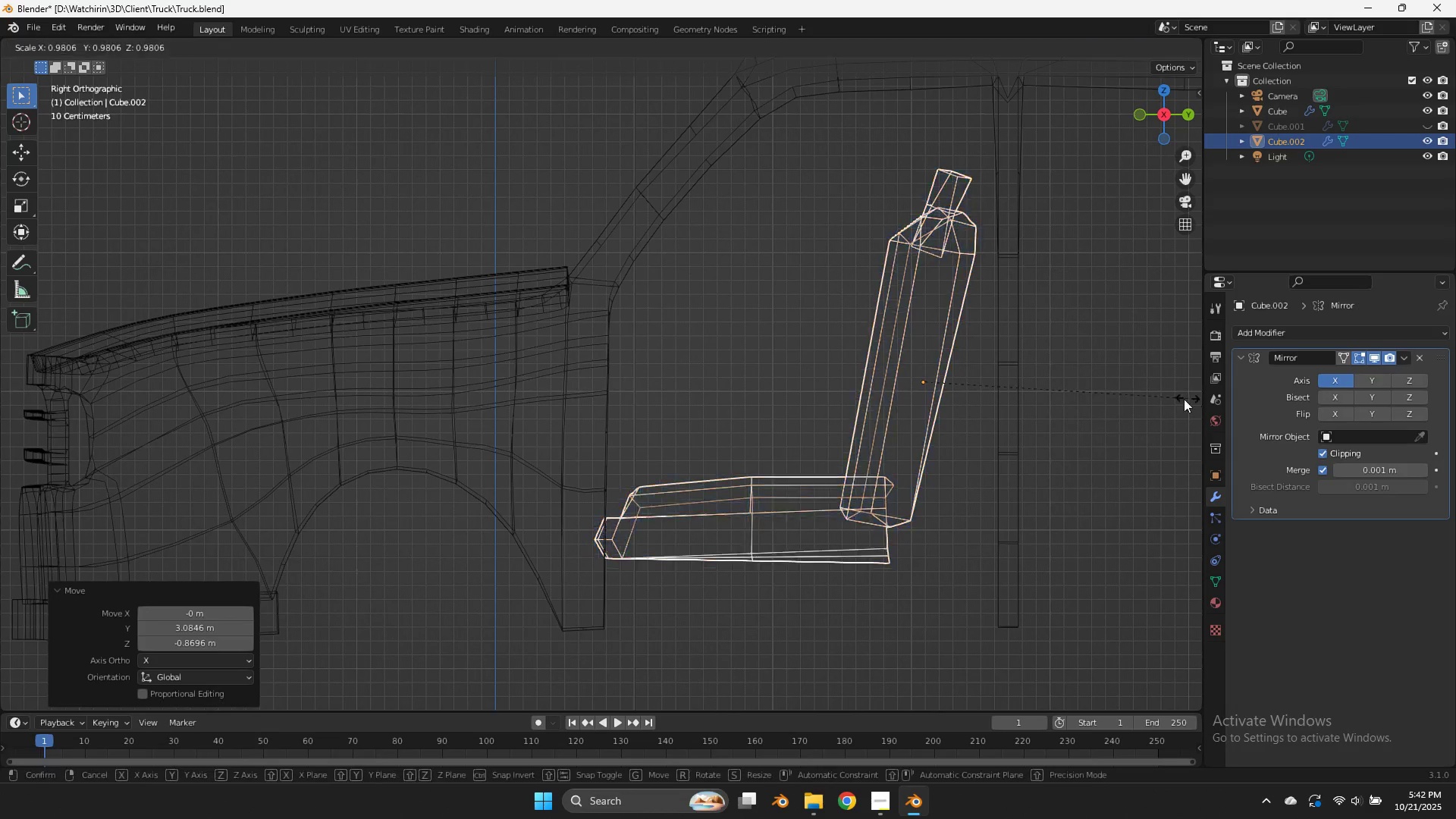 
type(sg)
 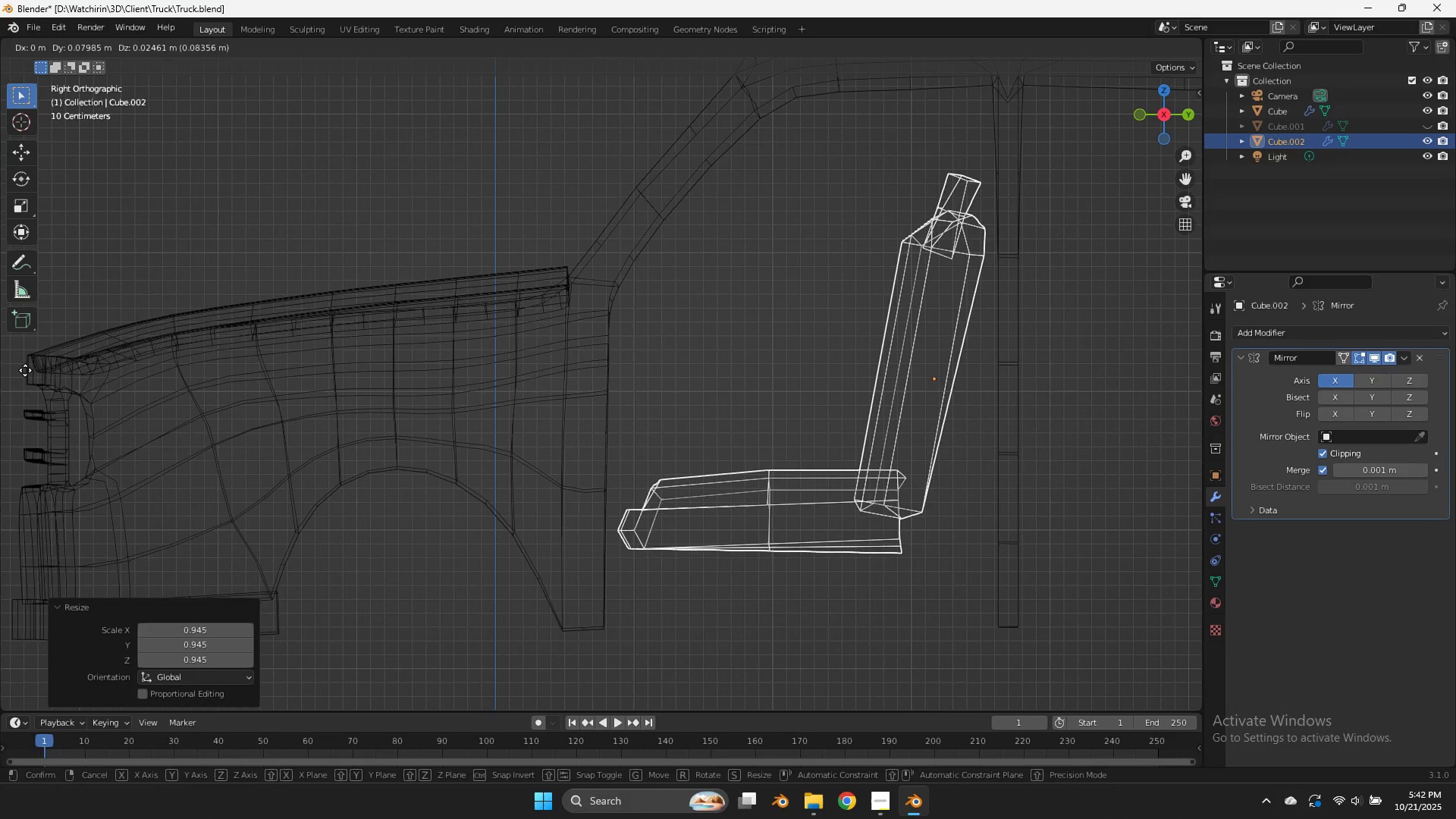 
hold_key(key=ShiftLeft, duration=0.65)
 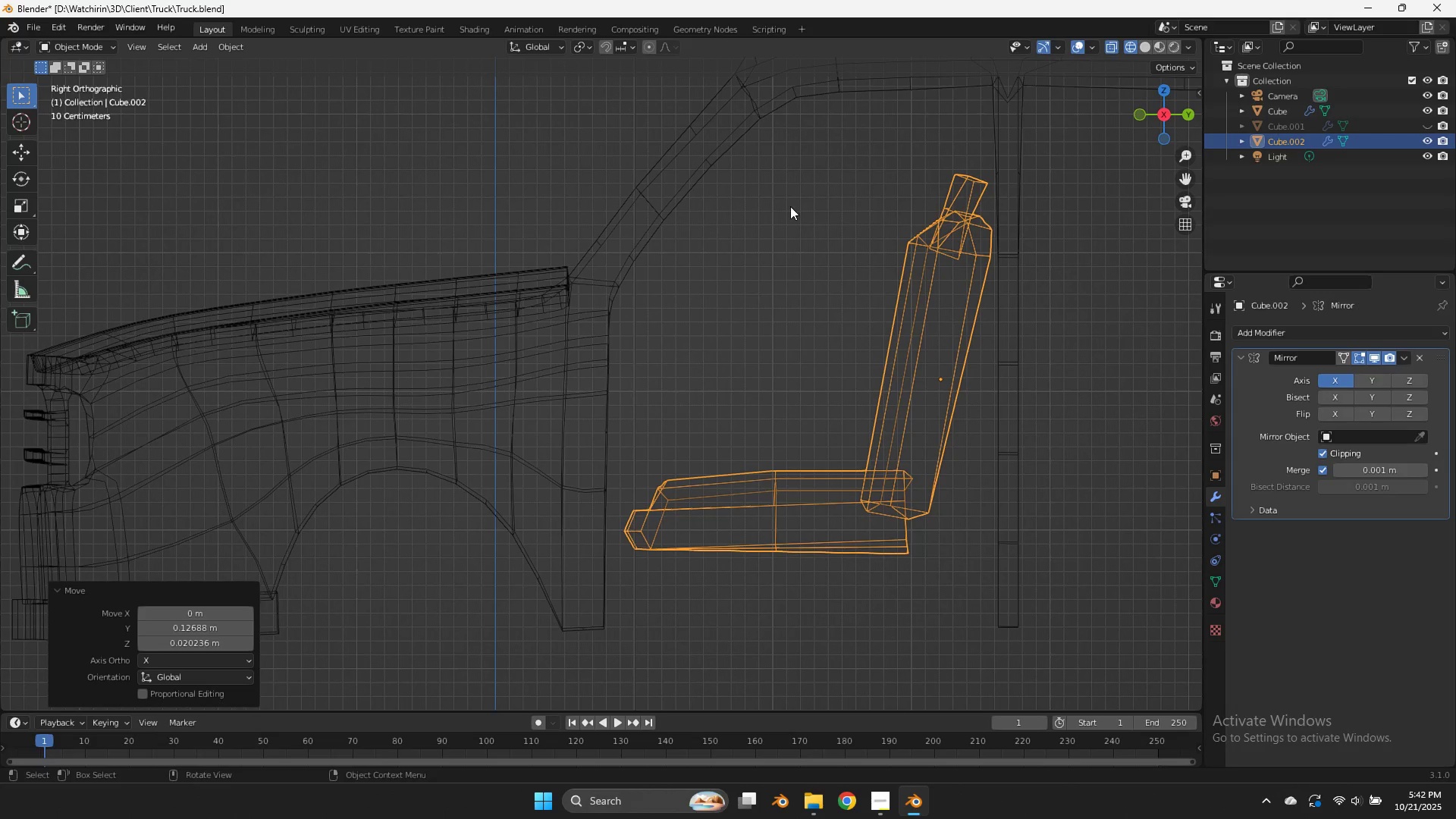 
scroll: coordinate [846, 183], scroll_direction: down, amount: 3.0
 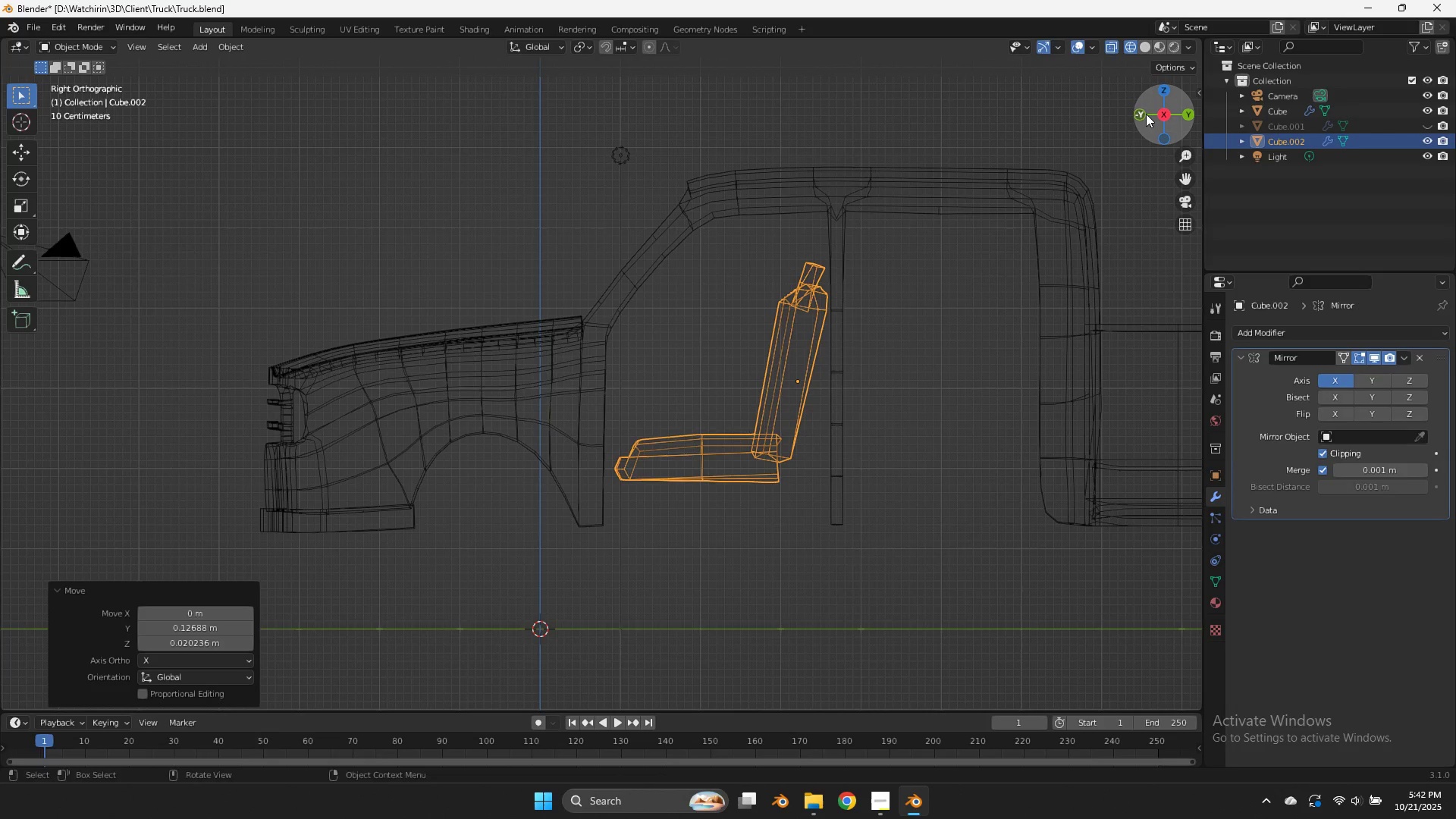 
scroll: coordinate [1144, 114], scroll_direction: up, amount: 1.0
 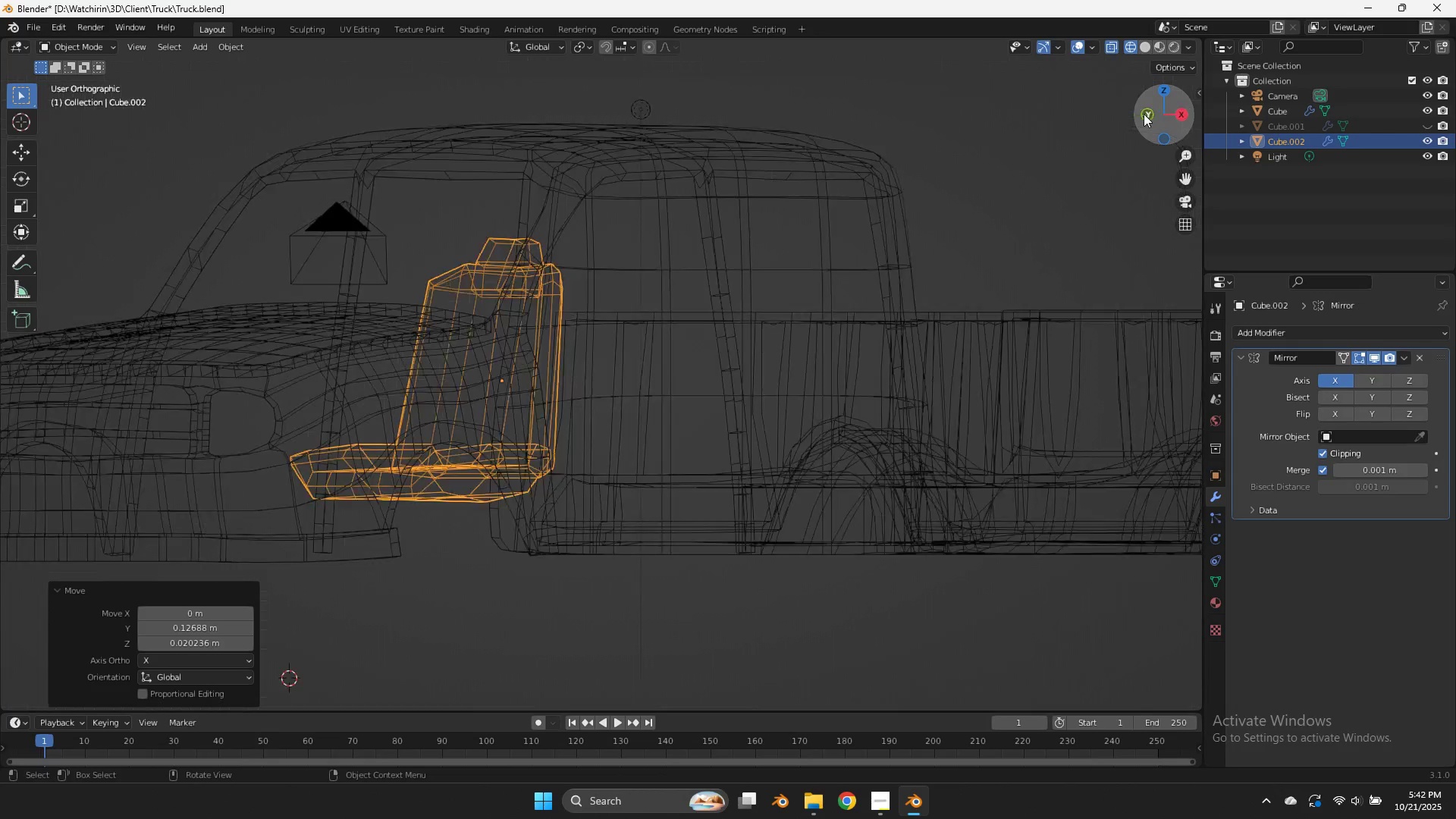 
left_click([1144, 114])
 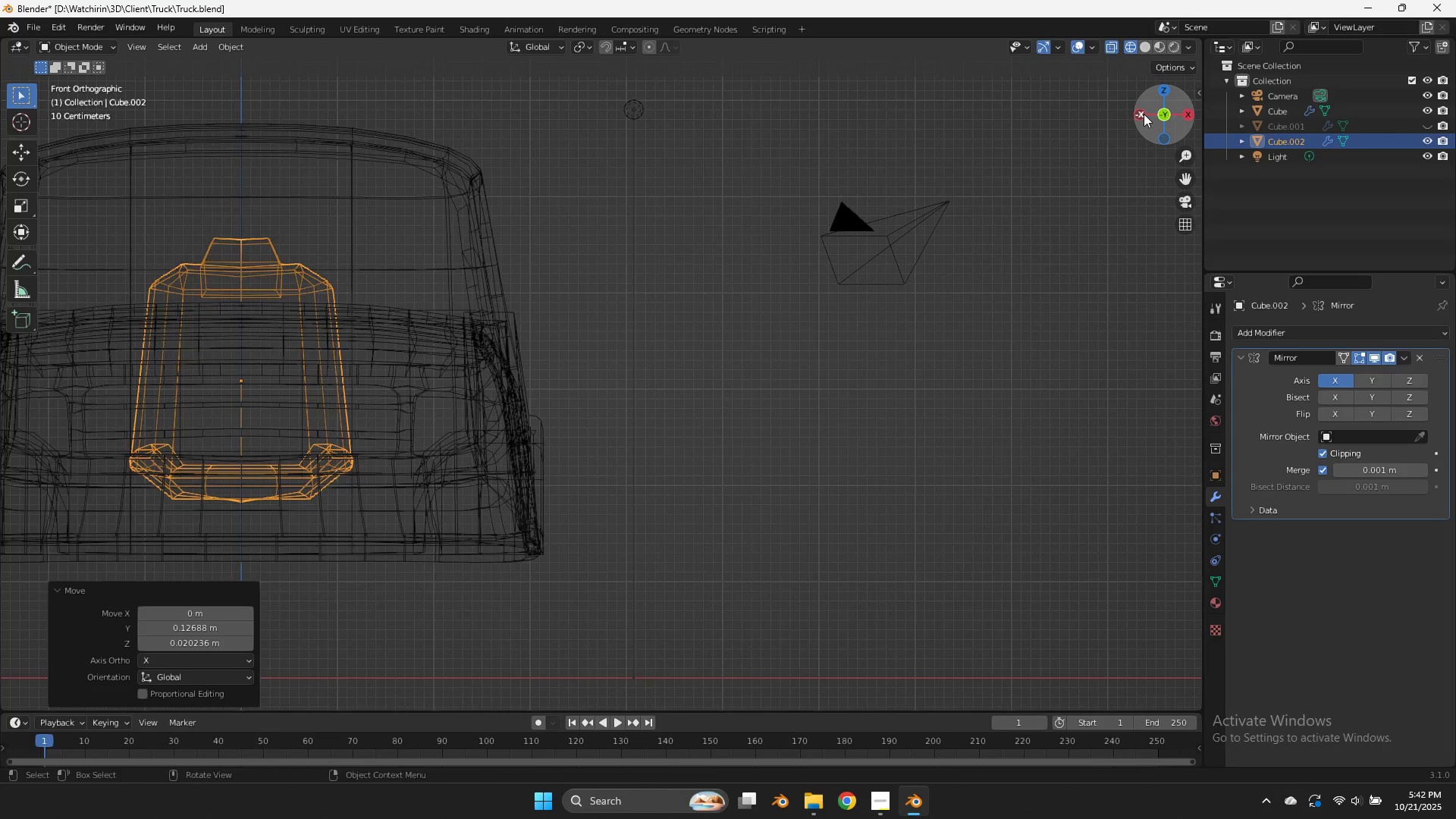 
left_click_drag(start_coordinate=[1144, 114], to_coordinate=[1143, 151])
 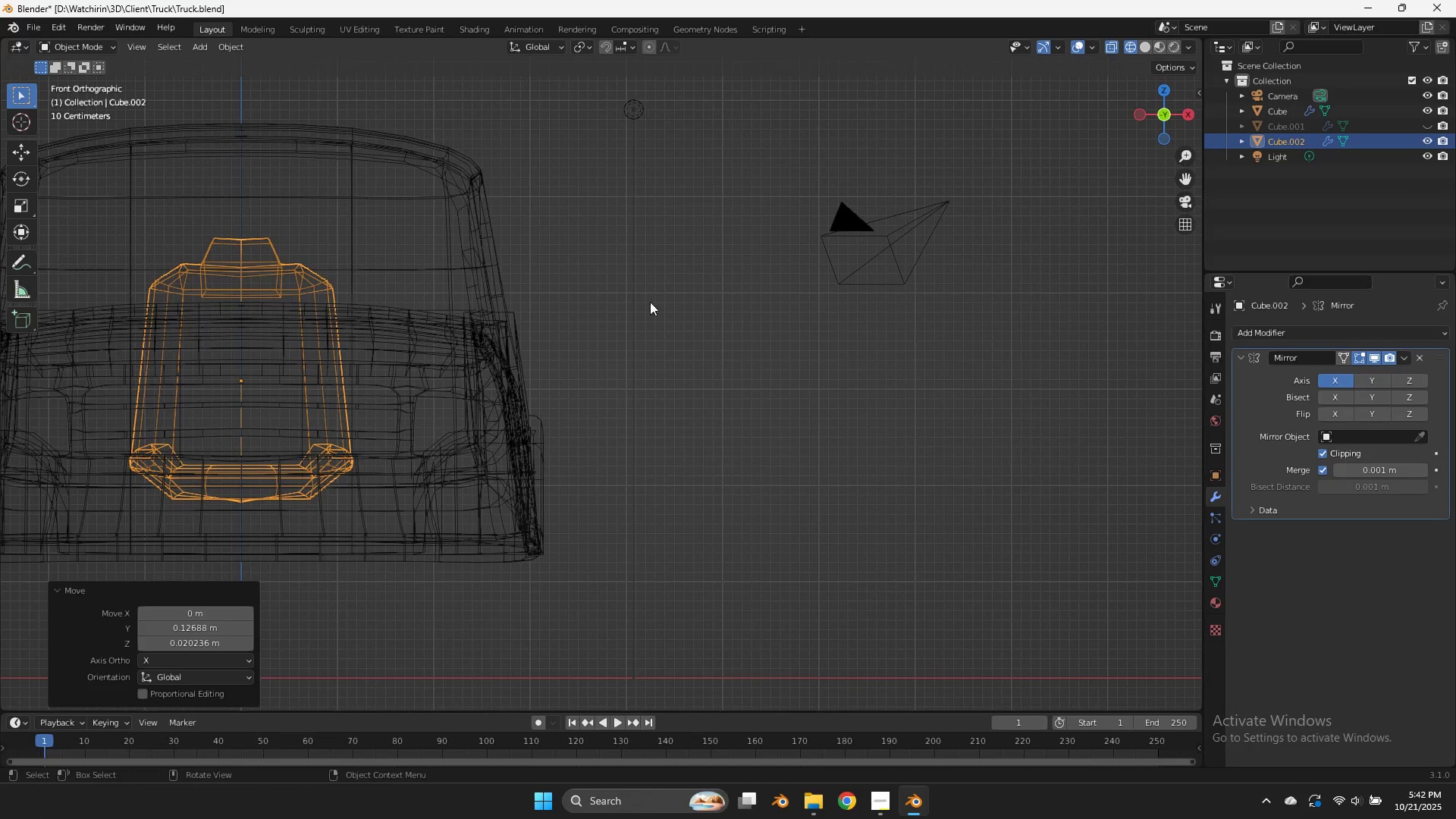 
type(gx)
 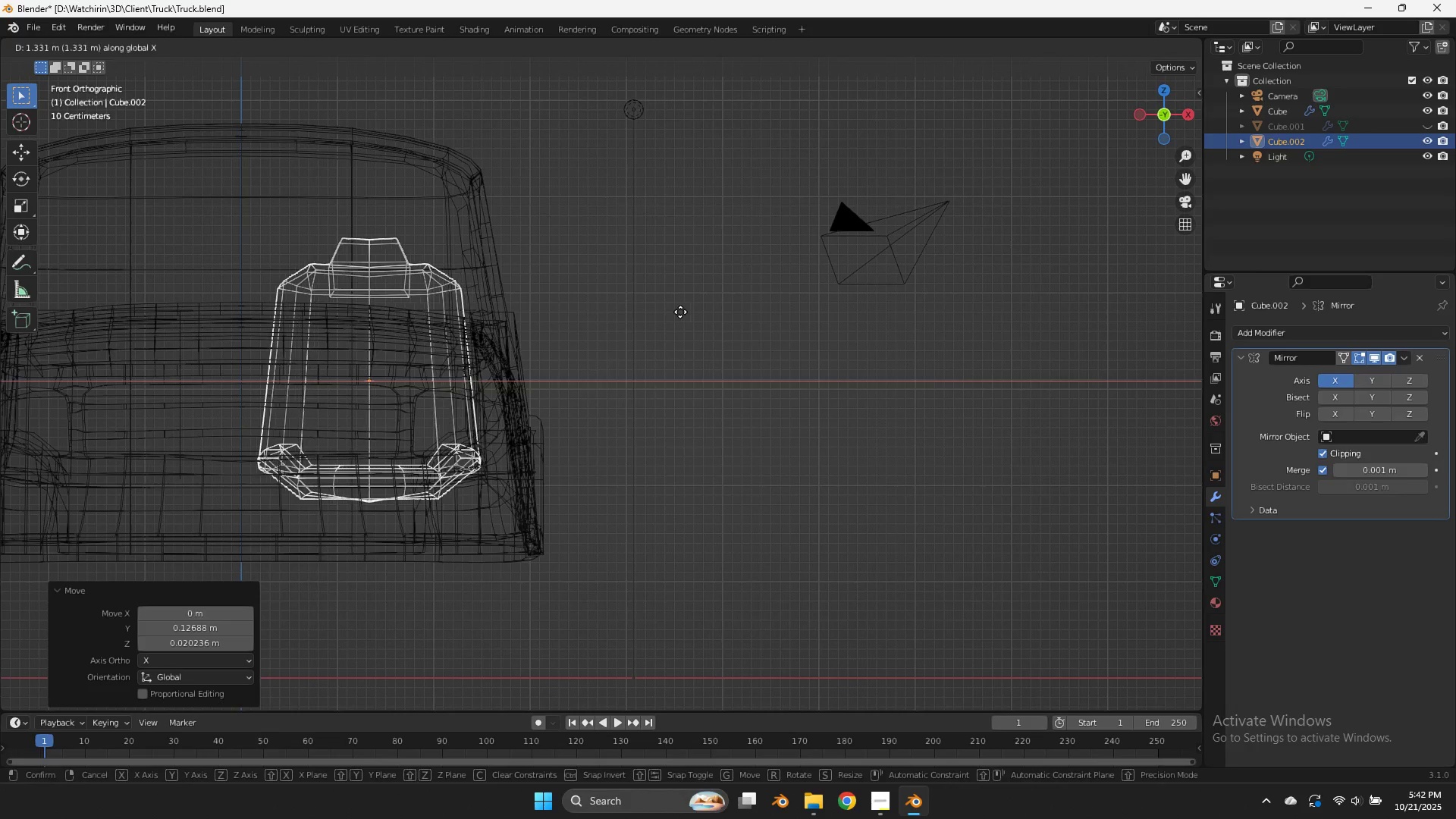 
left_click([680, 312])
 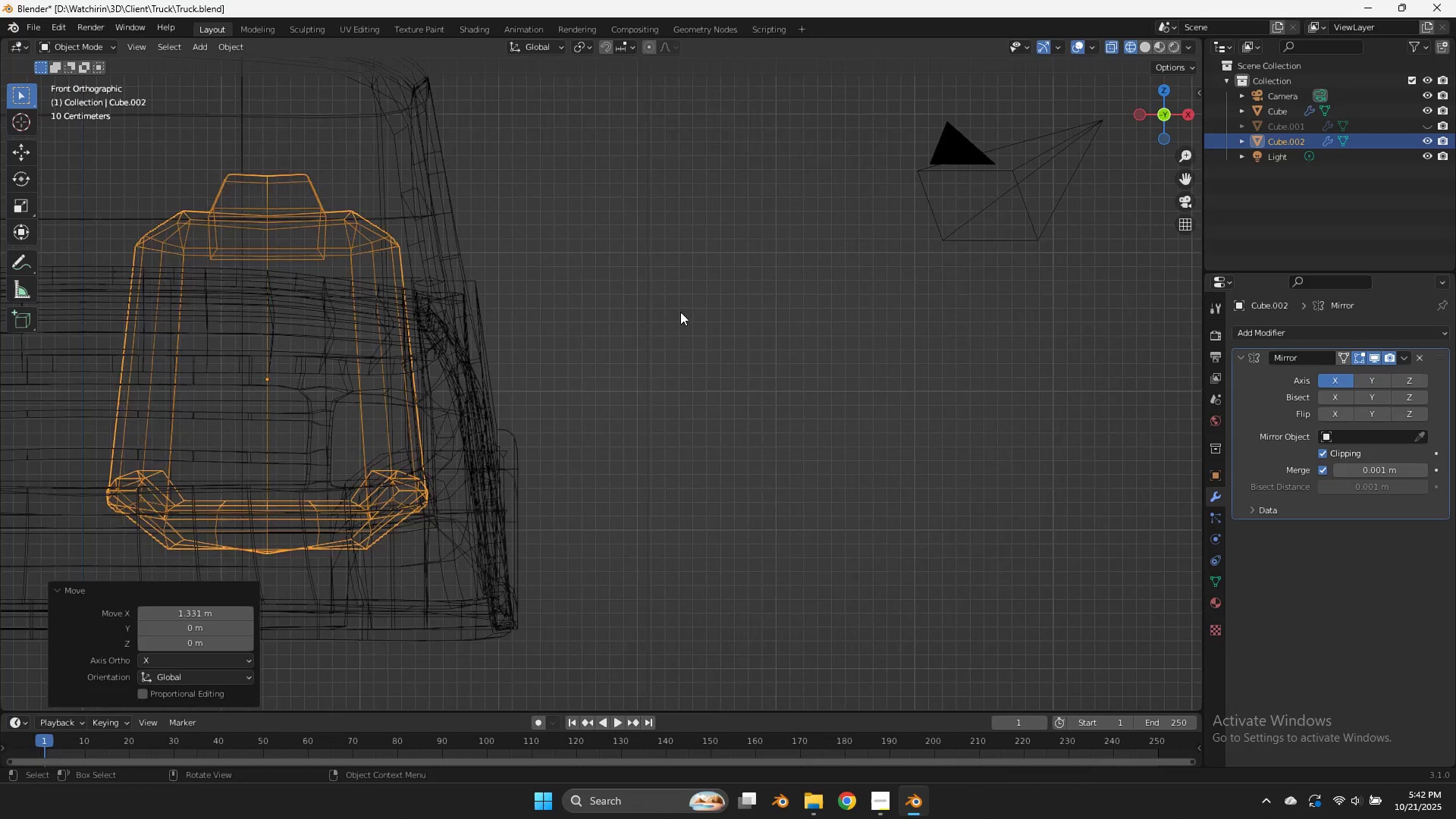 
scroll: coordinate [686, 313], scroll_direction: down, amount: 1.0
 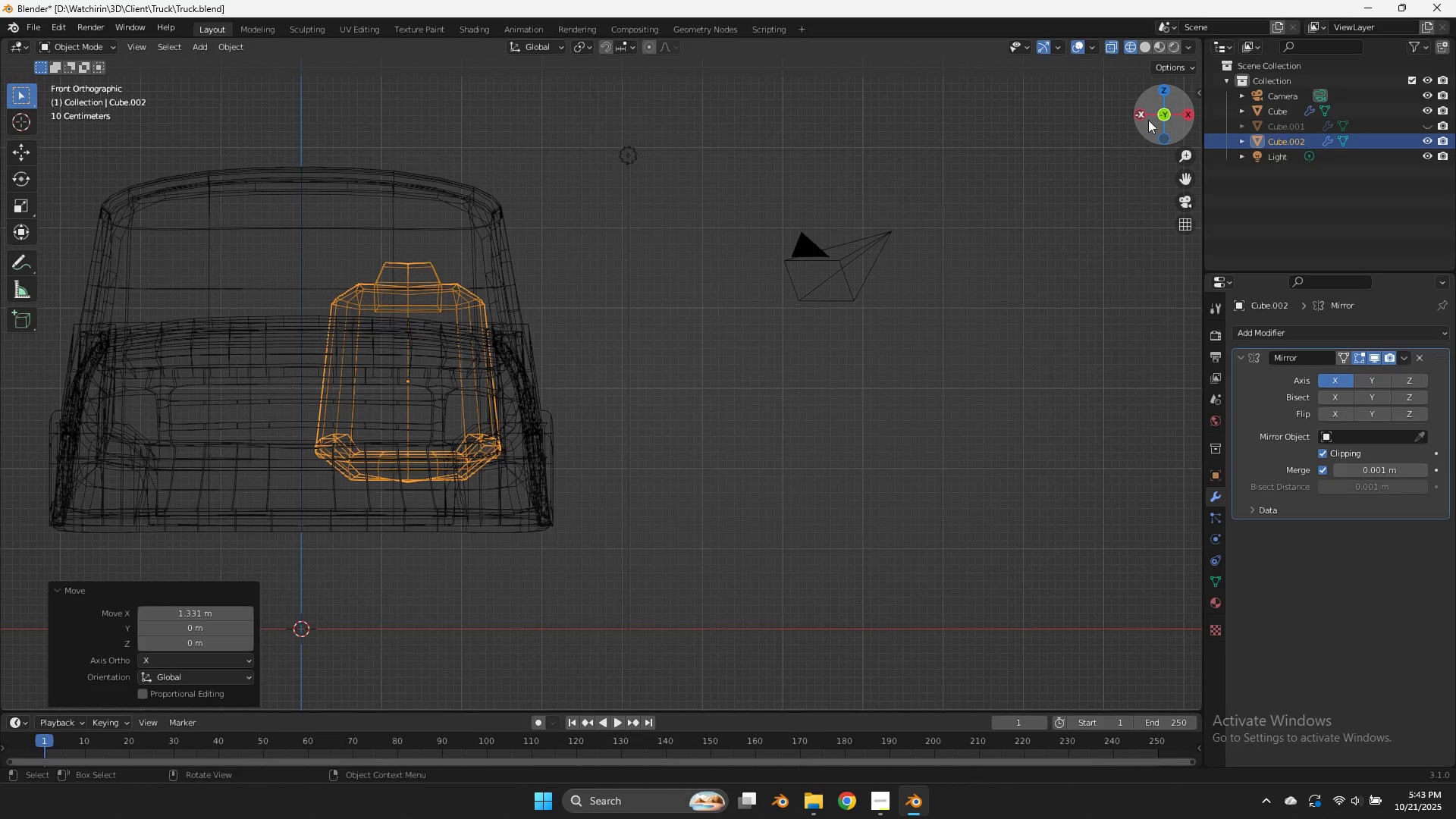 
left_click_drag(start_coordinate=[1150, 115], to_coordinate=[1175, 202])
 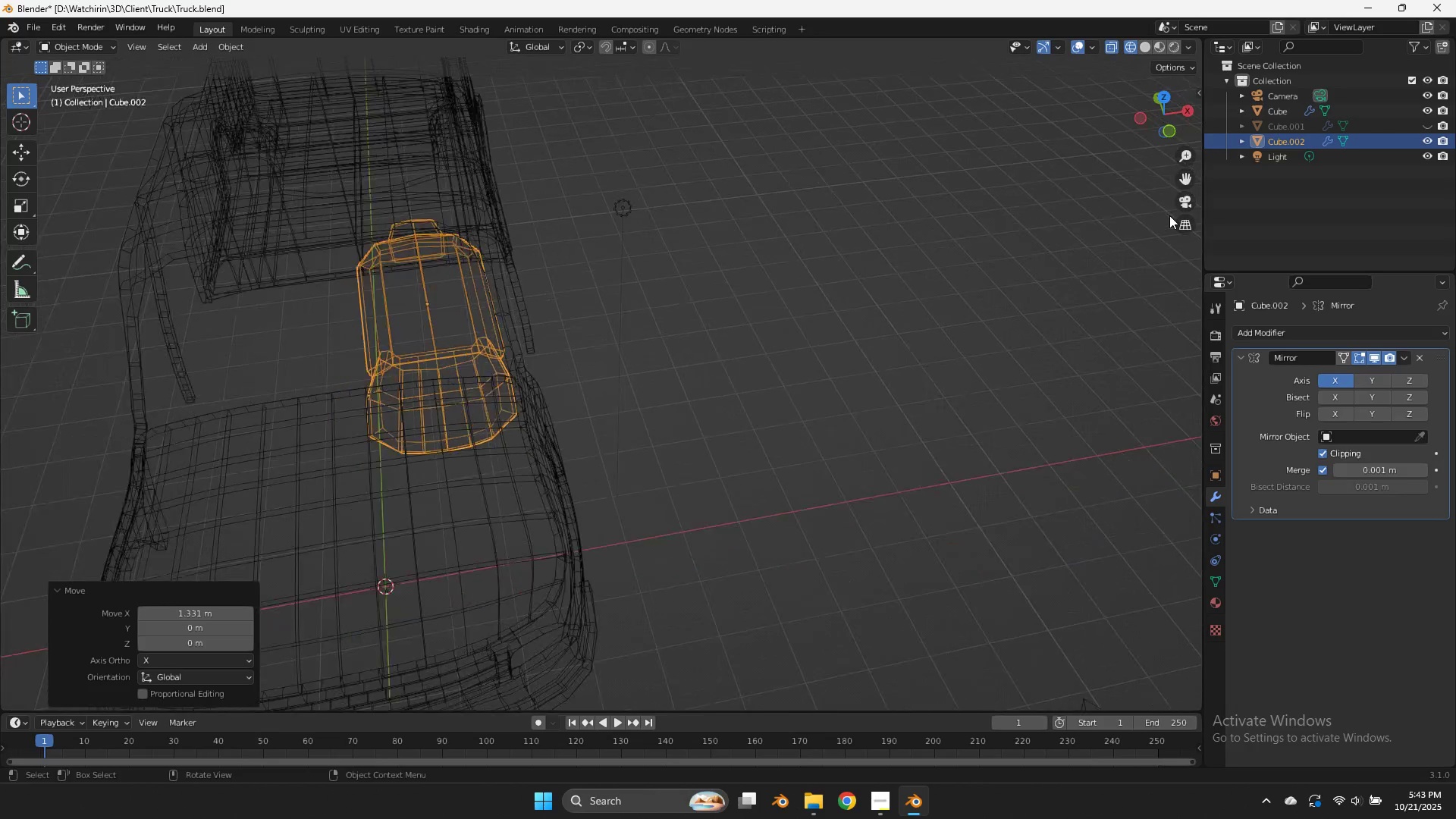 
scroll: coordinate [1169, 215], scroll_direction: none, amount: 0.0
 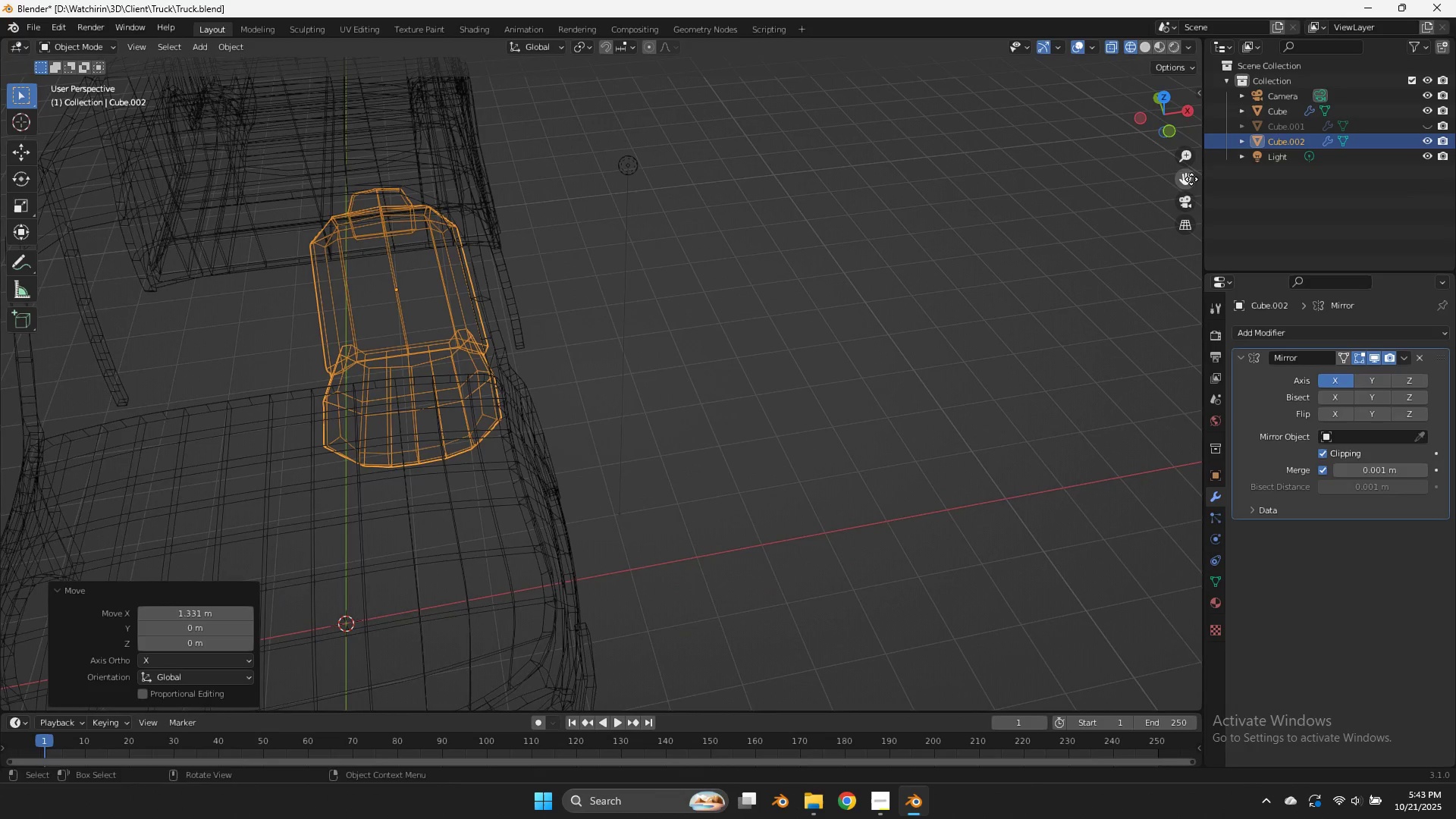 
left_click_drag(start_coordinate=[1180, 180], to_coordinate=[297, 155])
 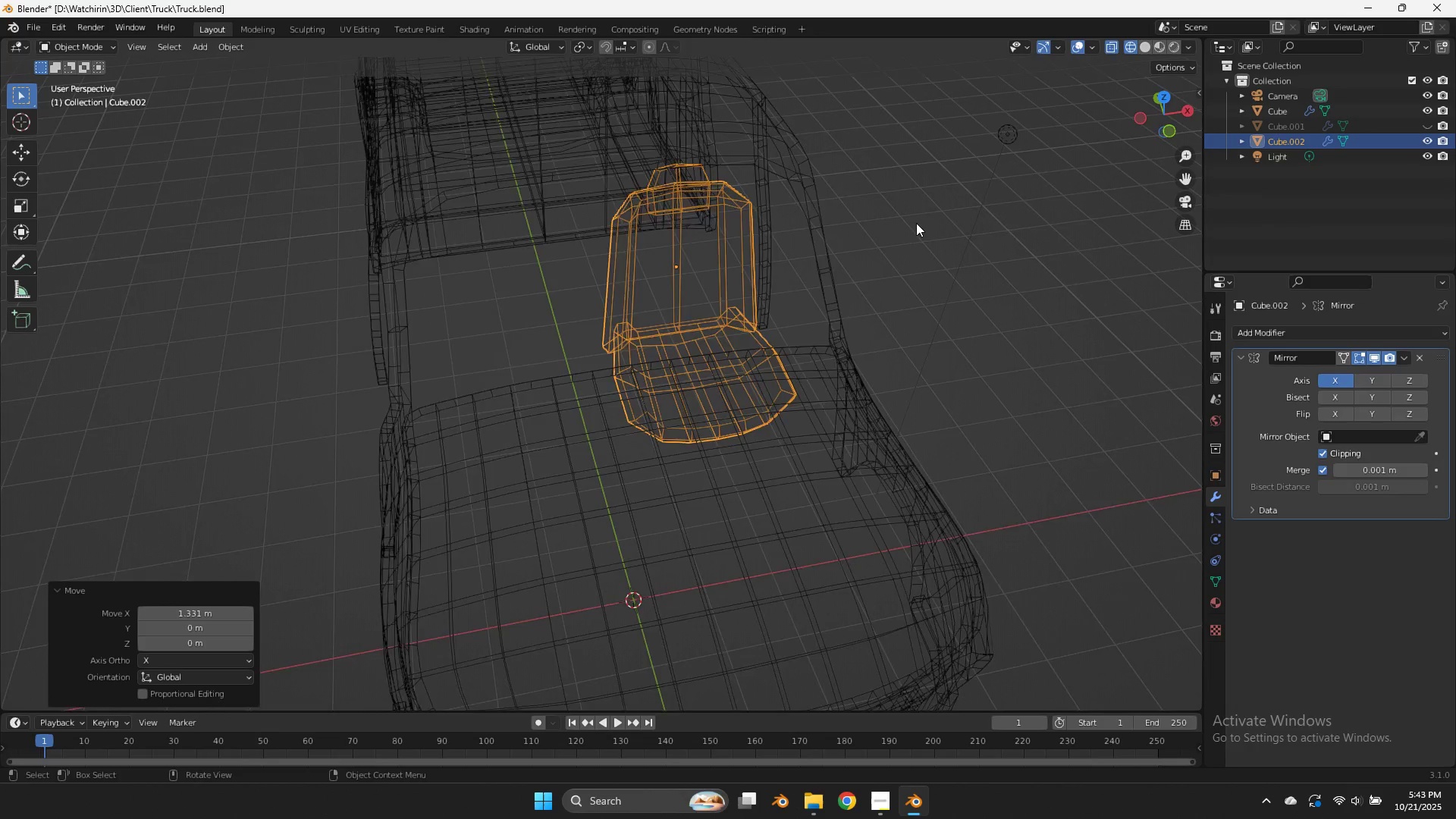 
scroll: coordinate [916, 223], scroll_direction: down, amount: 2.0
 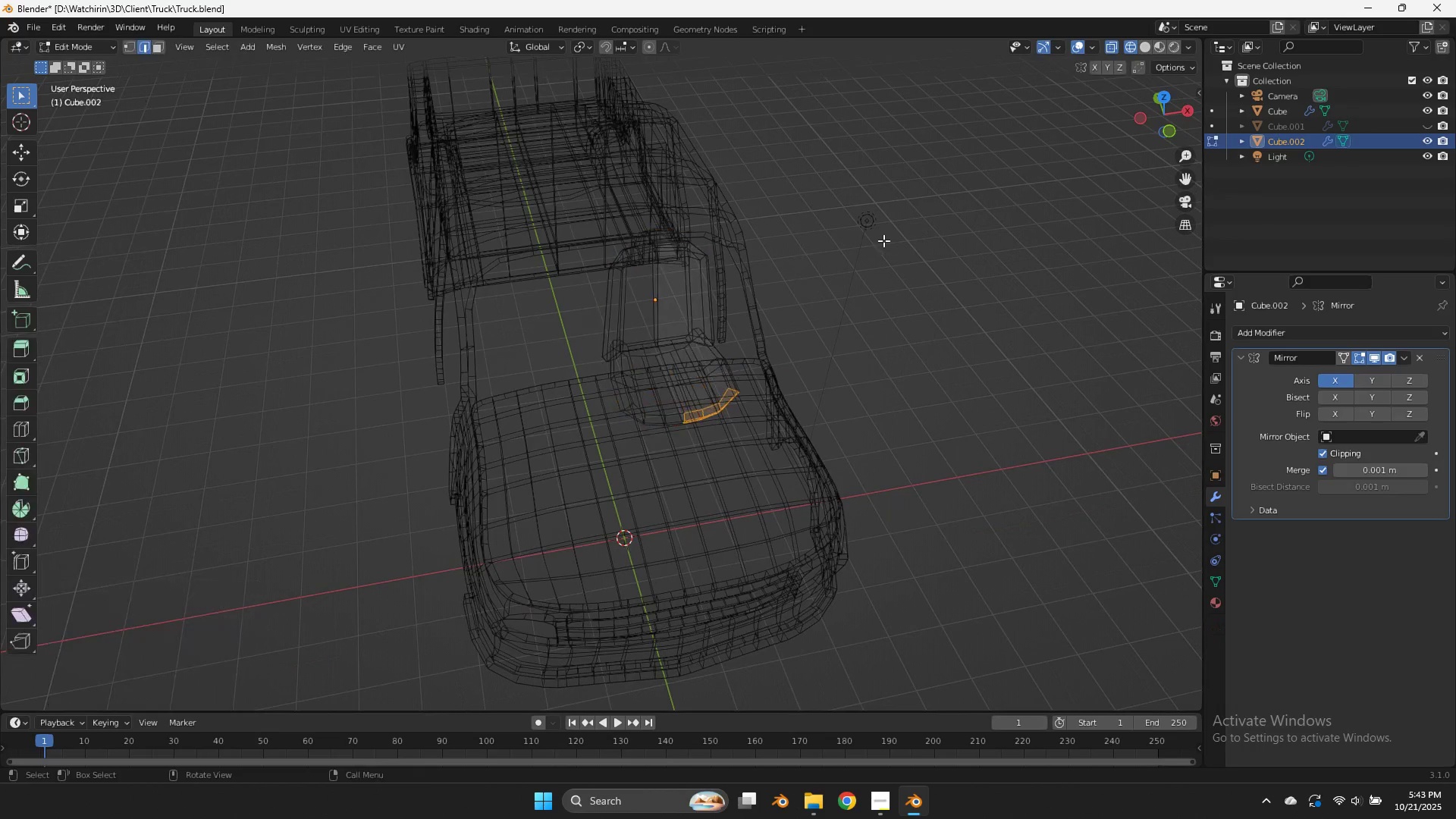 
key(Tab)
 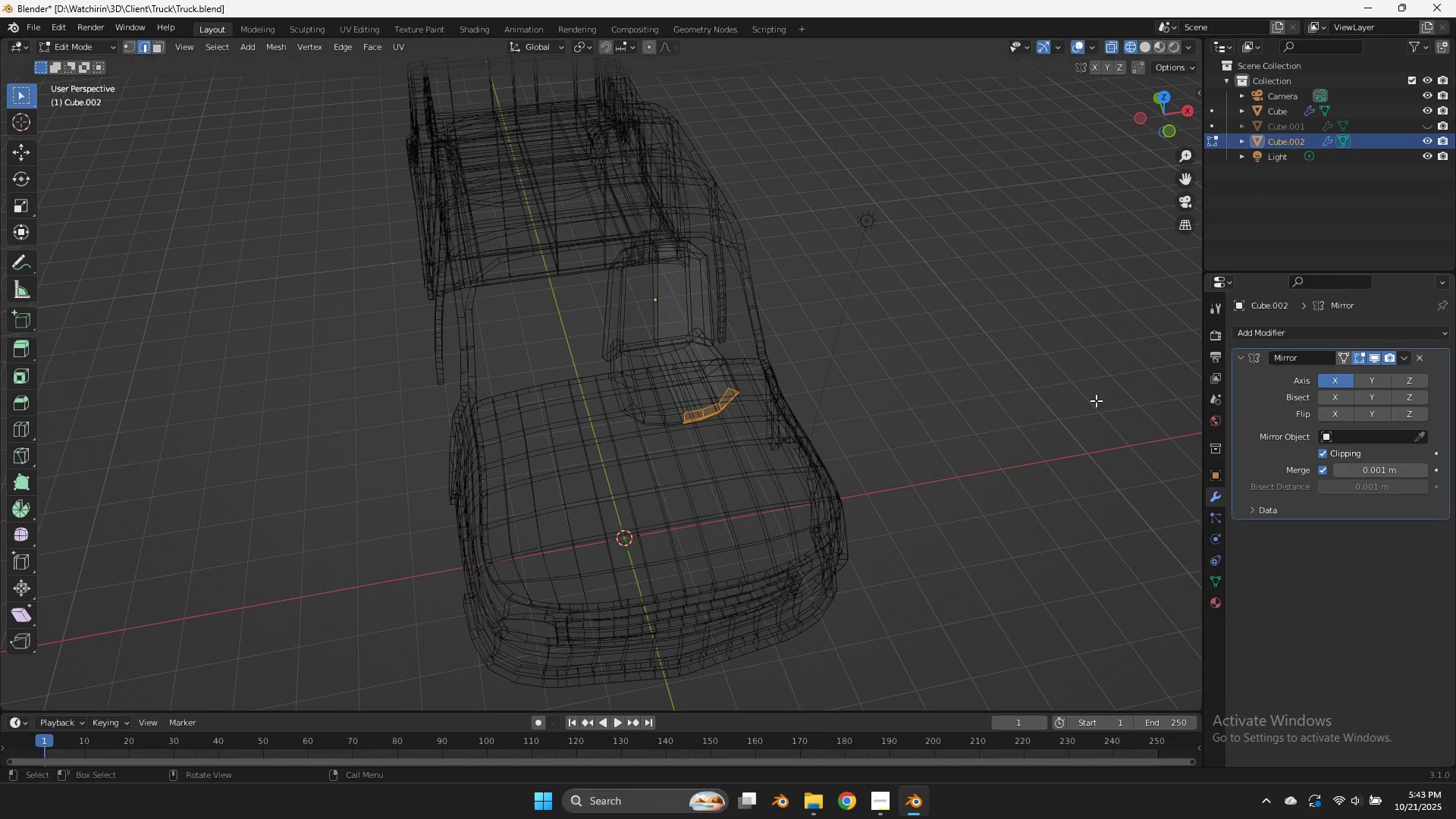 
key(Tab)
 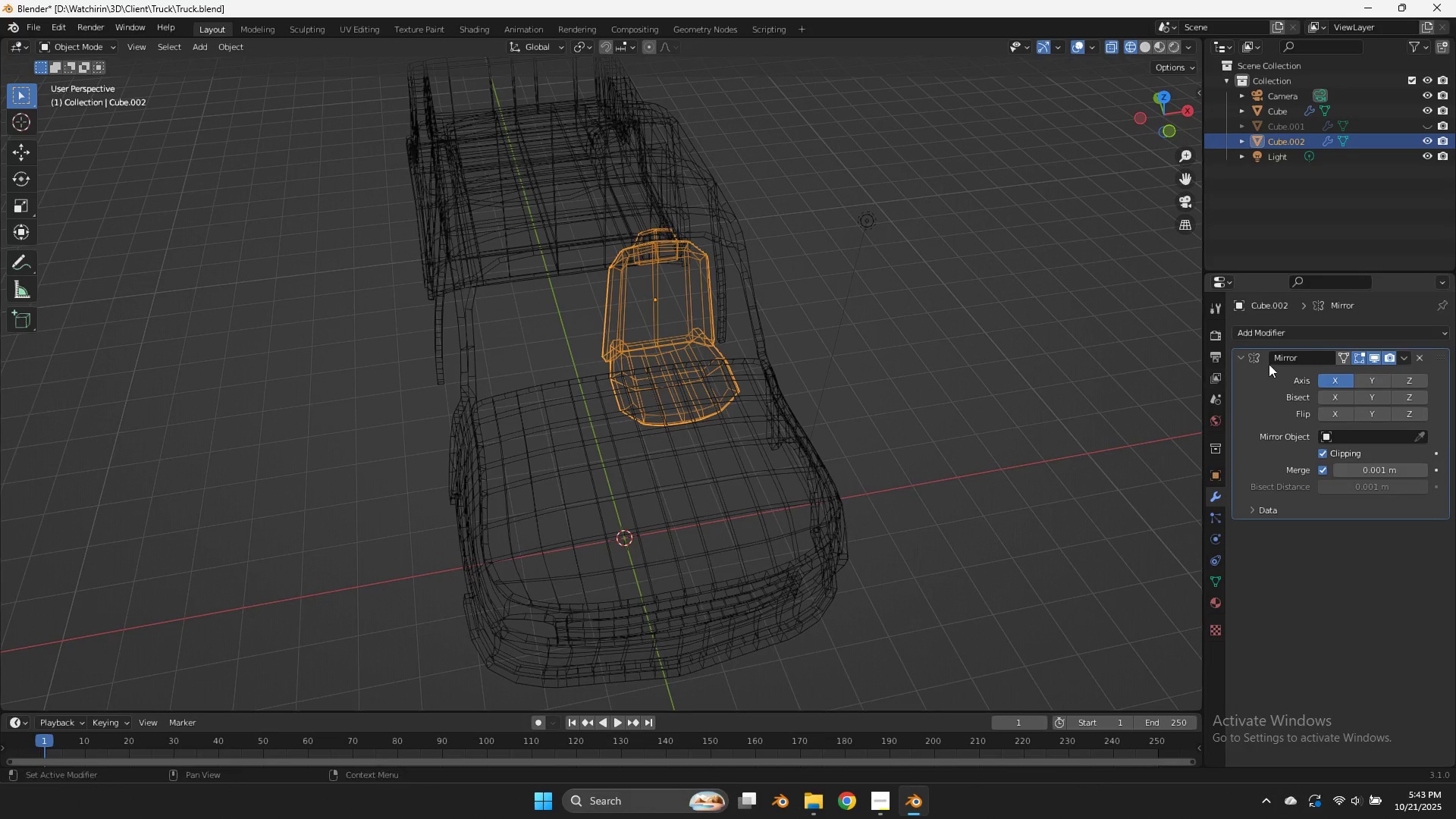 
key(Control+A)
 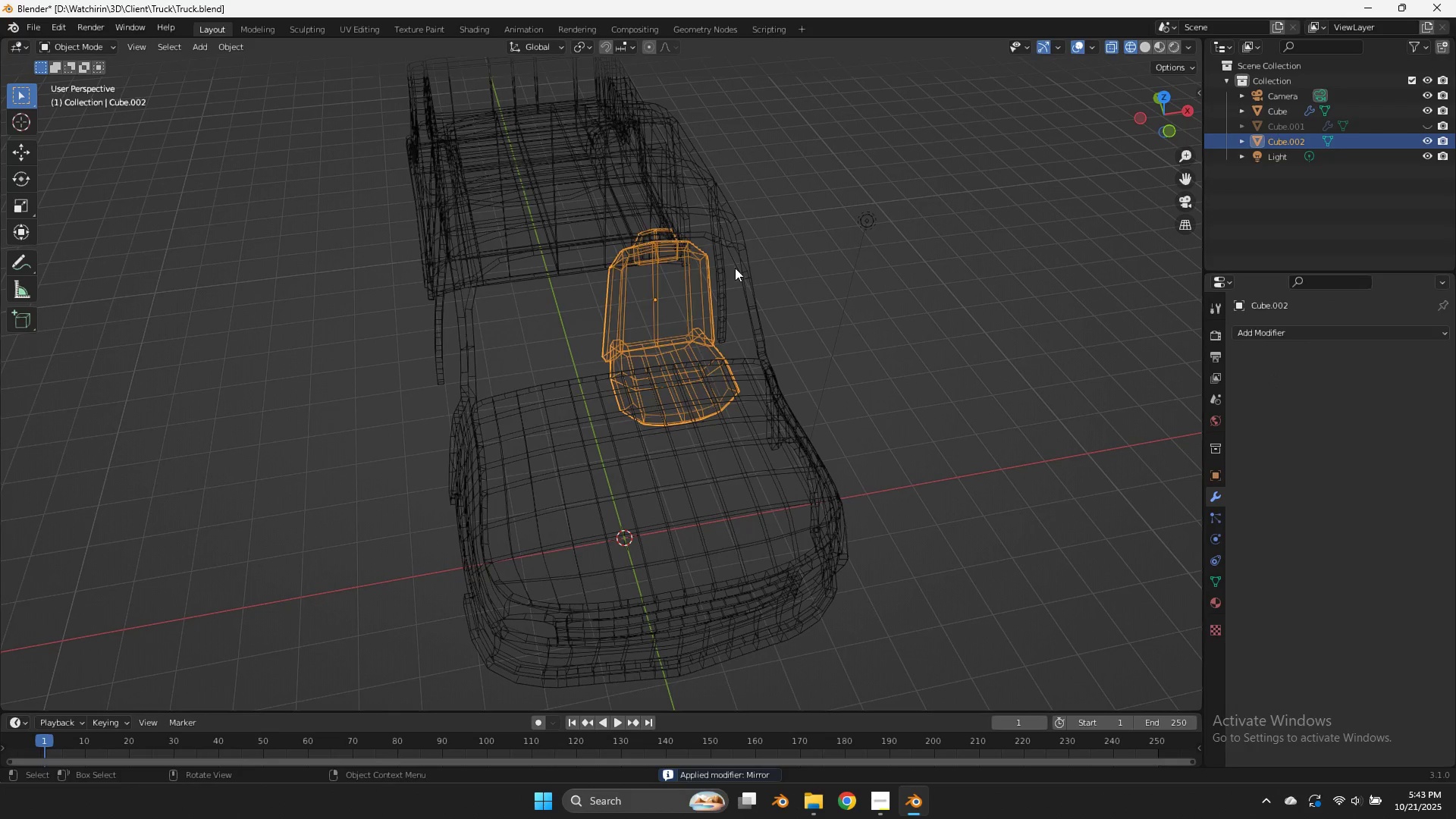 
key(Tab)
 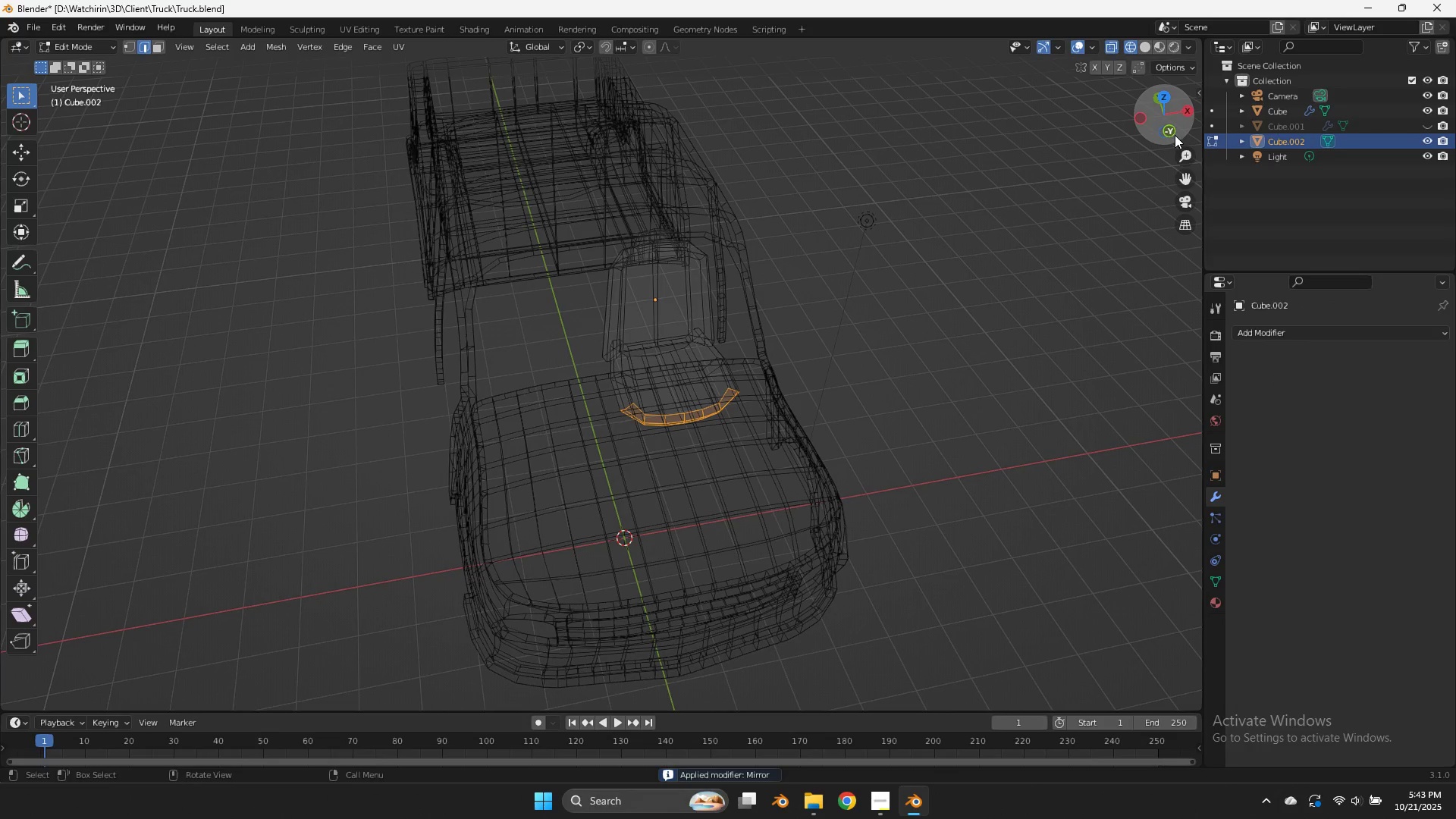 
left_click([1173, 133])
 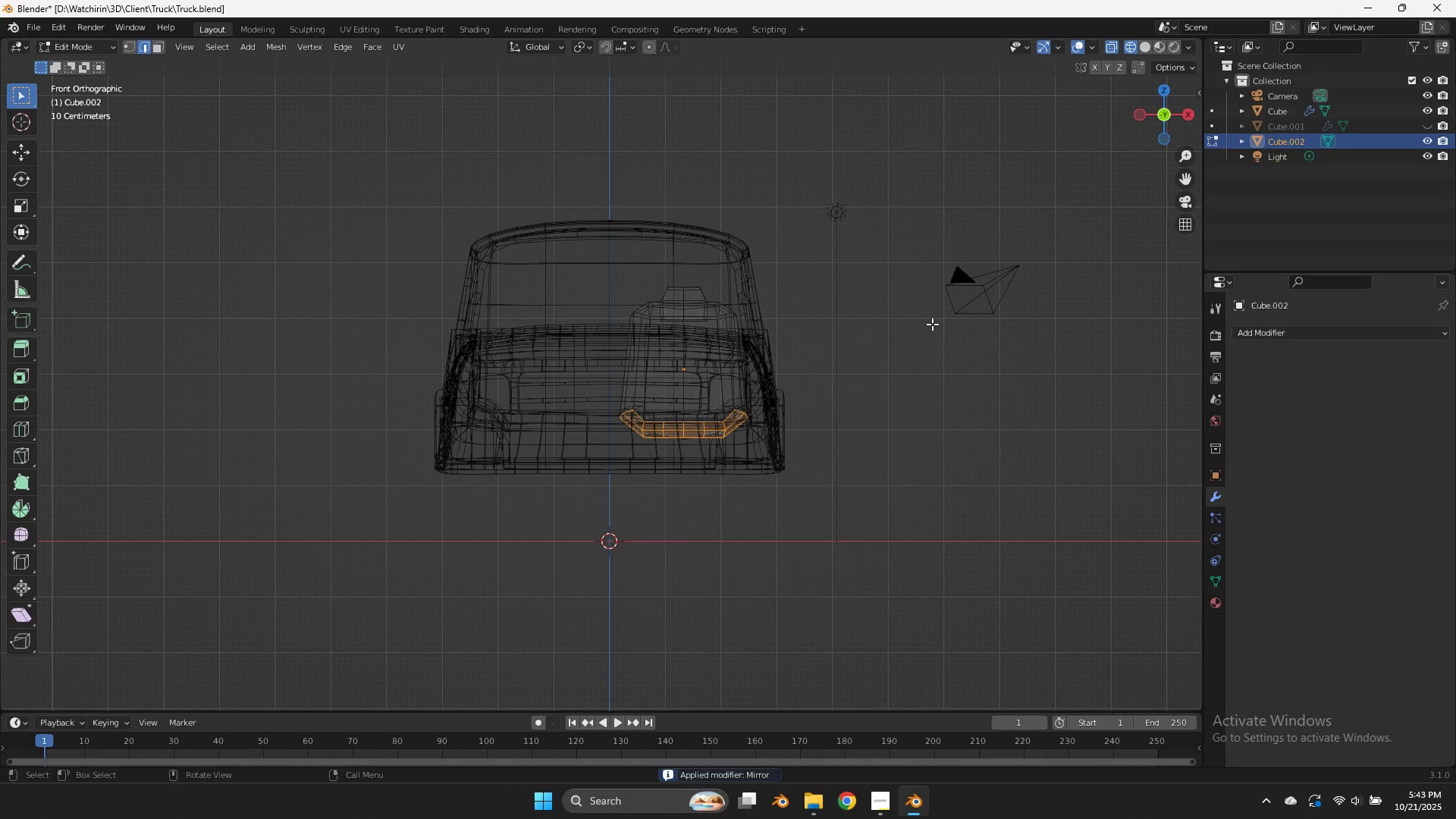 
key(A)
 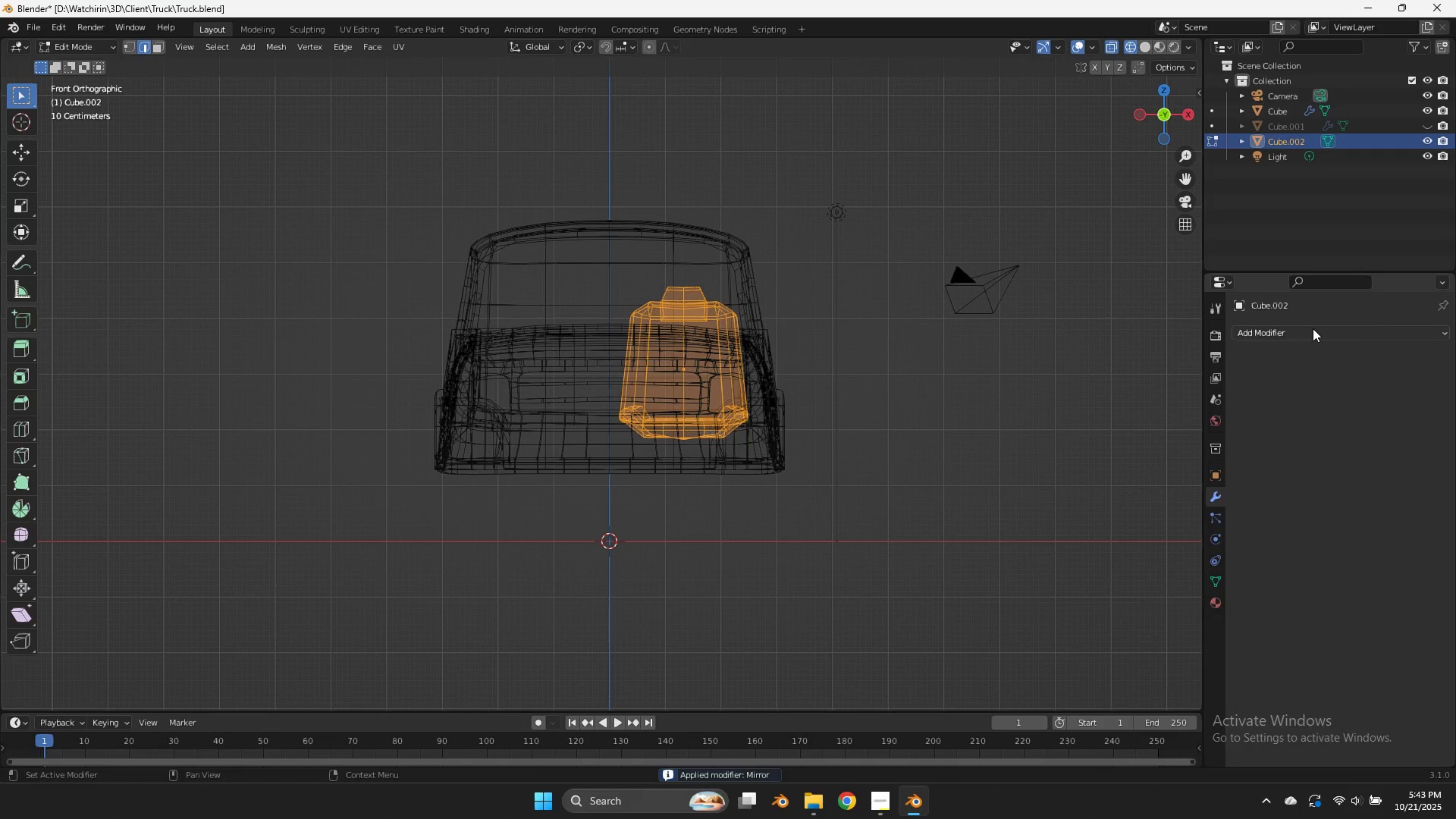 
left_click([1313, 328])
 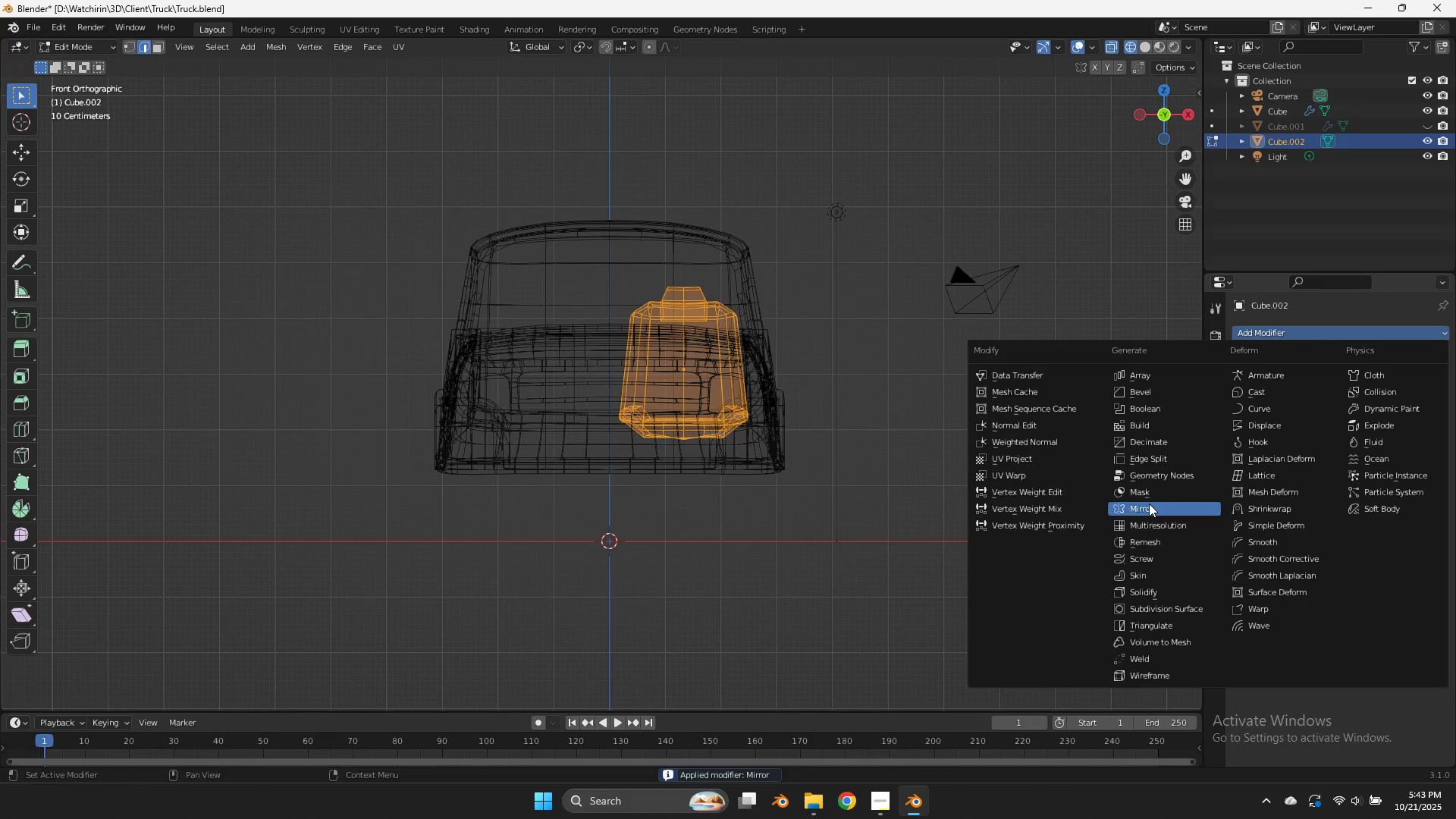 
left_click([1149, 504])
 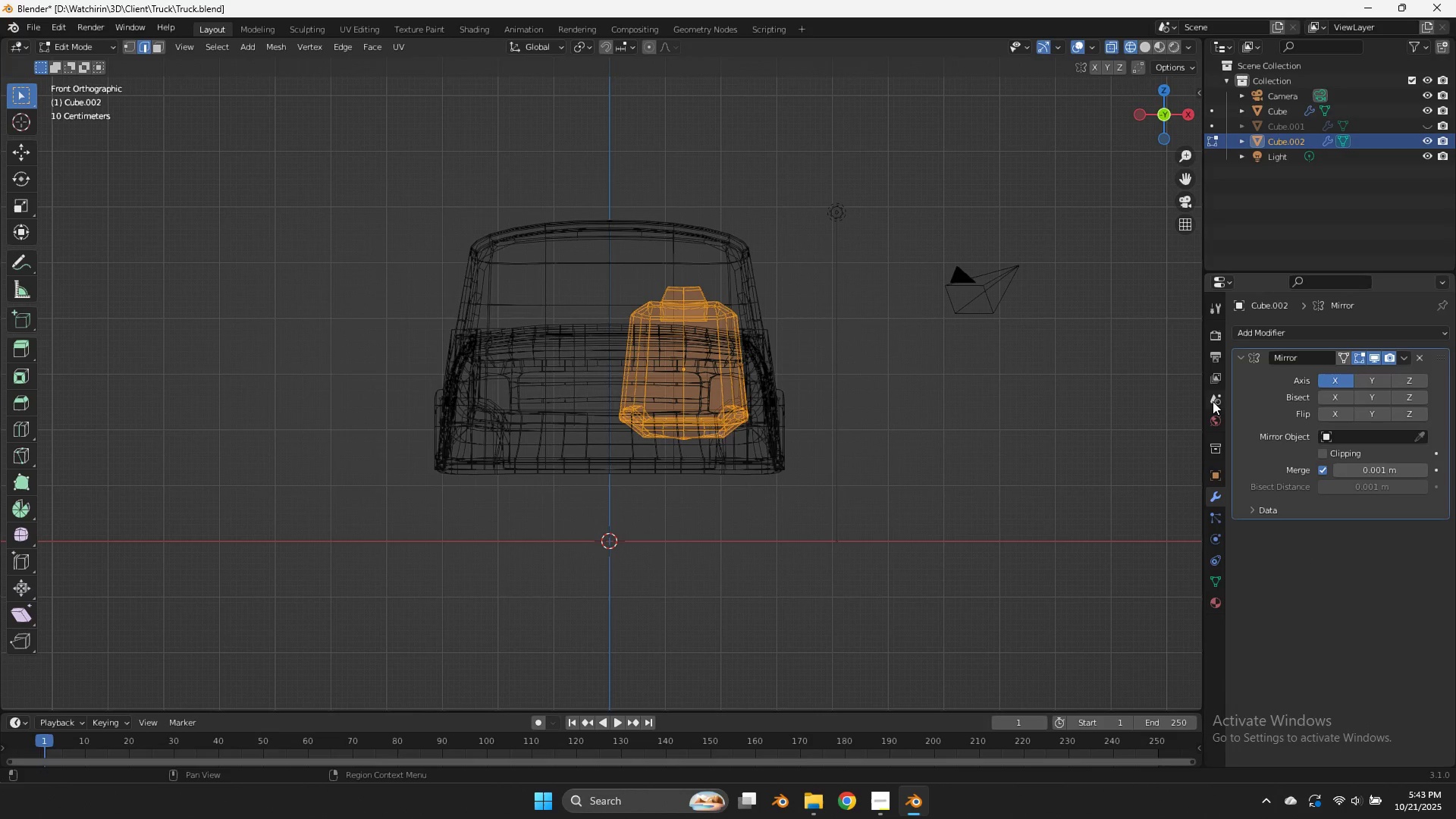 
type(gx)
 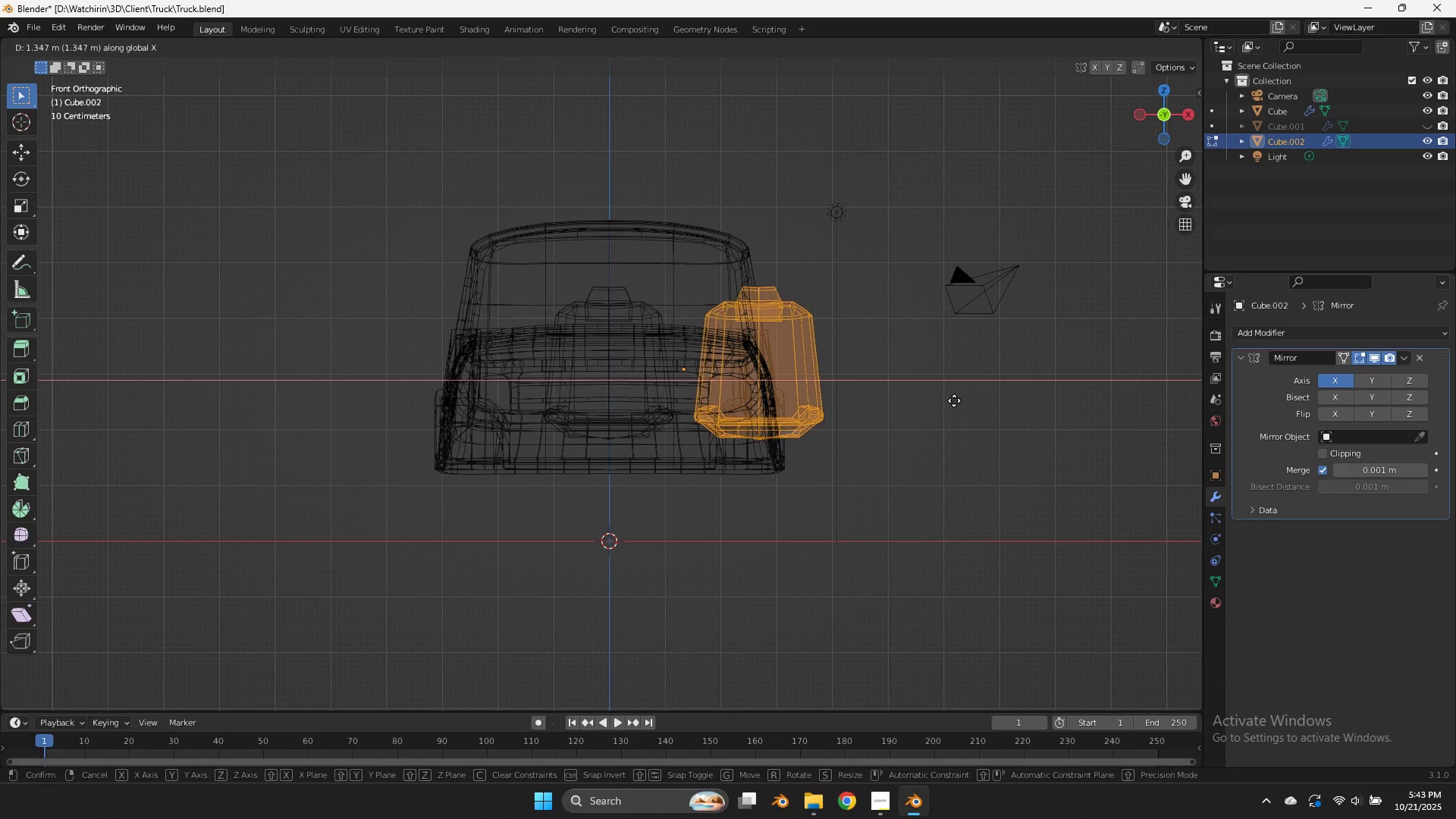 
hold_key(key=ShiftLeft, duration=1.44)
left_click([1002, 400])
 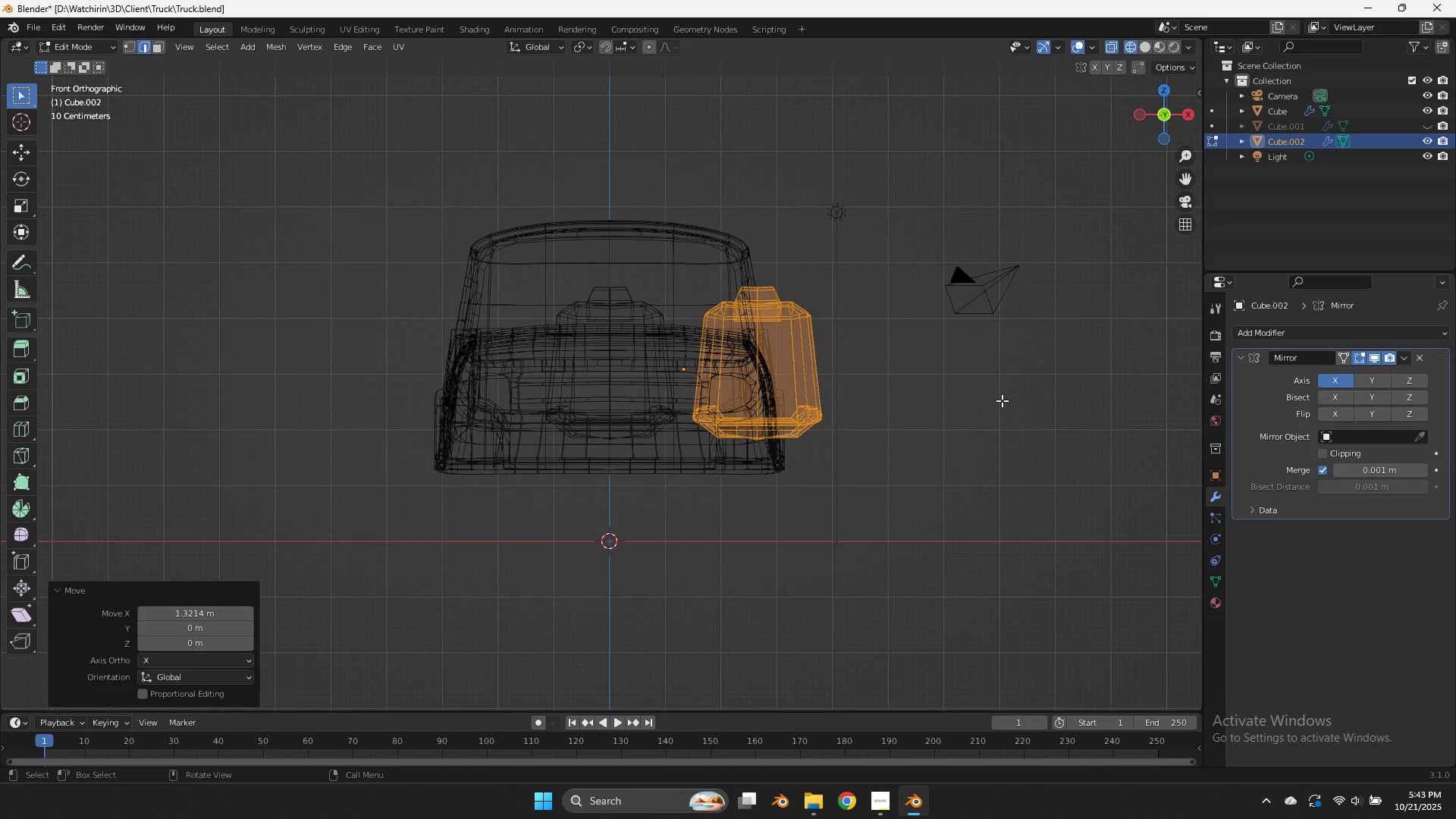 
key(Tab)
type(gx)
 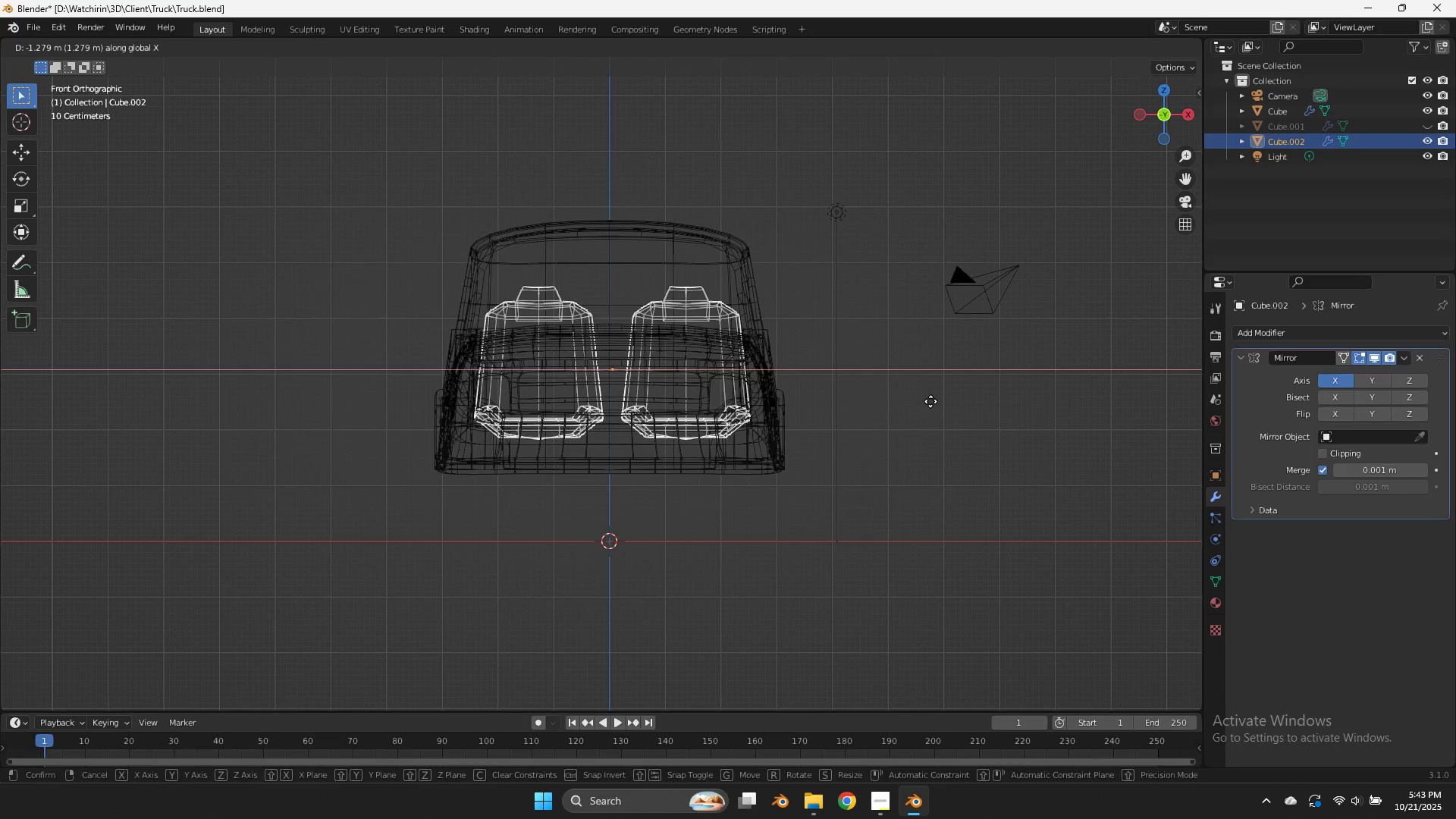 
hold_key(key=ShiftLeft, duration=1.57)
 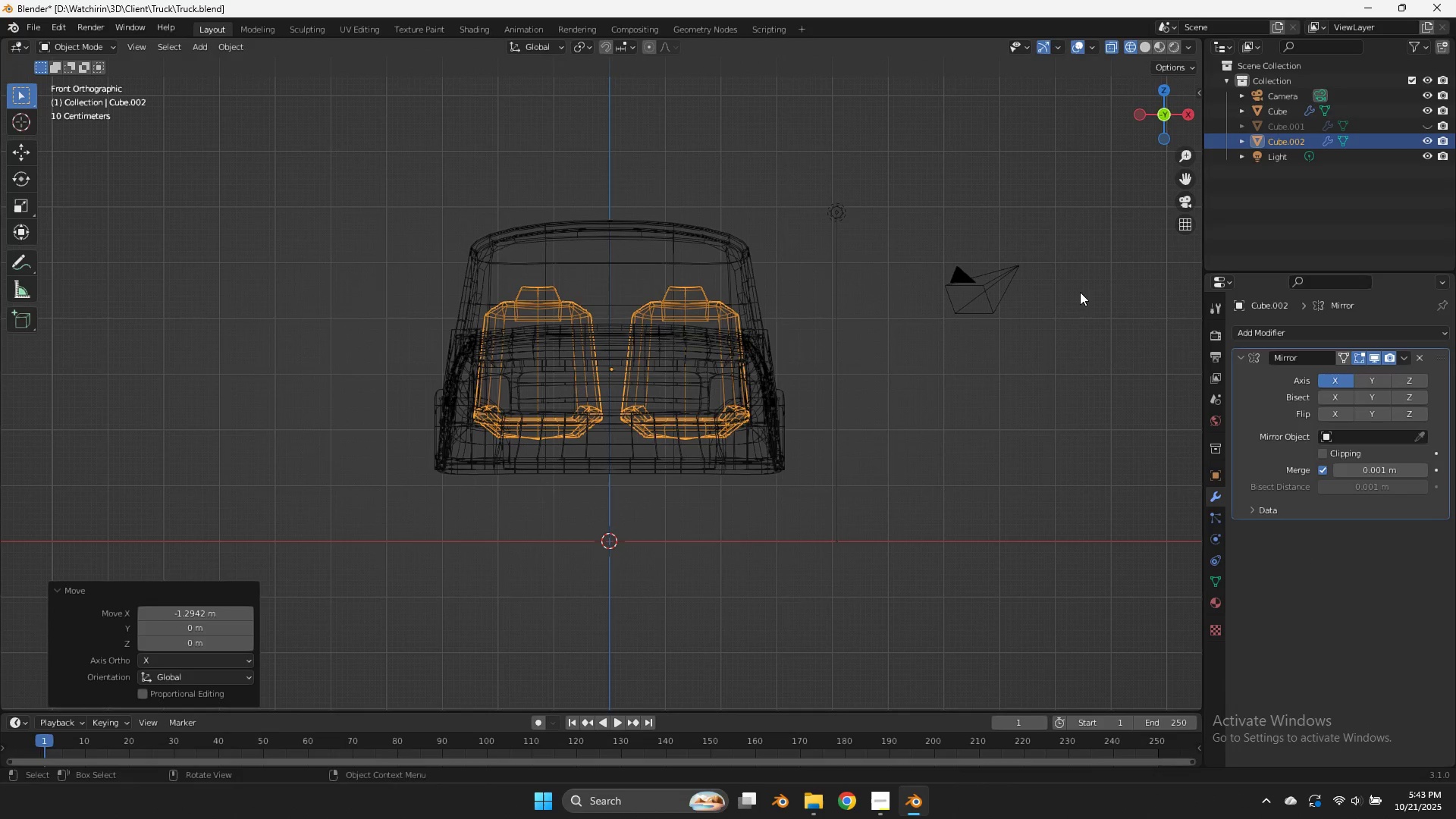 
key(Control+S)
 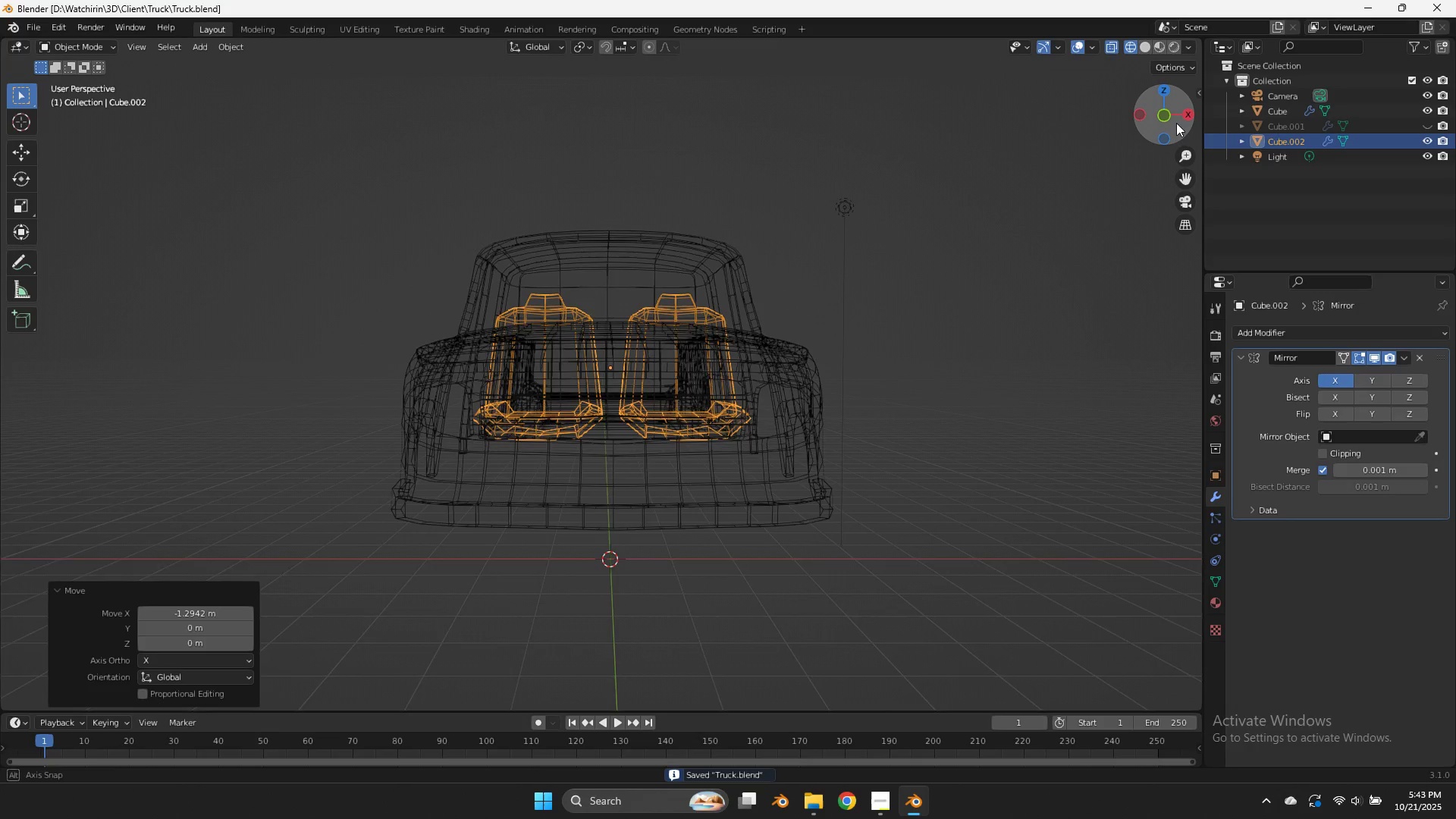 
left_click_drag(start_coordinate=[1176, 112], to_coordinate=[1018, 153])
 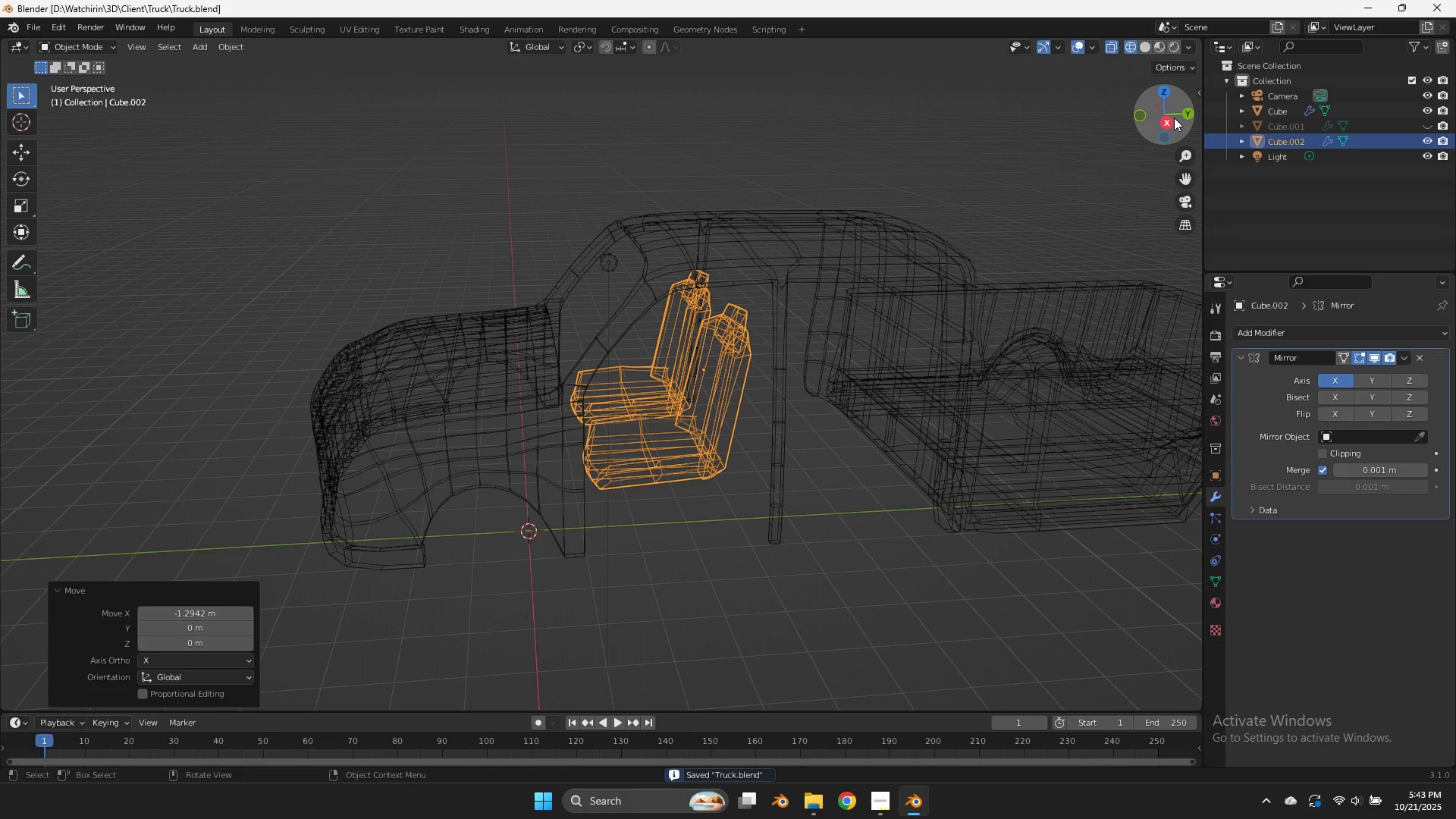 
left_click([1172, 120])
 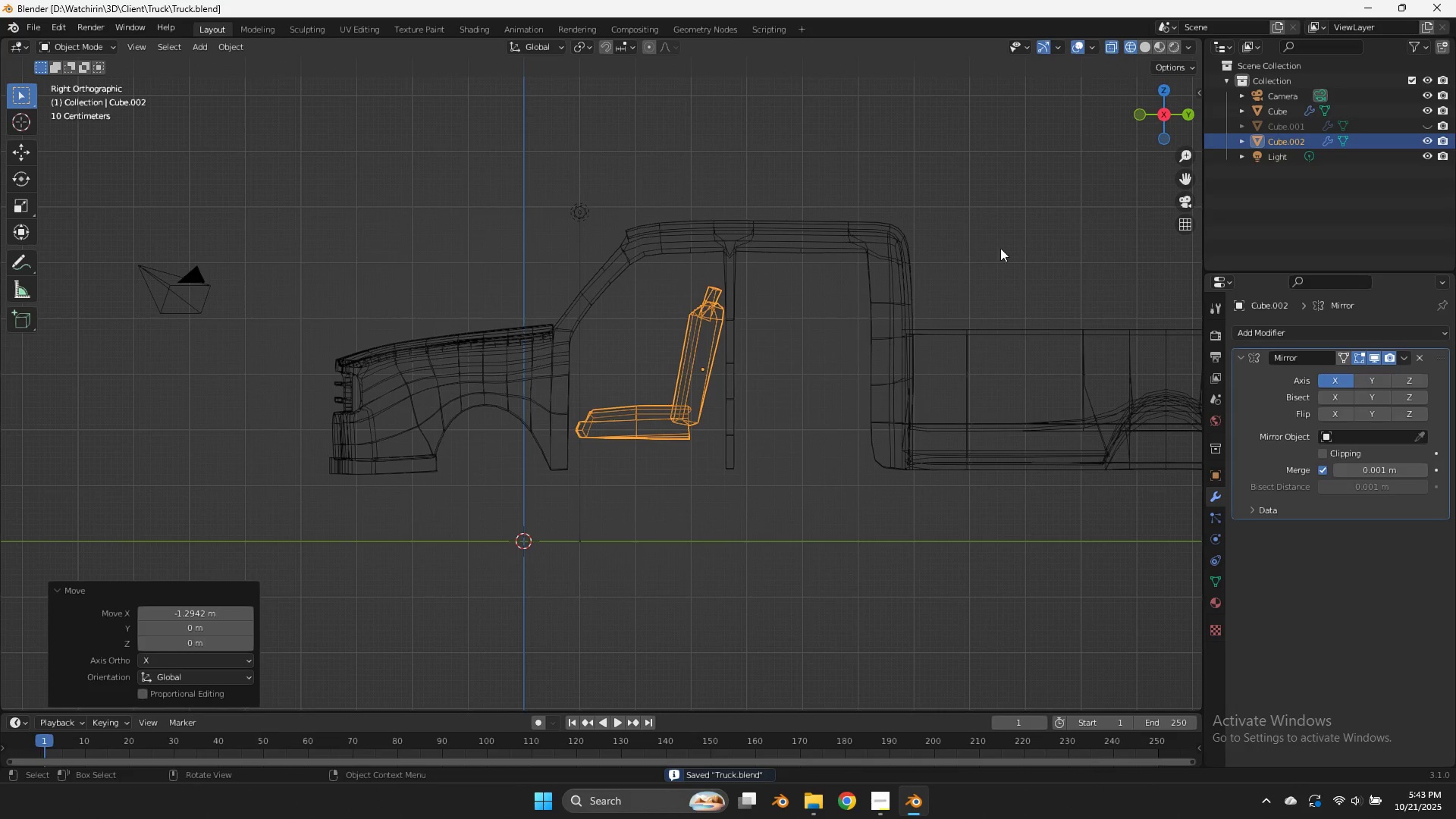 
type(Dxty)
 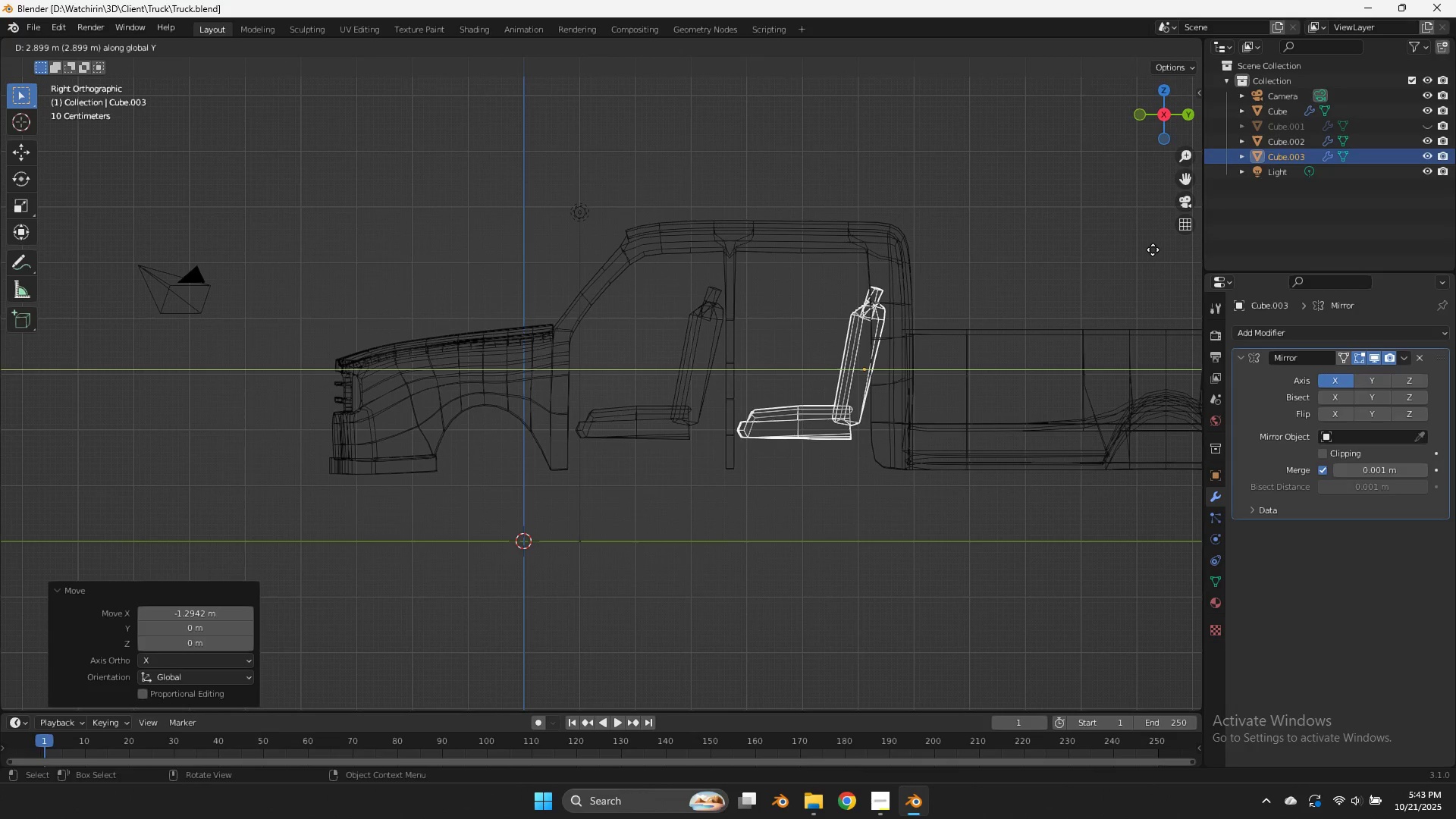 
hold_key(key=ShiftLeft, duration=1.5)
double_click([1177, 251])
 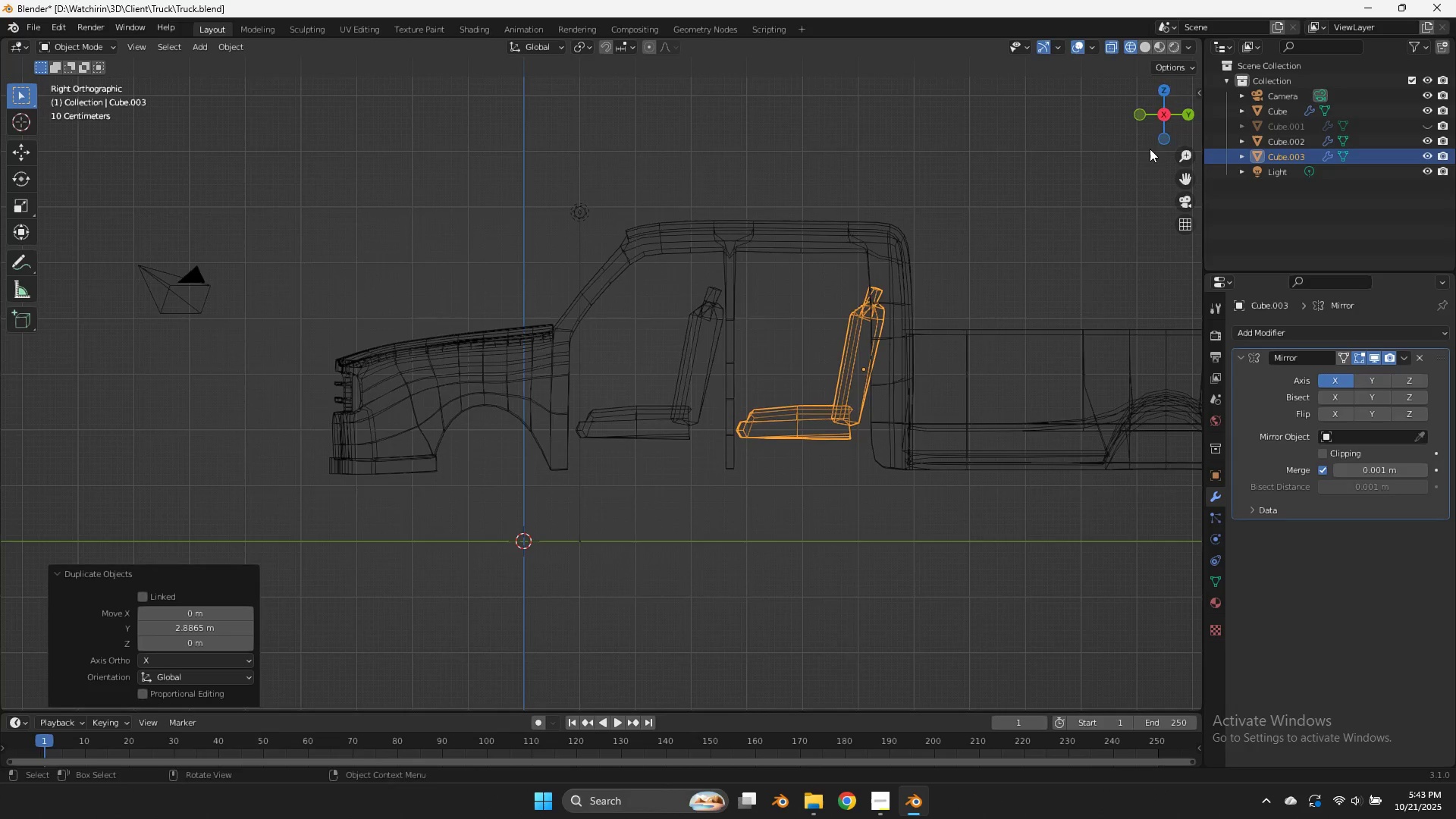 
left_click_drag(start_coordinate=[1155, 100], to_coordinate=[1166, 108])
 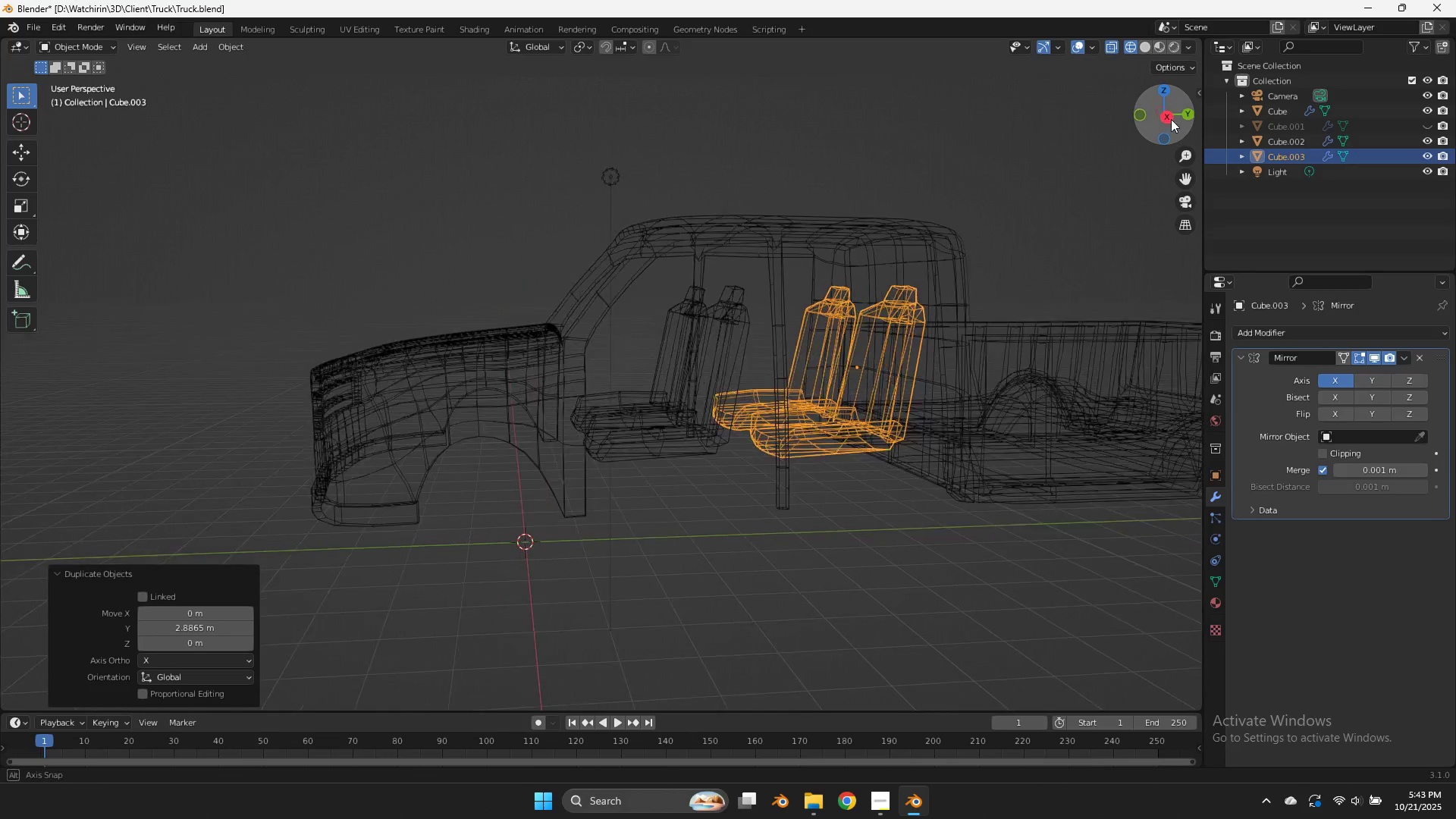 
left_click_drag(start_coordinate=[1159, 103], to_coordinate=[1151, 142])
 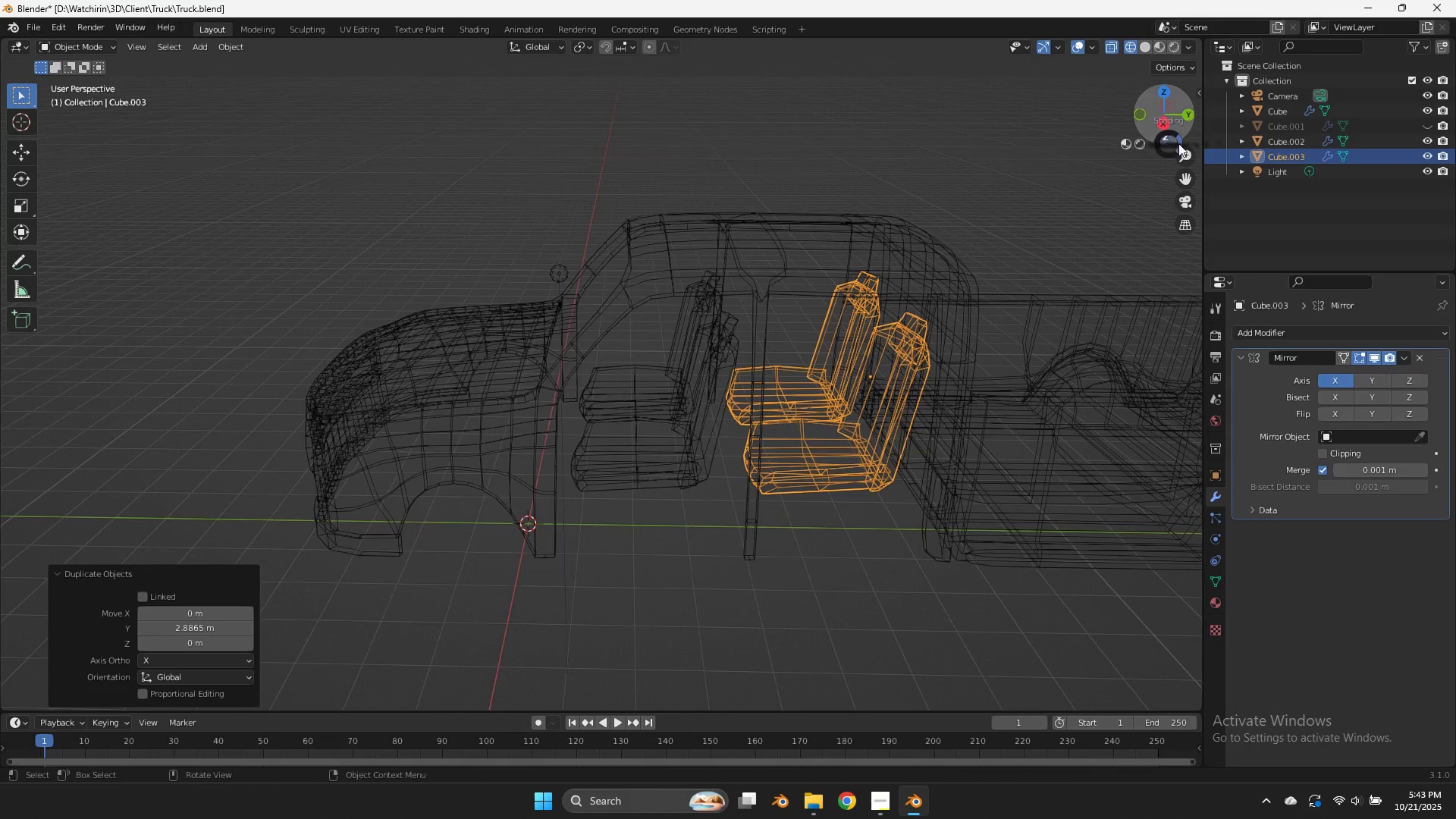 
key(Z)
 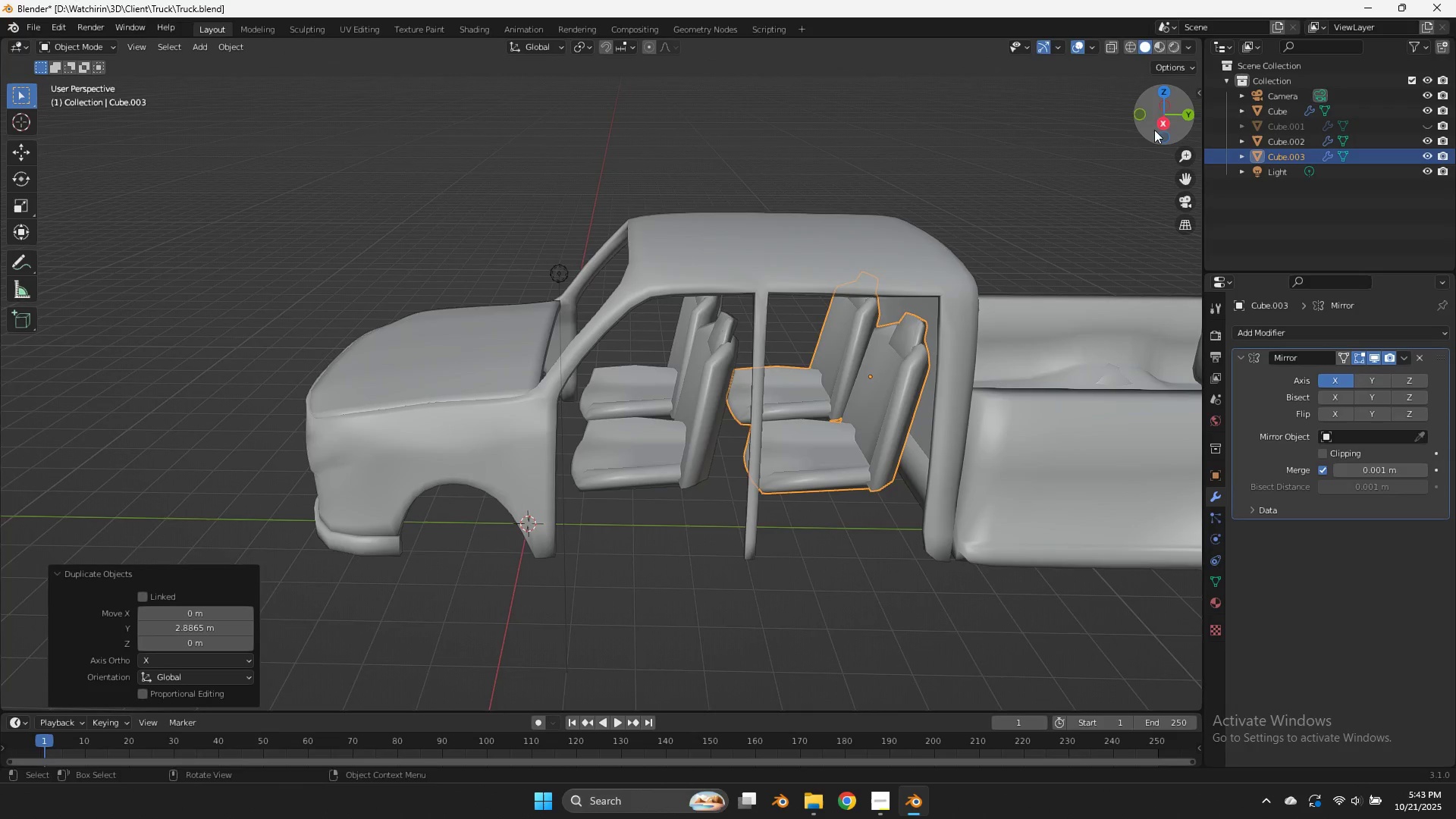 
left_click_drag(start_coordinate=[1147, 122], to_coordinate=[1098, 96])
 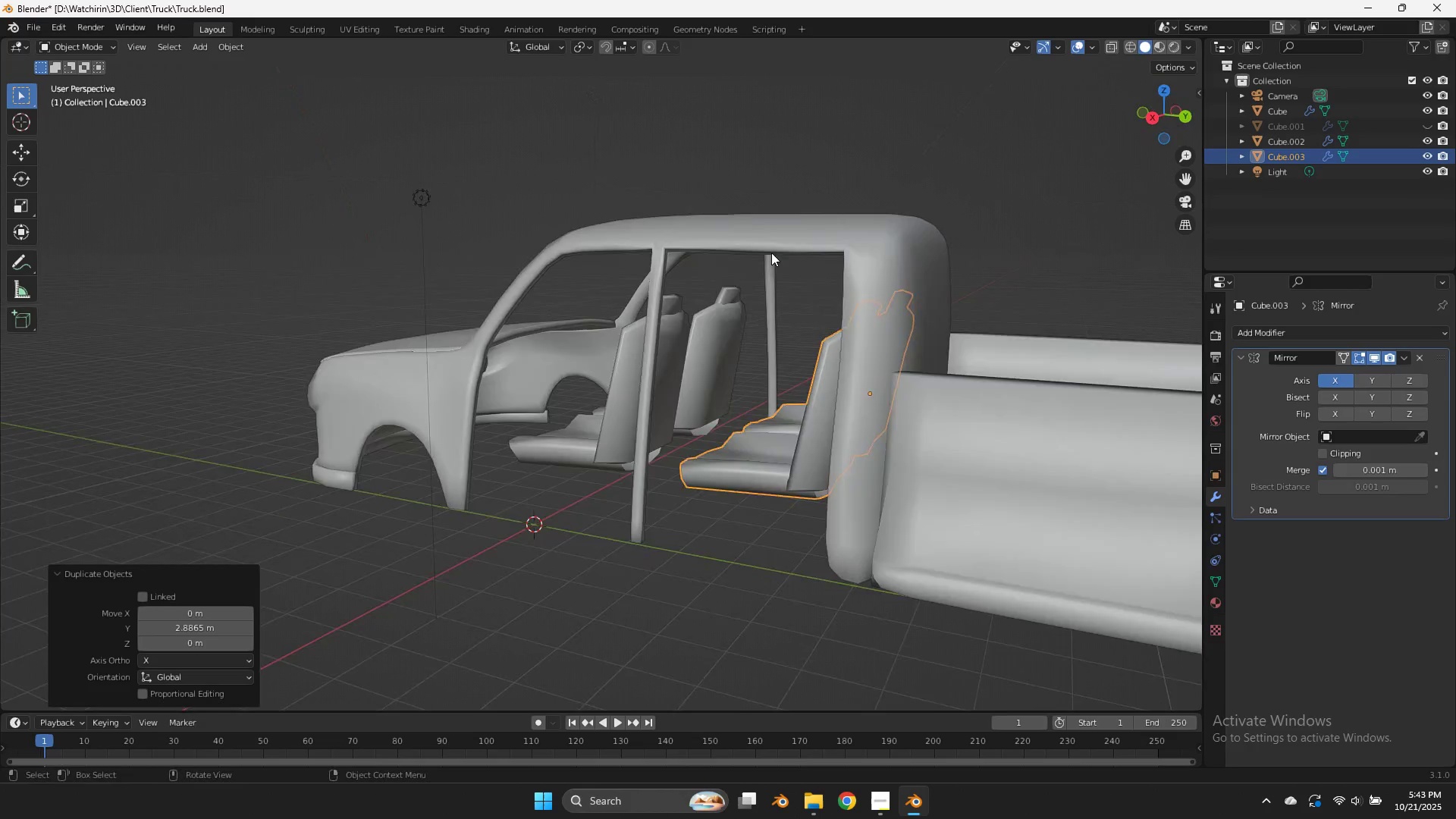 
scroll: coordinate [771, 253], scroll_direction: up, amount: 4.0
 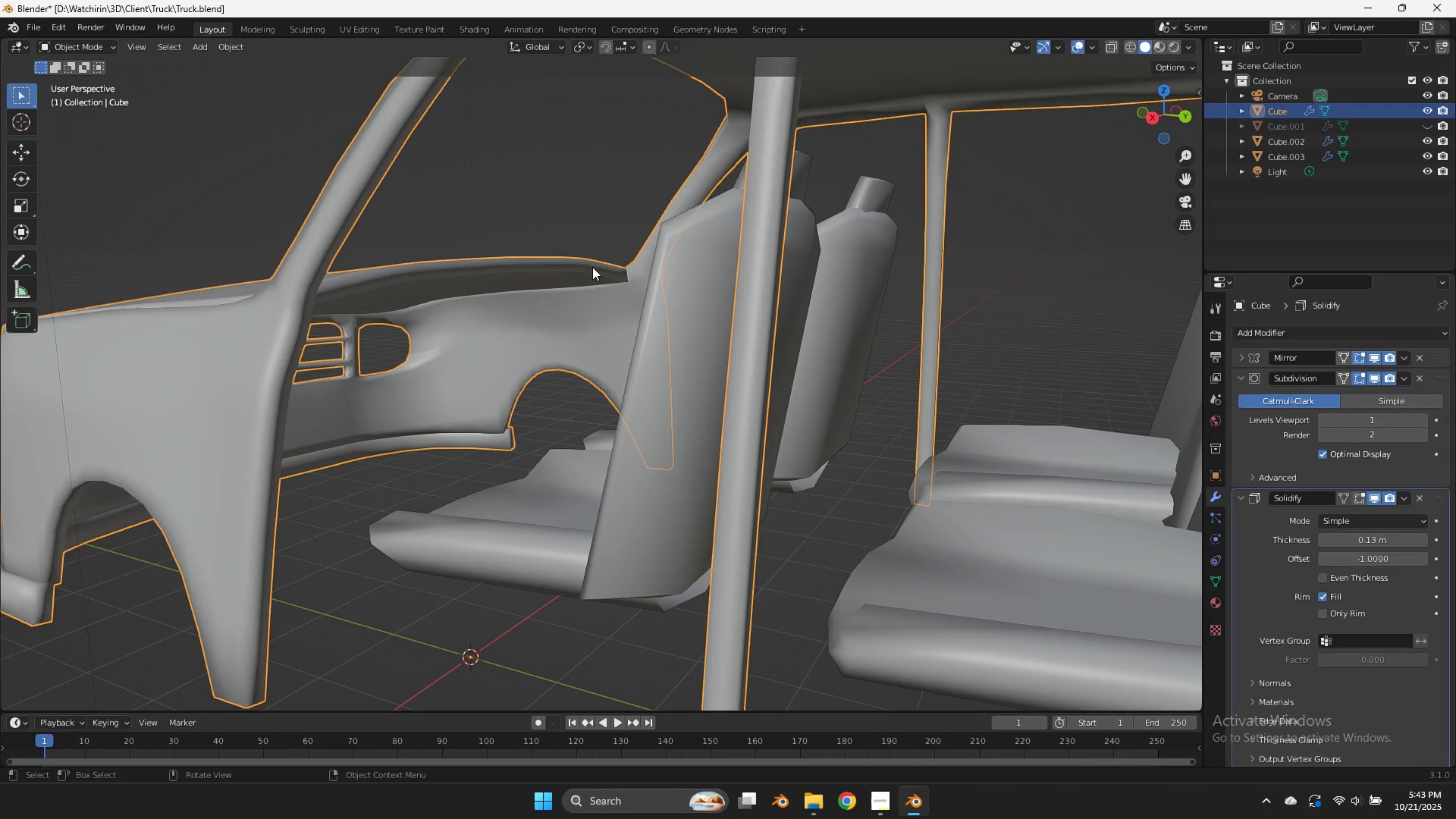 
double_click([592, 267])
 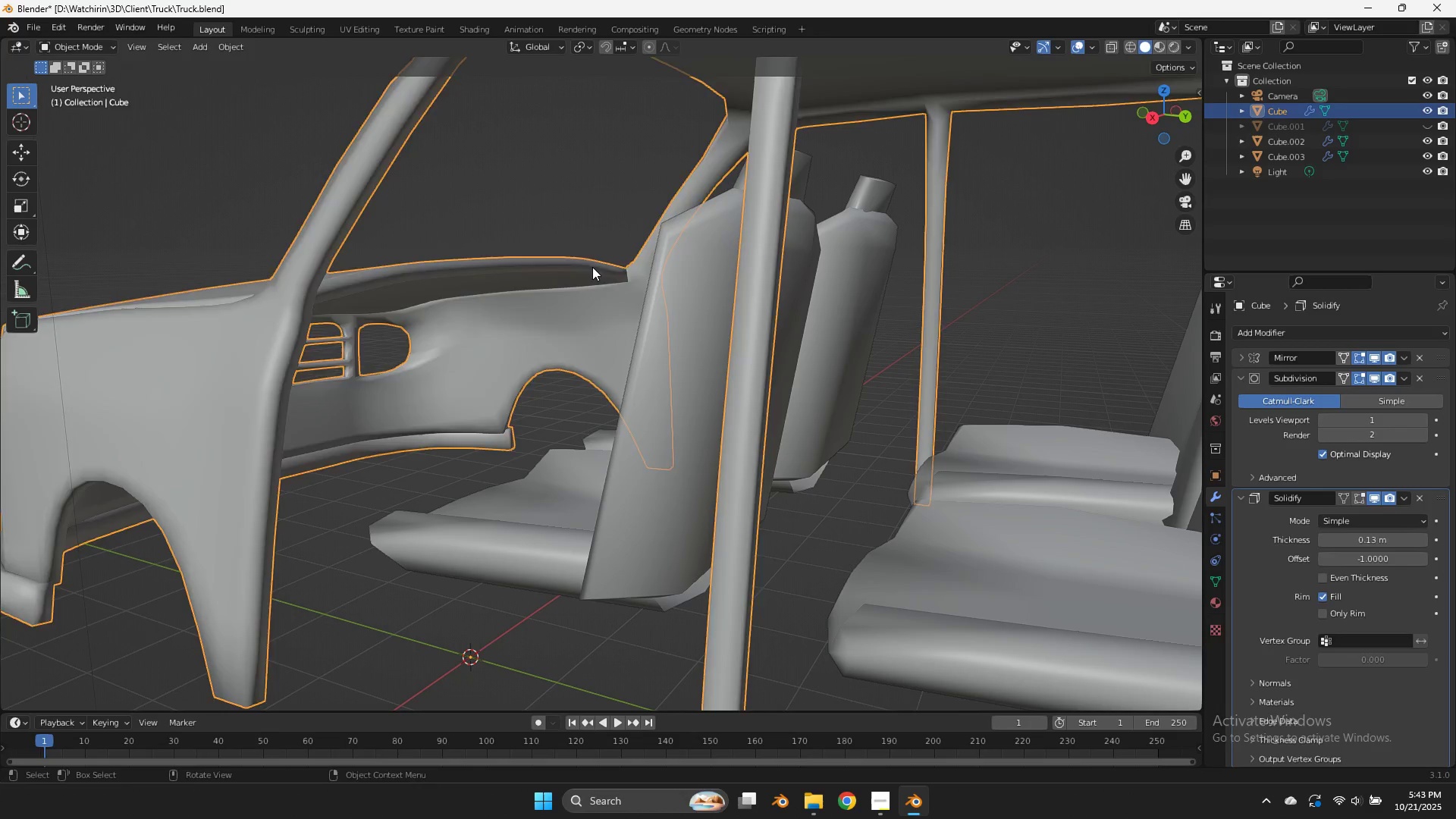 
key(Tab)
 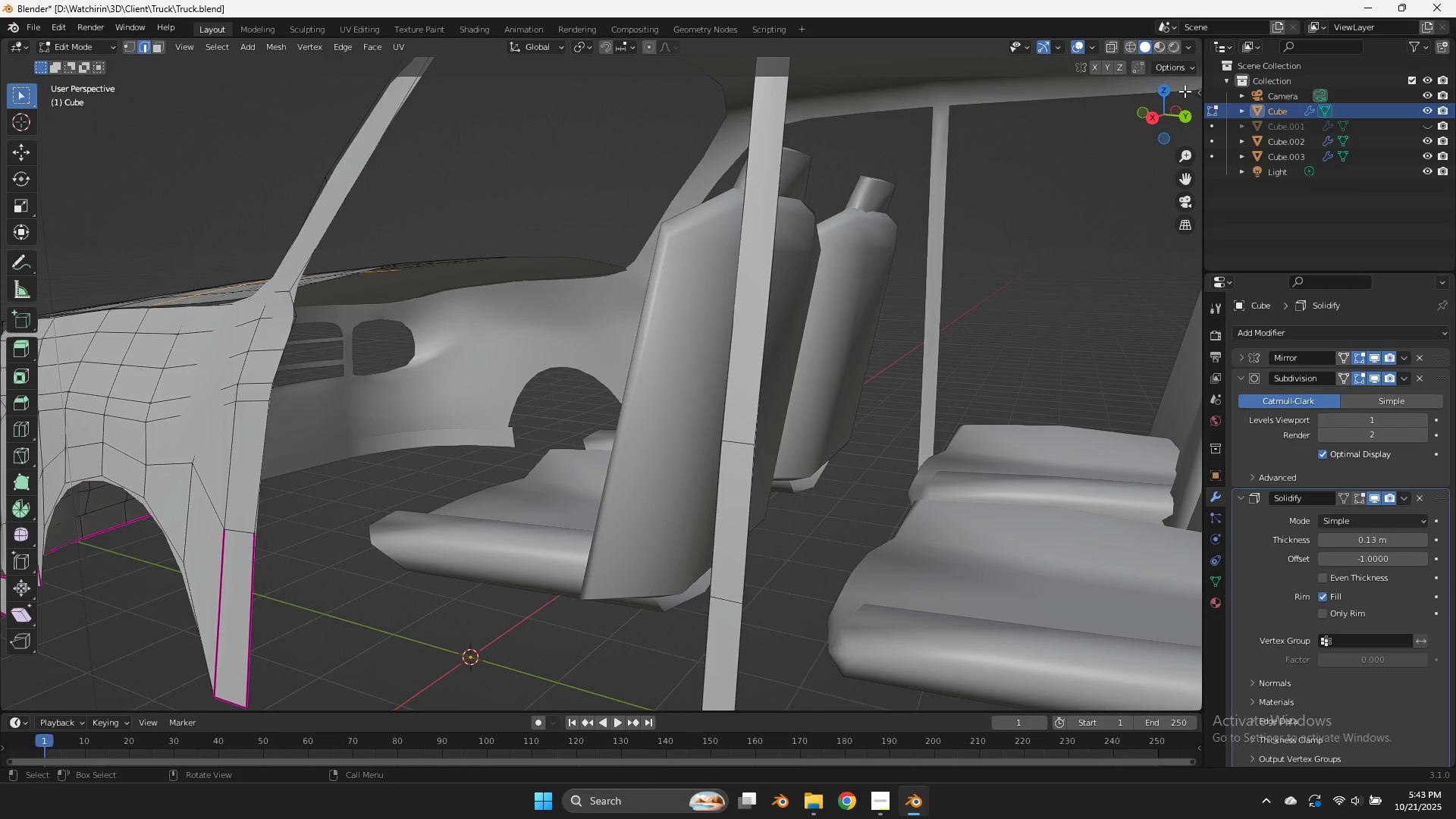 
left_click_drag(start_coordinate=[1131, 104], to_coordinate=[1184, 136])
 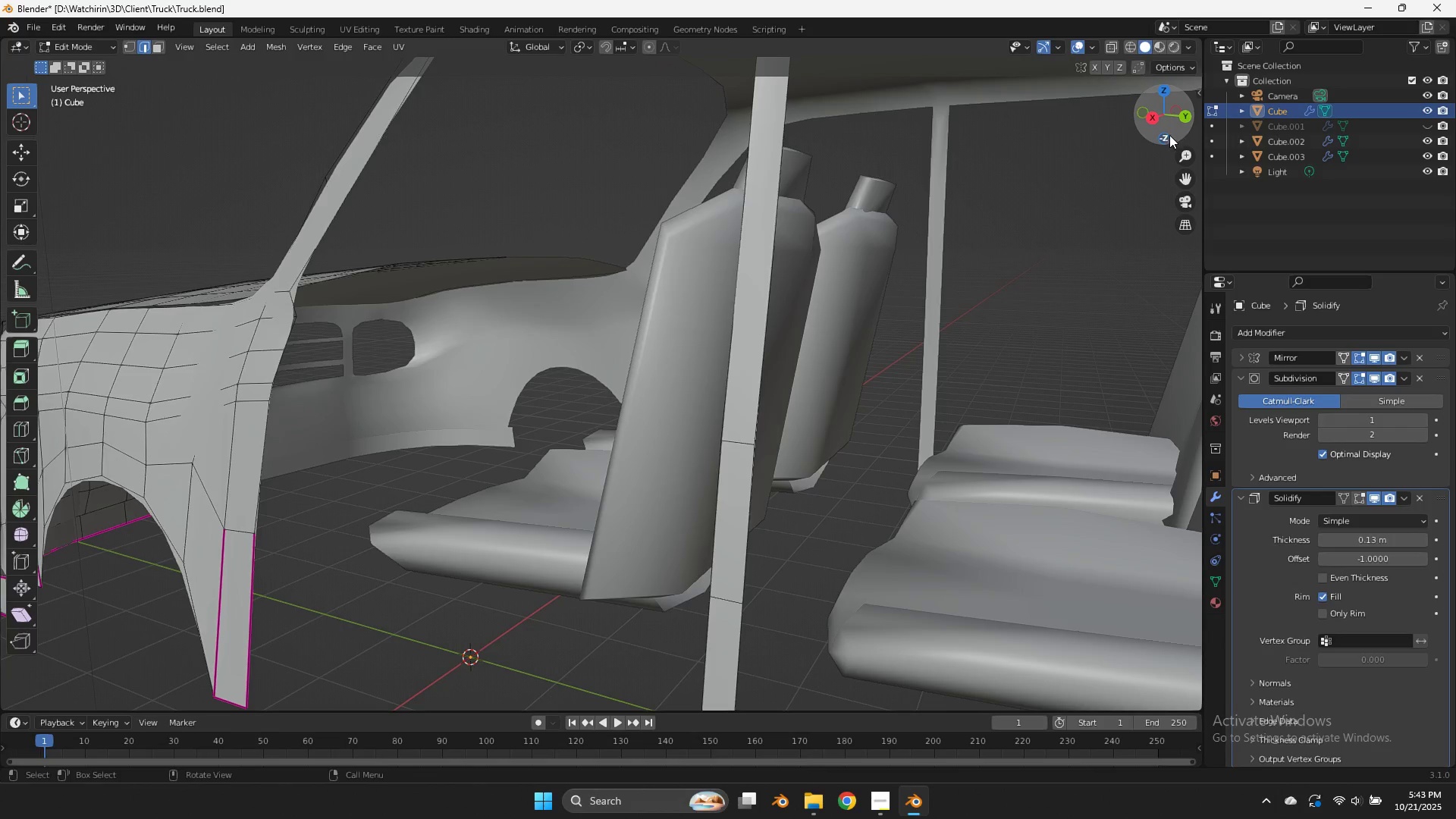 
left_click_drag(start_coordinate=[1169, 135], to_coordinate=[1178, 158])
 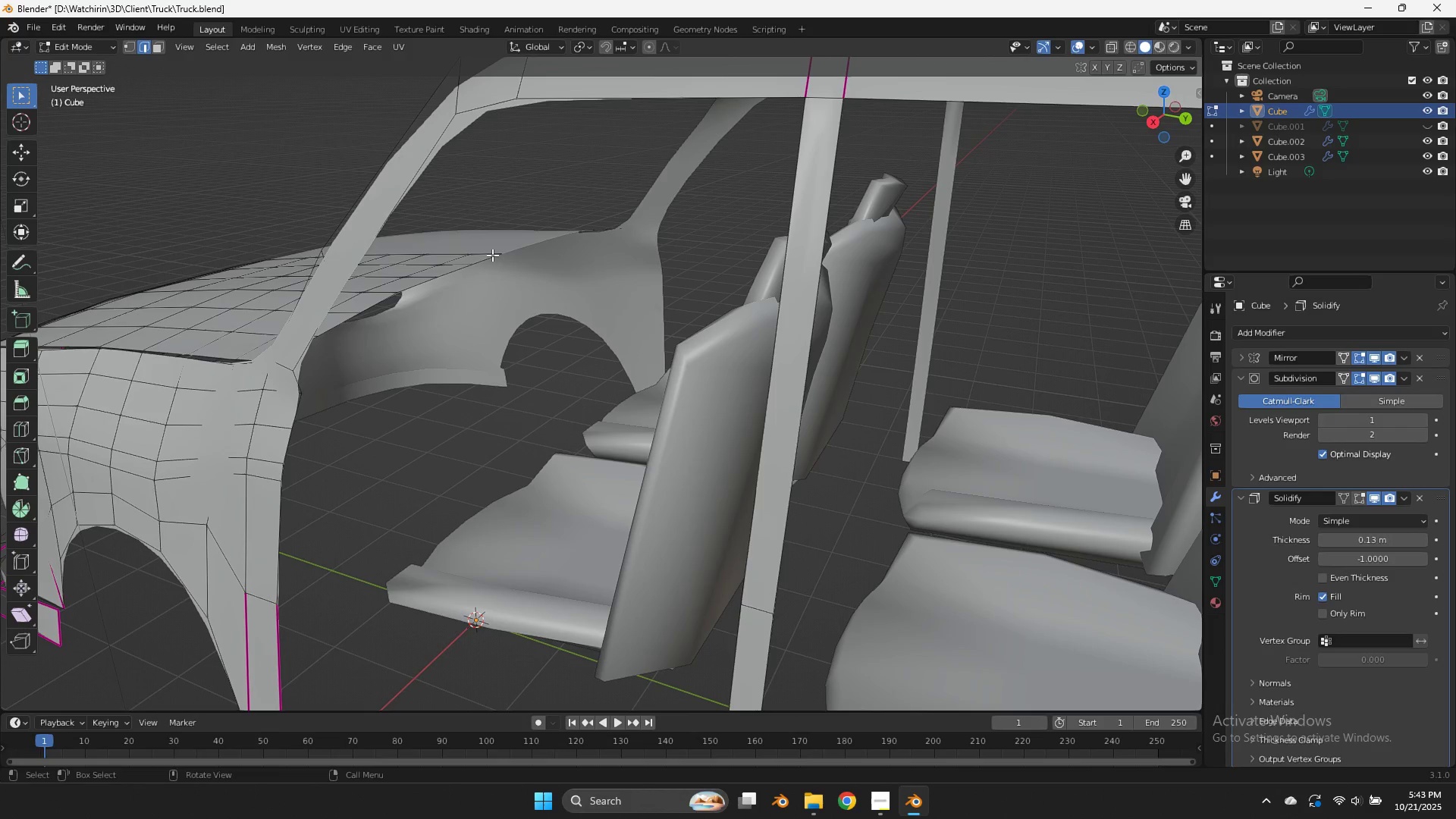 
left_click([486, 255])
 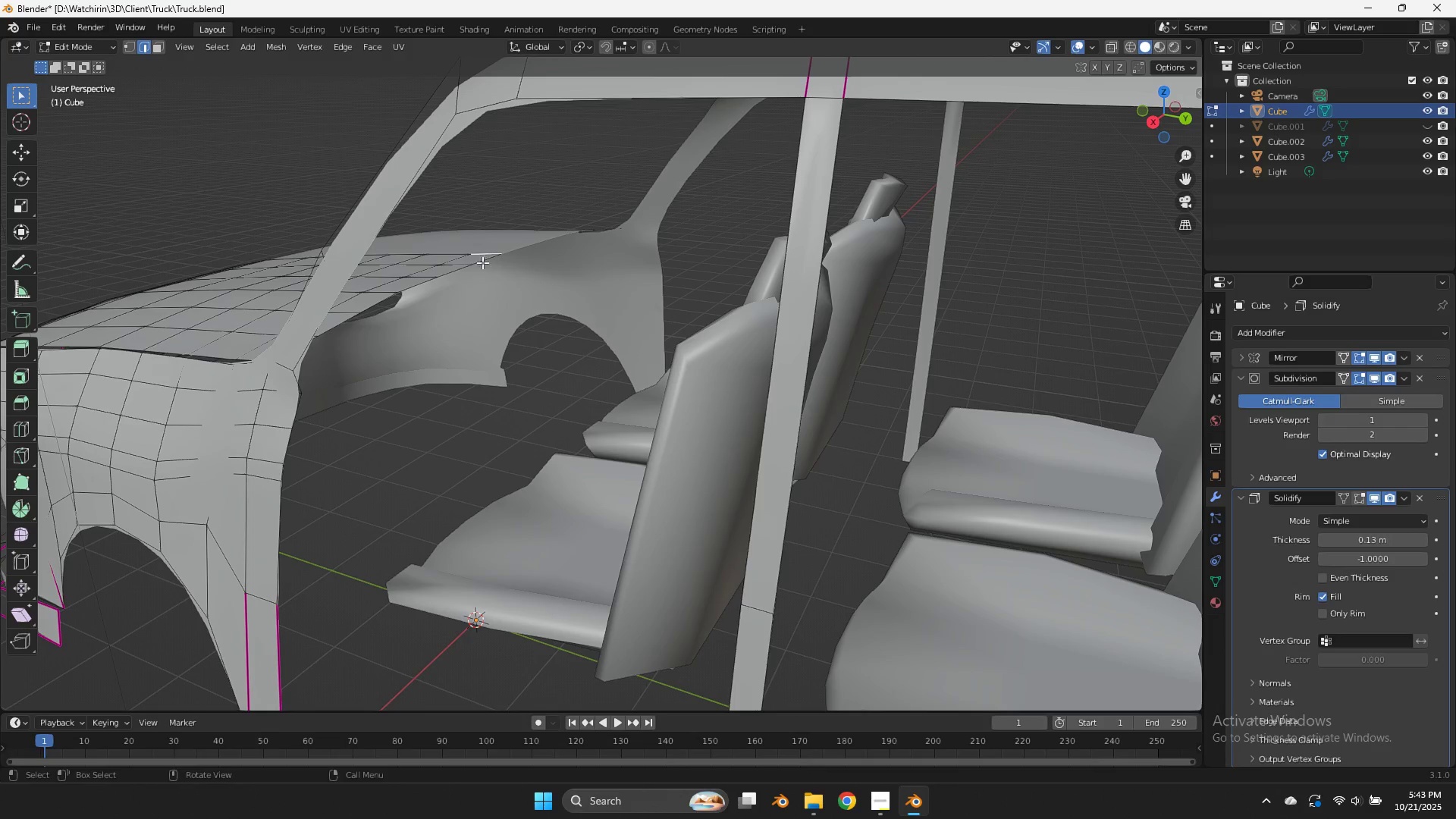 
left_click([483, 263])
 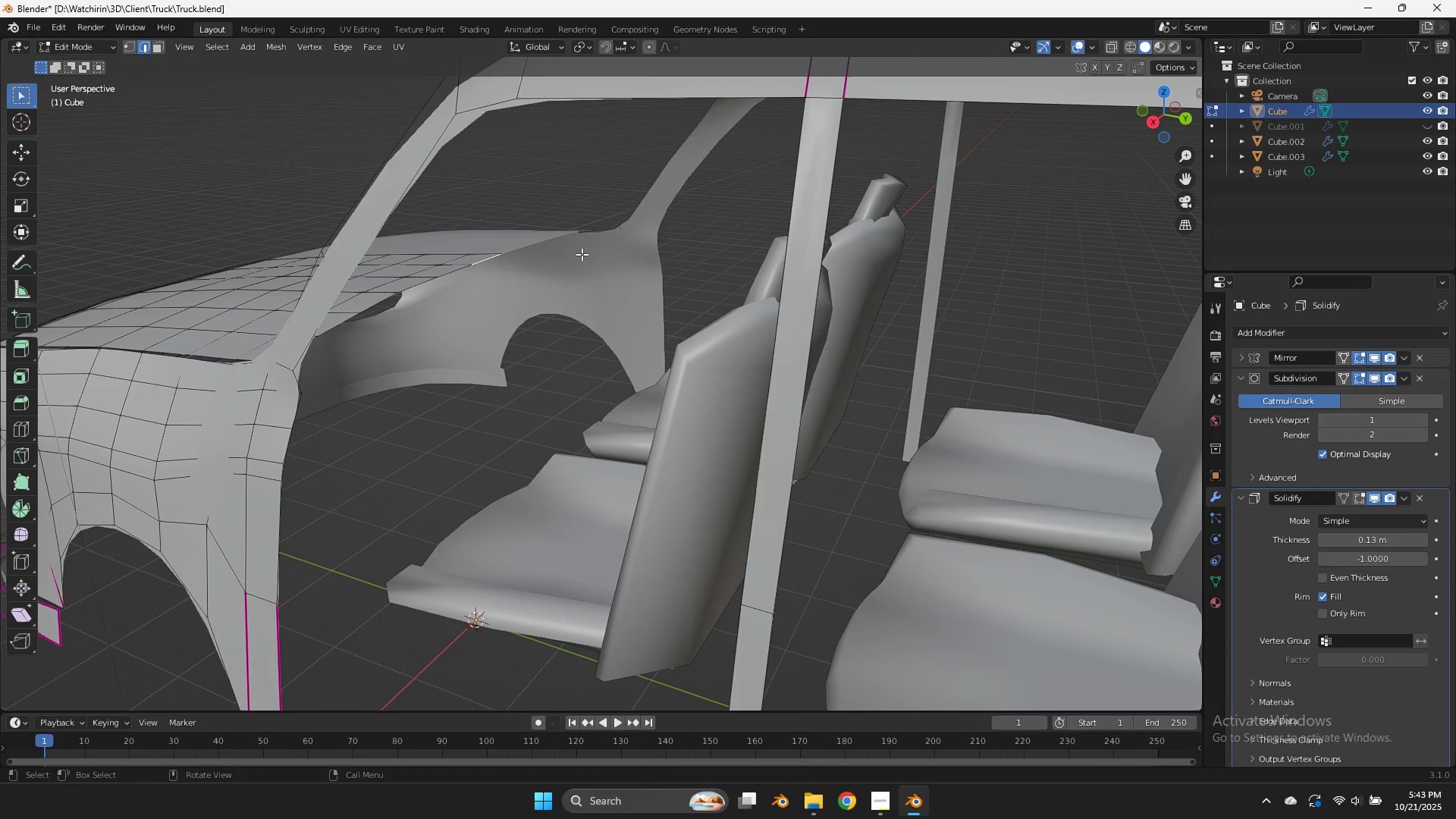 
key(Shift+ShiftLeft)
 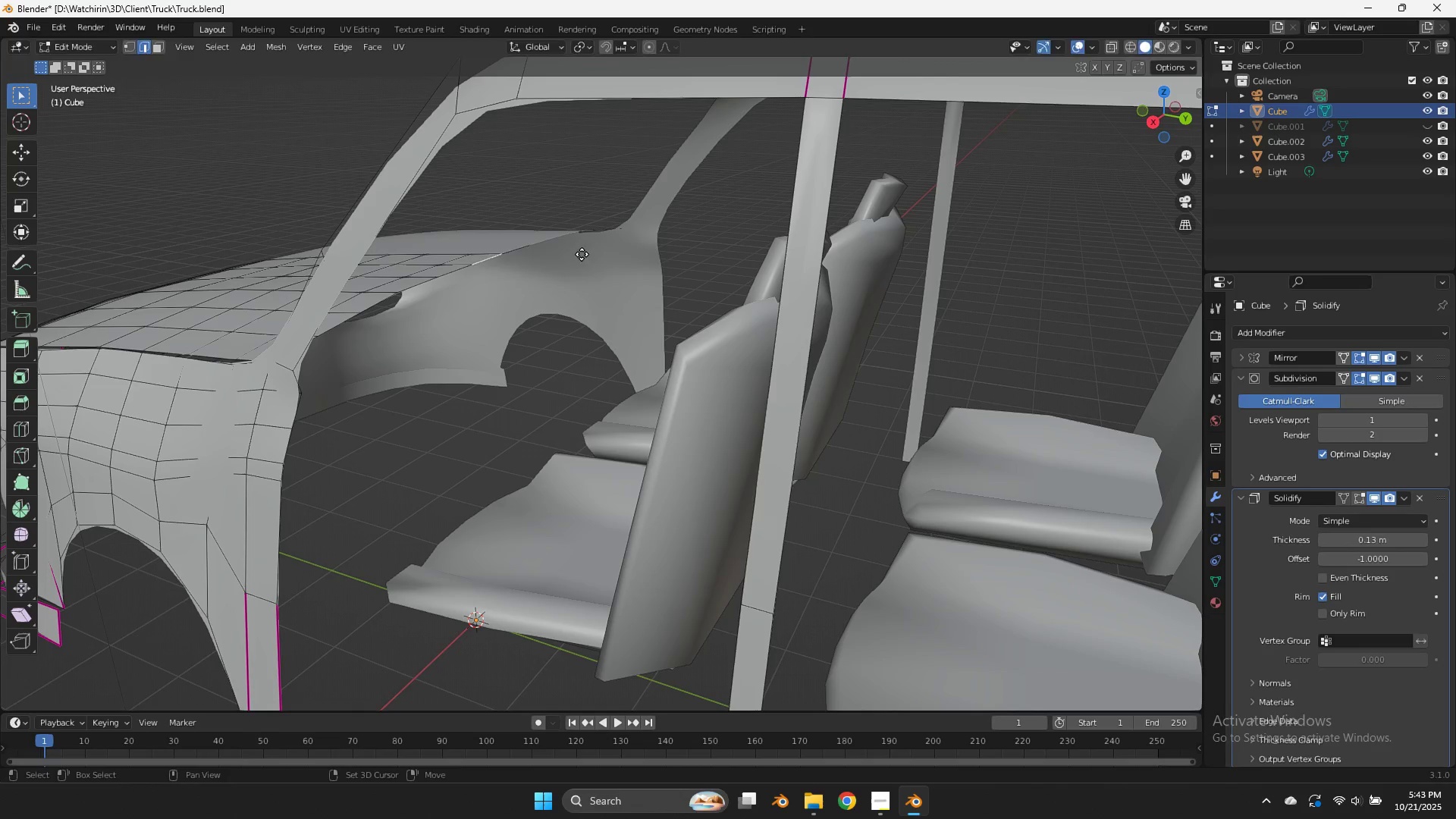 
key(Shift+D)
 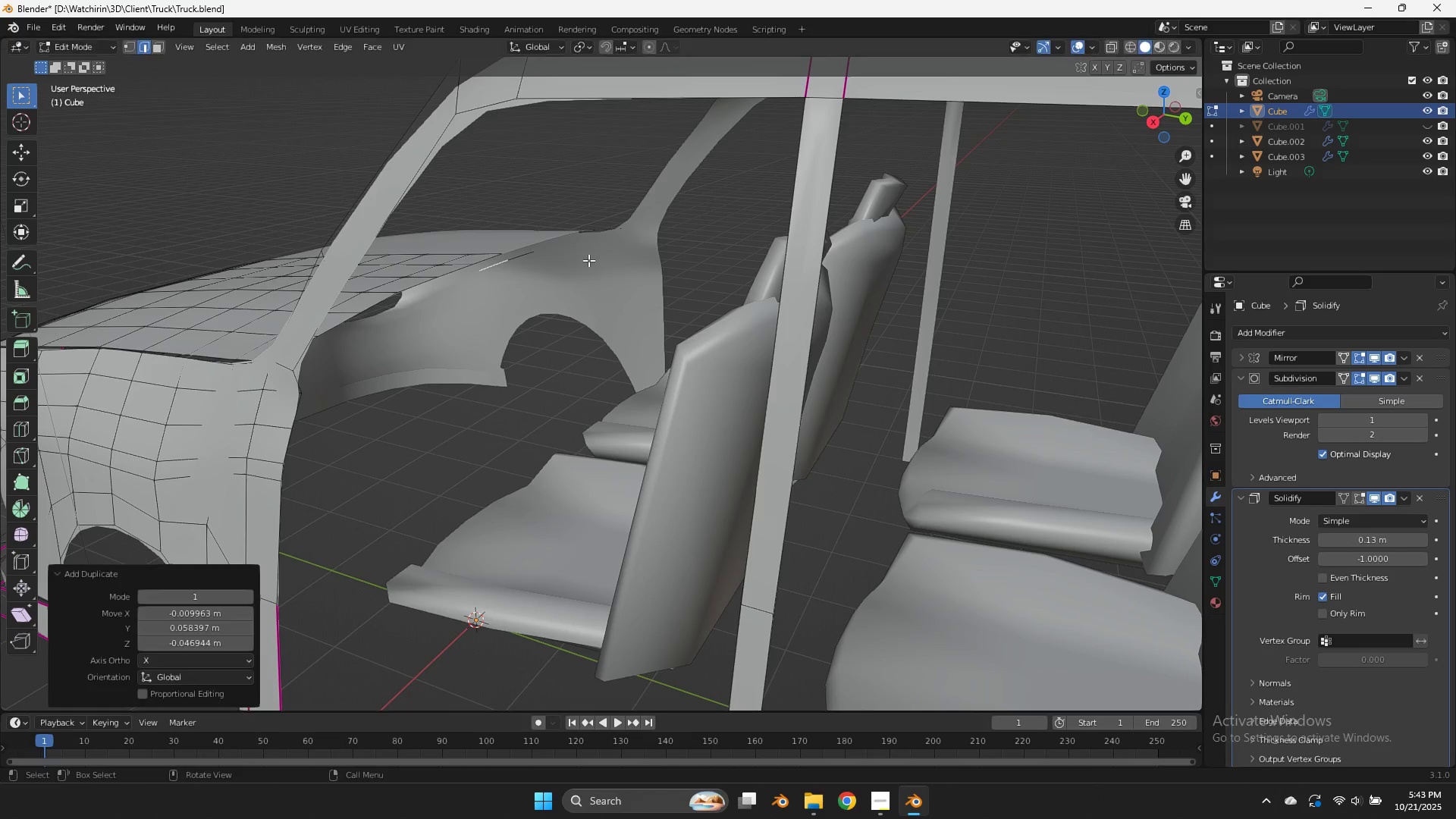 
left_click([588, 260])
 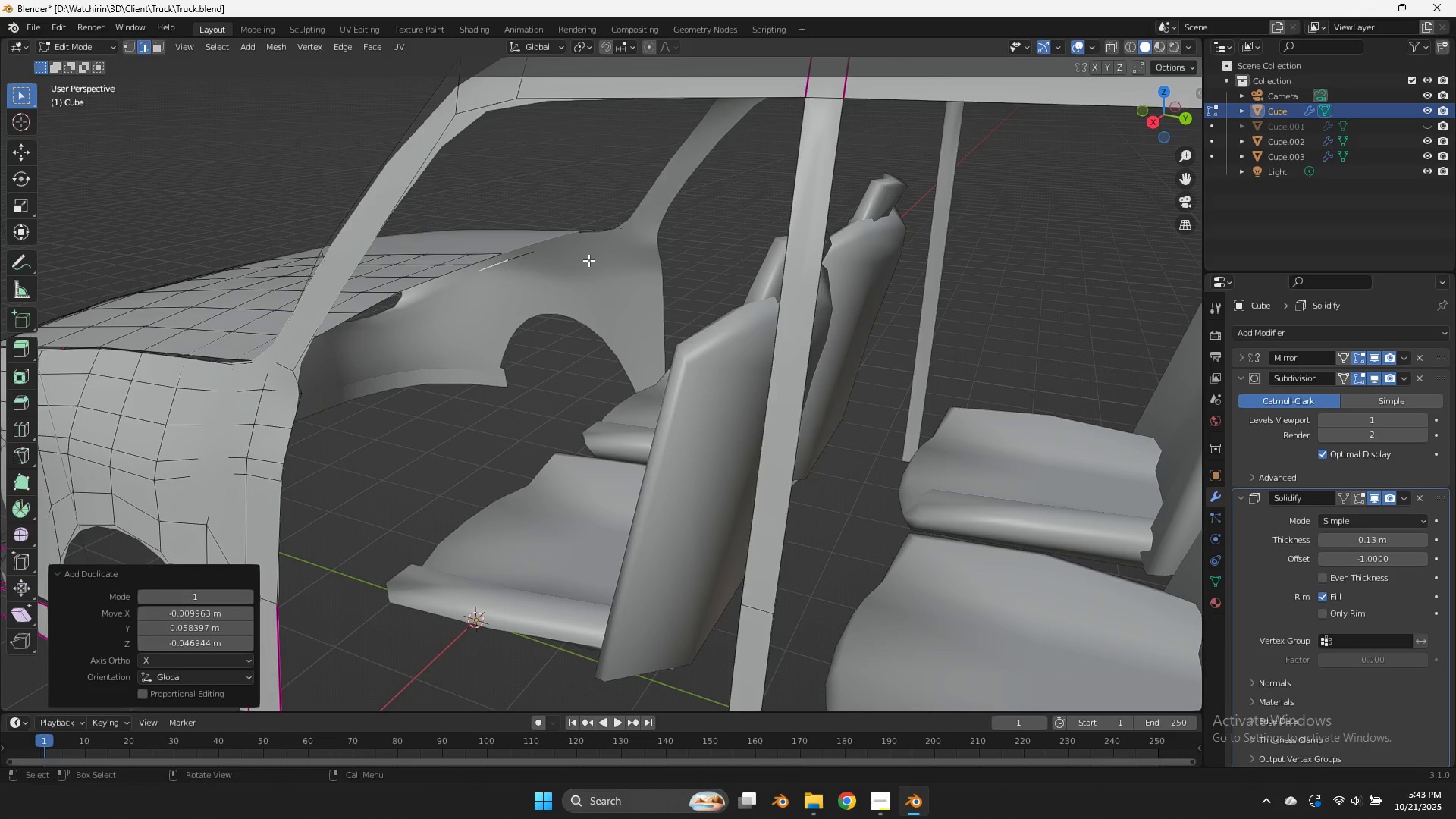 
key(Tab)
 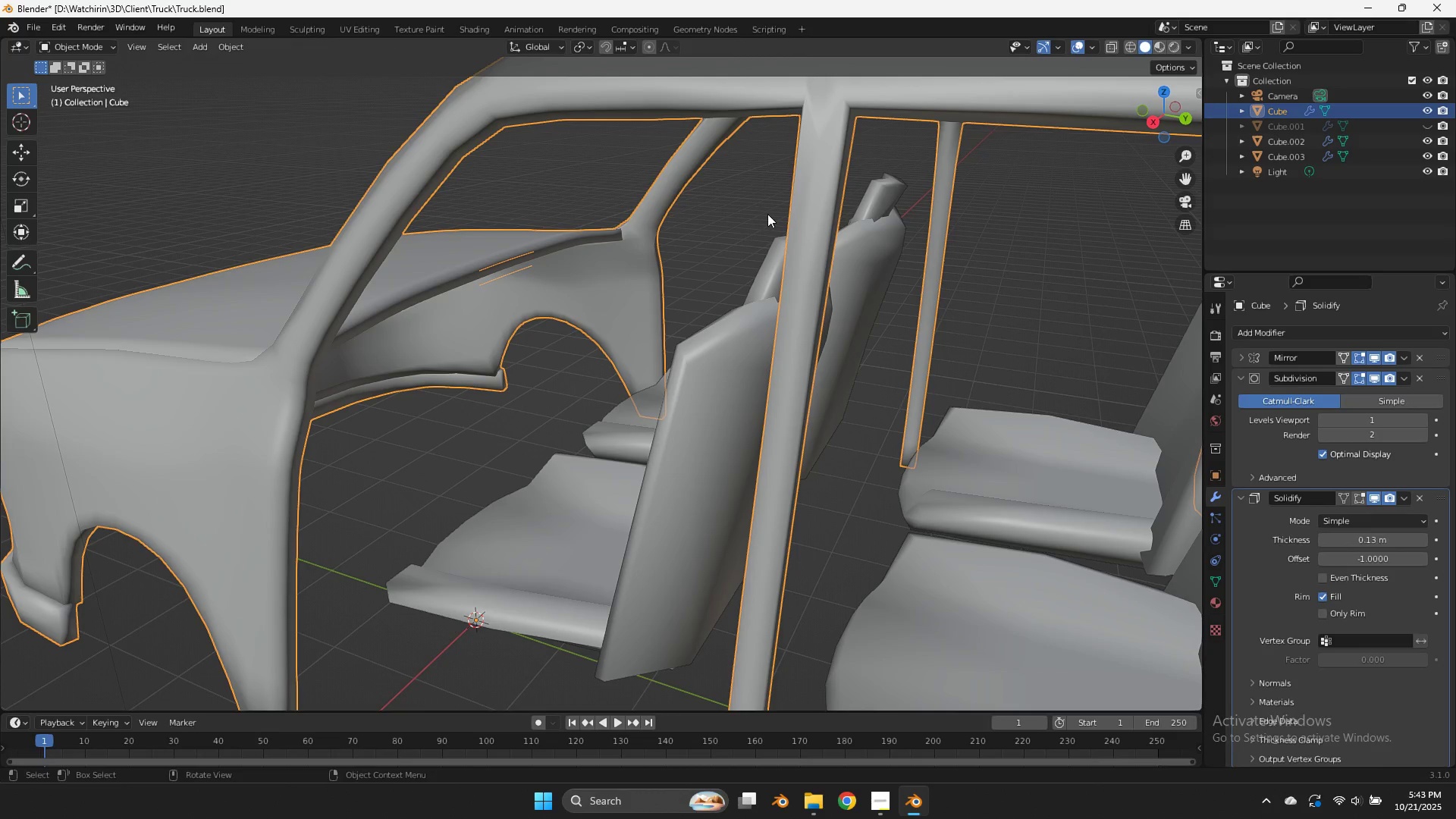 
key(Tab)
 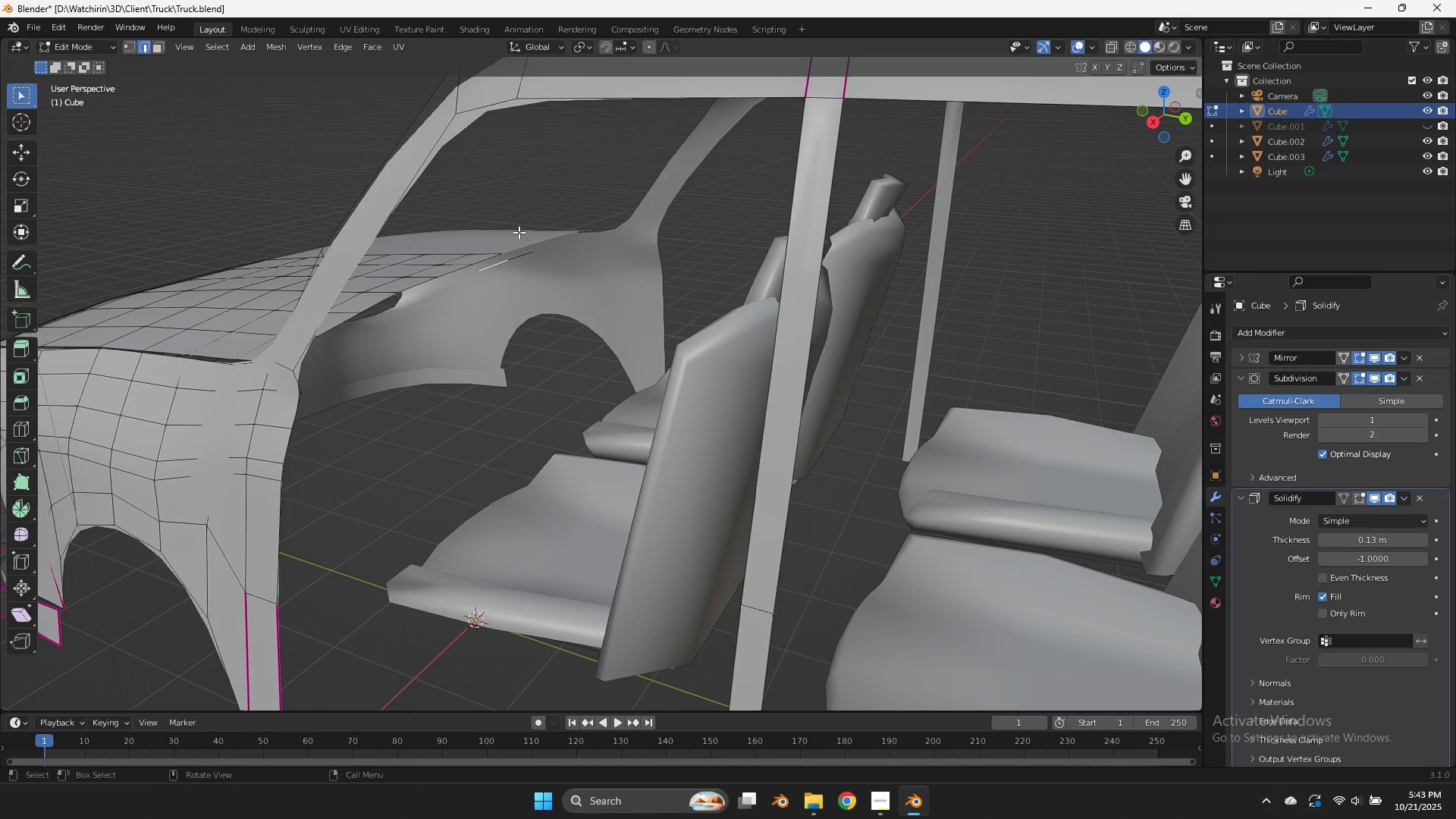 
key(P)
 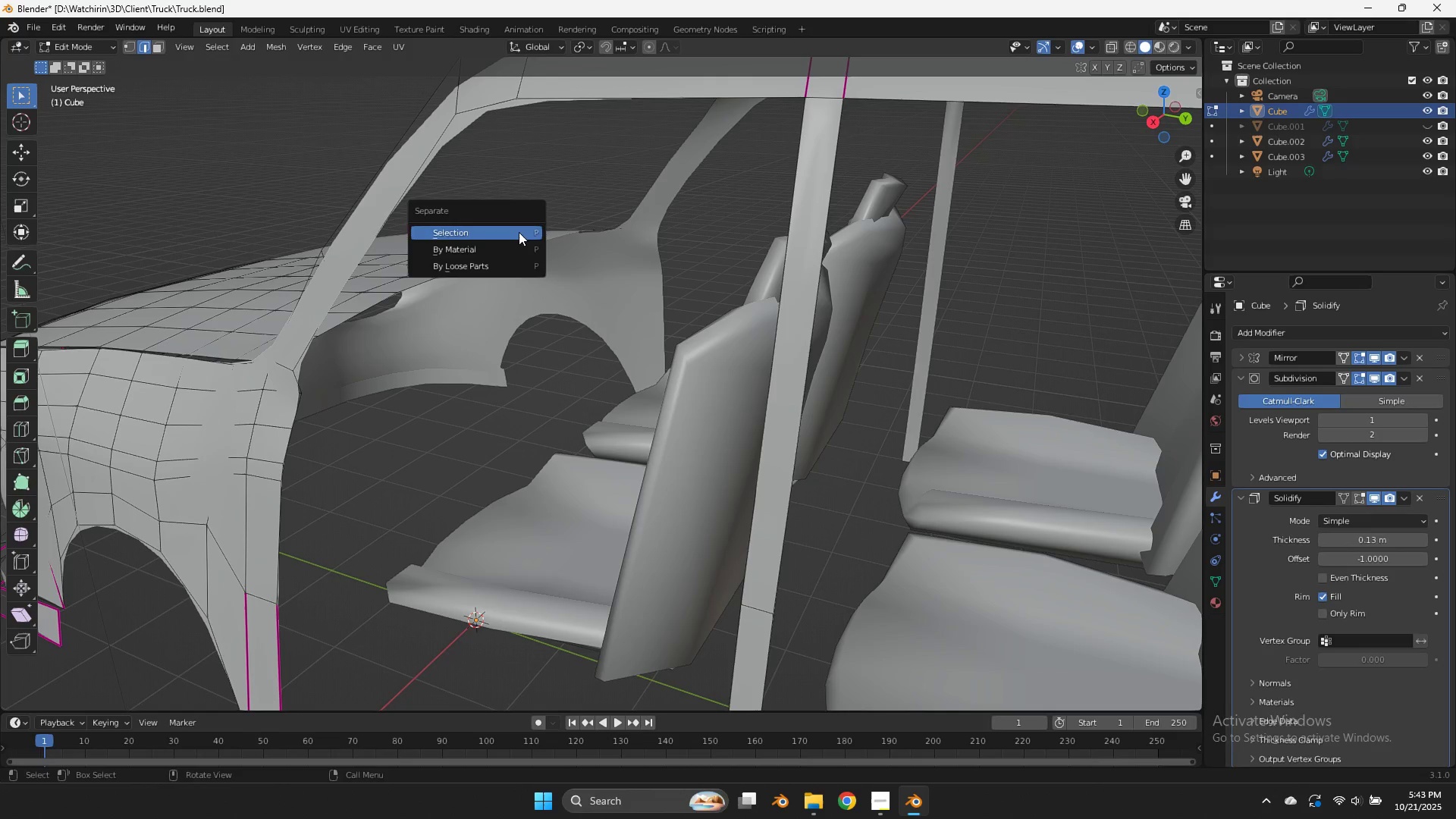 
left_click([519, 232])
 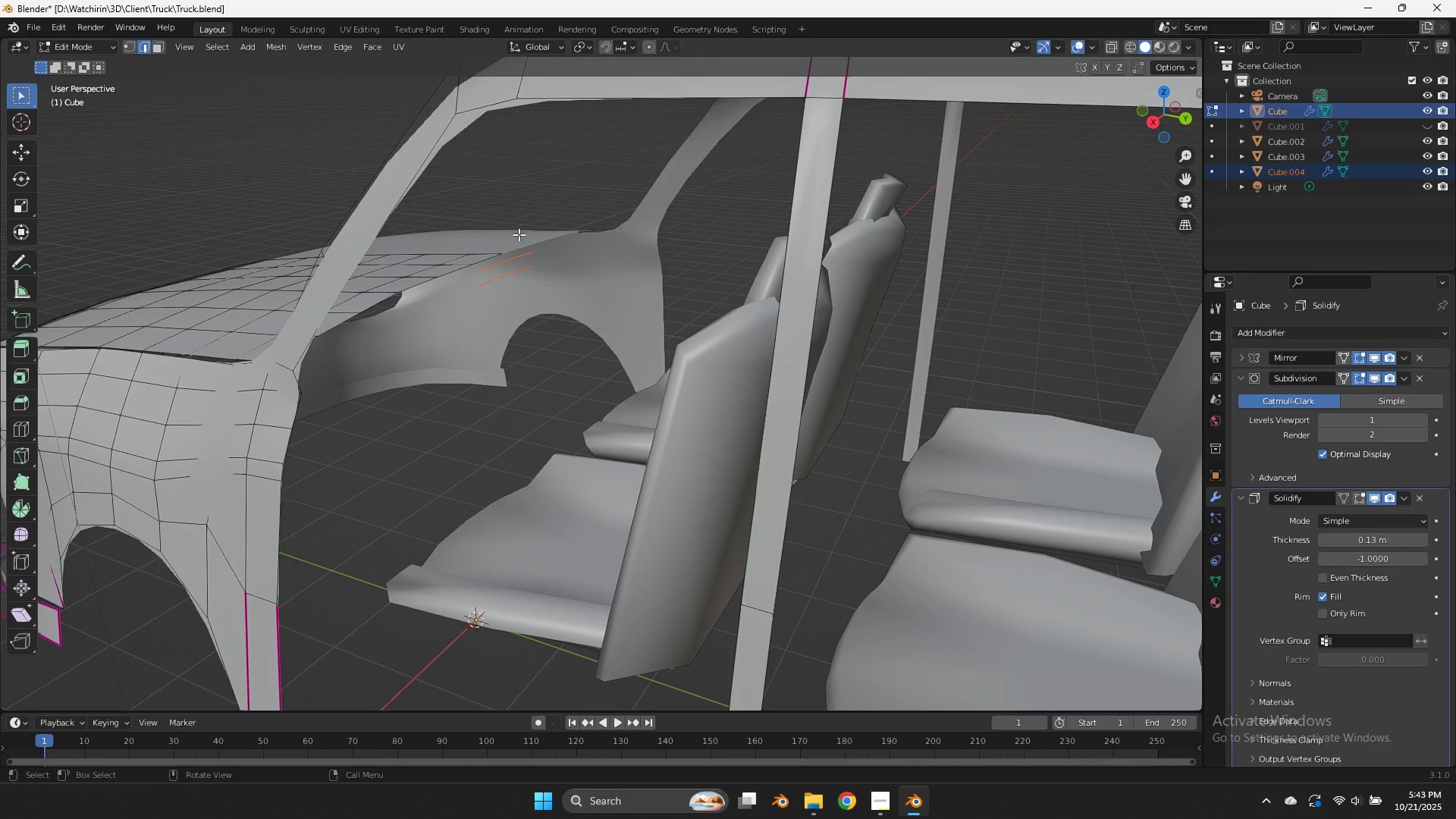 
key(Tab)
 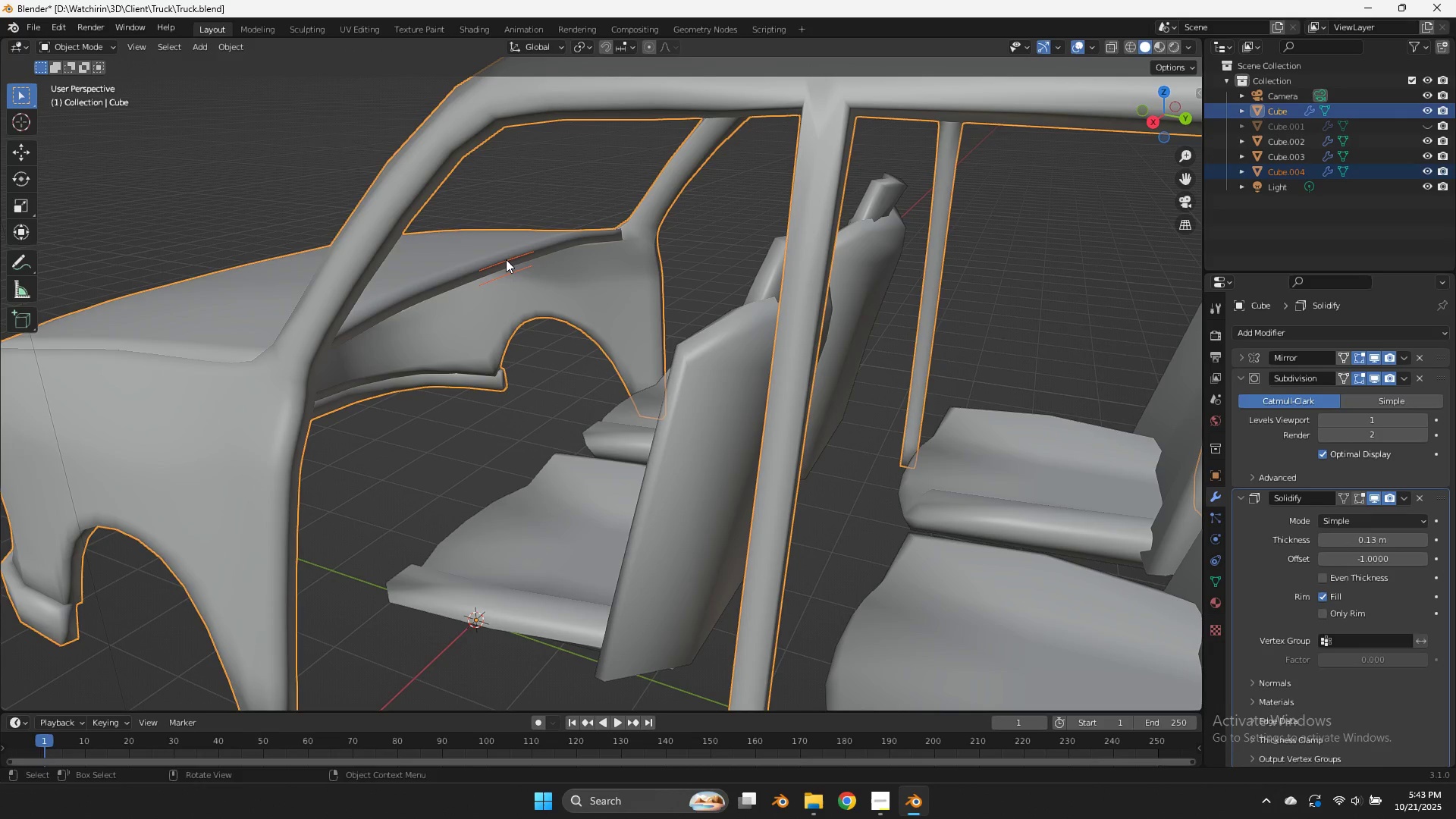 
left_click([506, 259])
 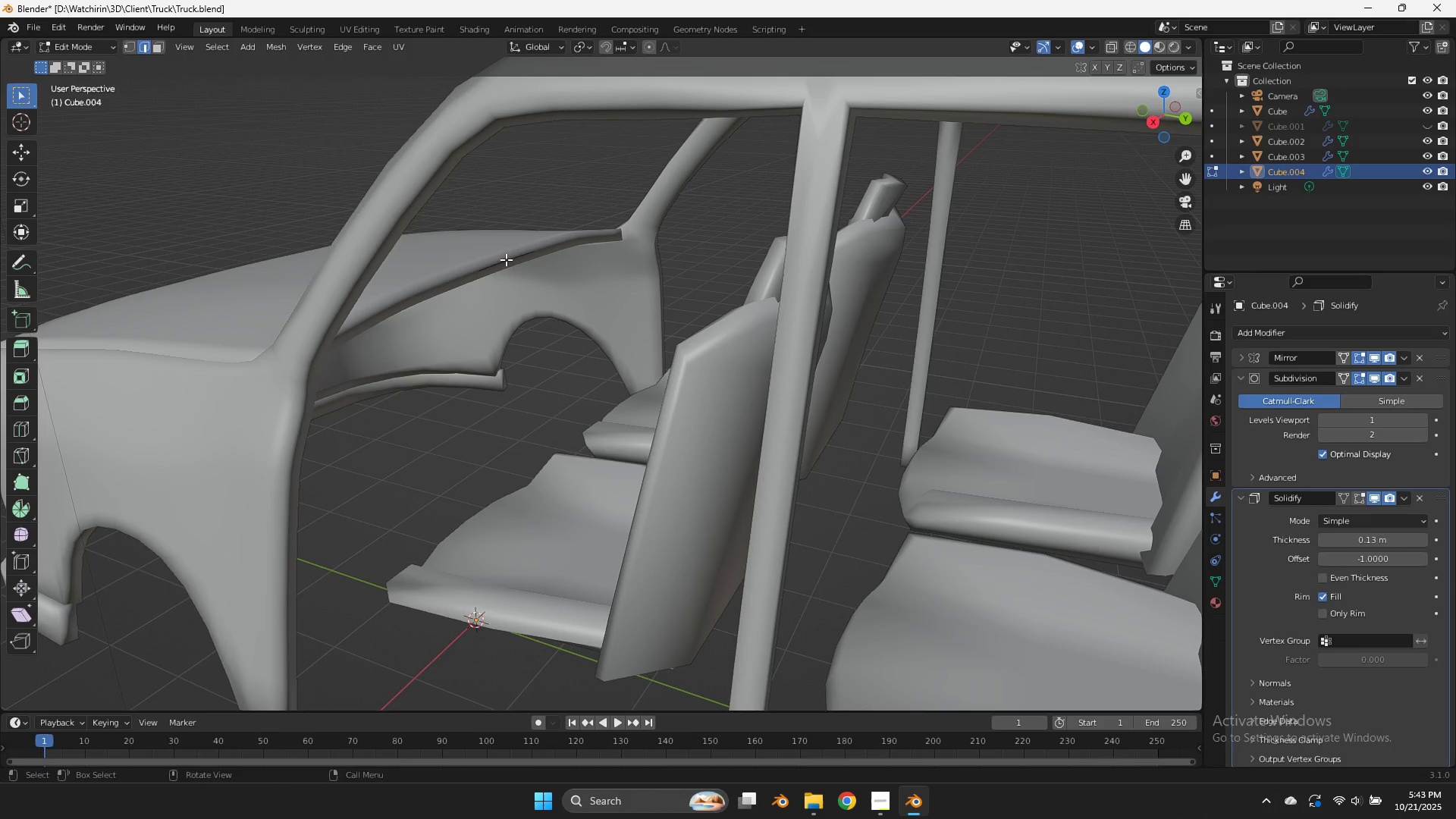 
key(Tab)
 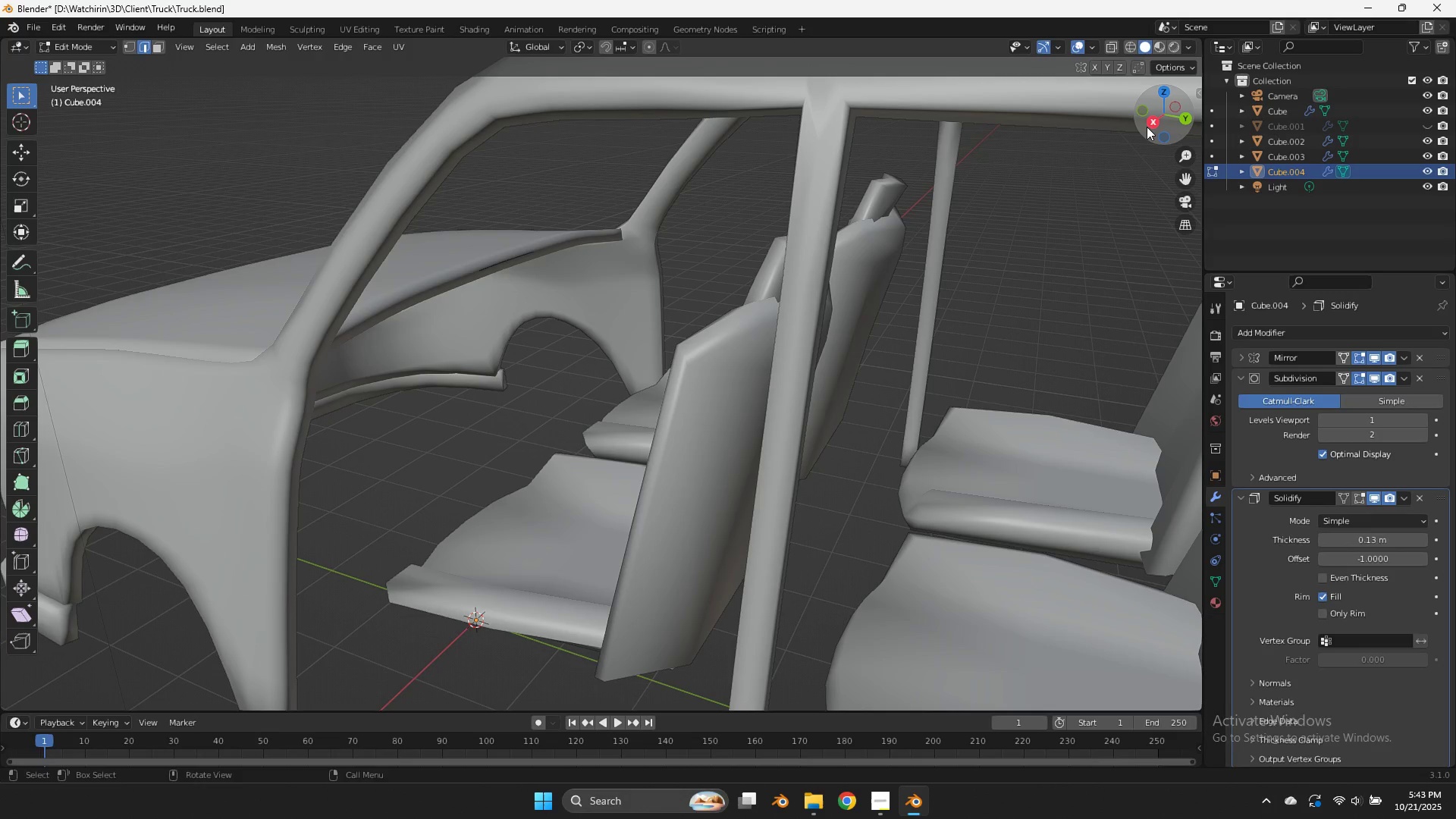 
left_click([1148, 127])
 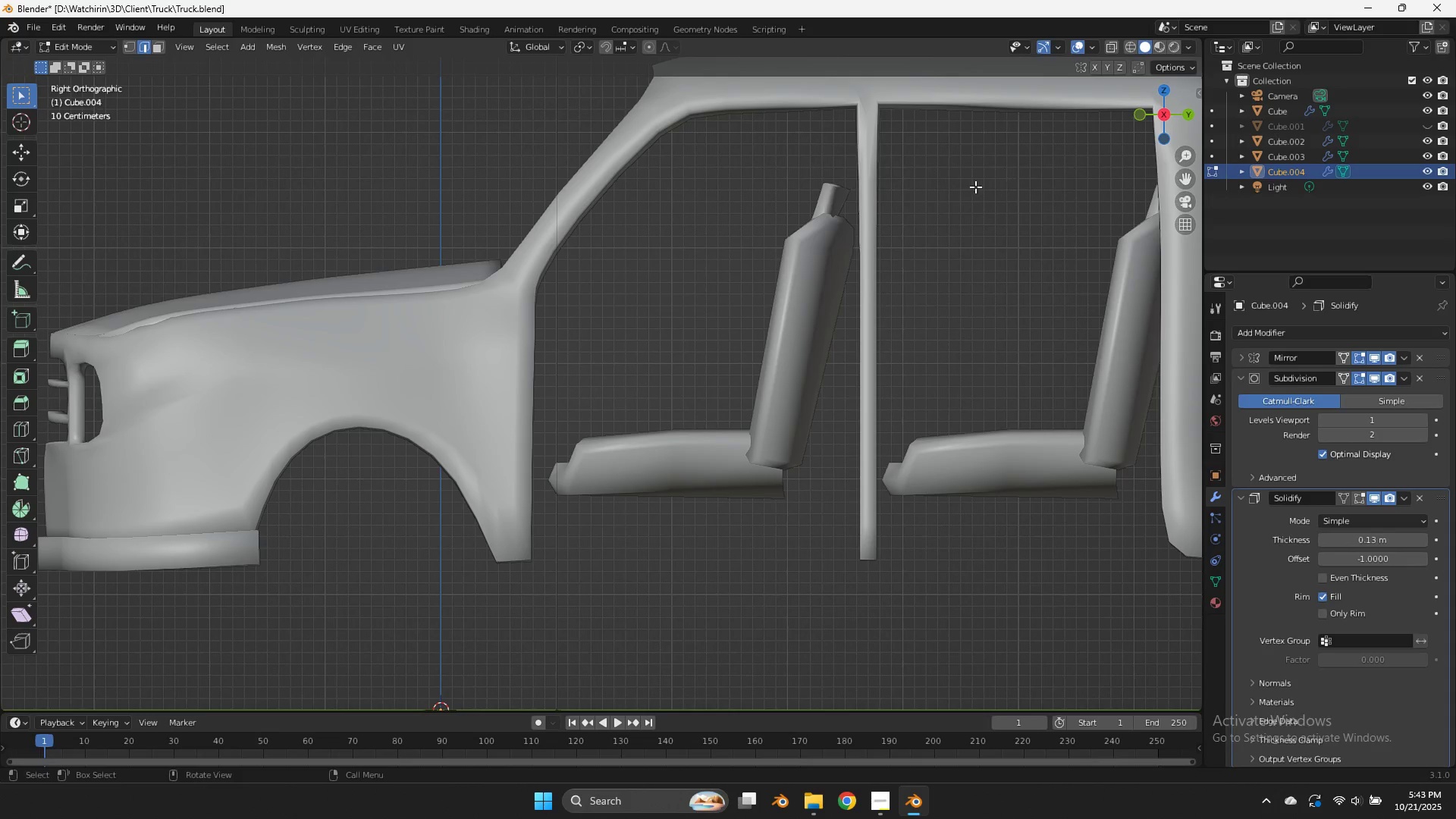 
type(zag)
 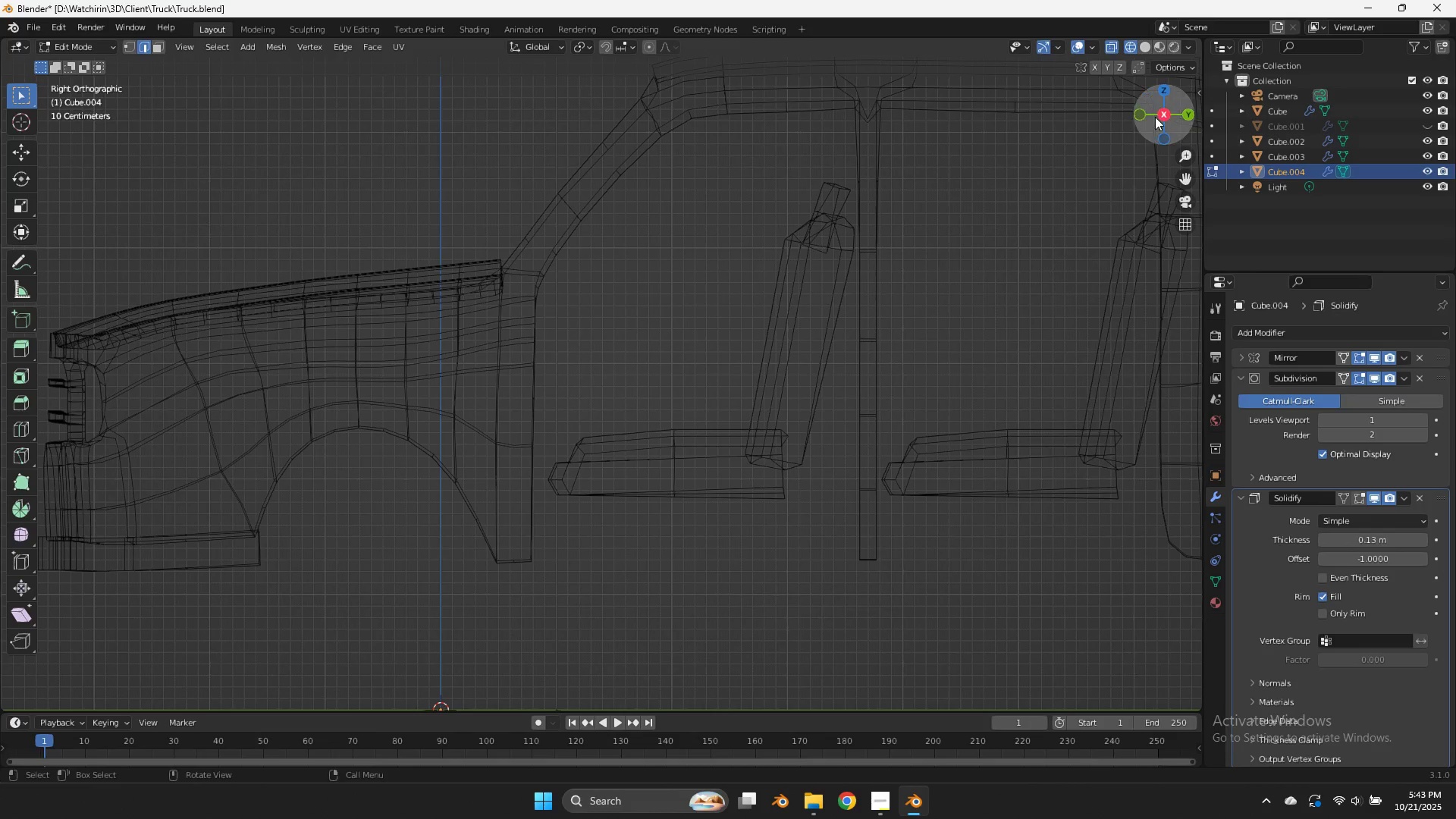 
left_click_drag(start_coordinate=[1161, 111], to_coordinate=[1128, 143])
 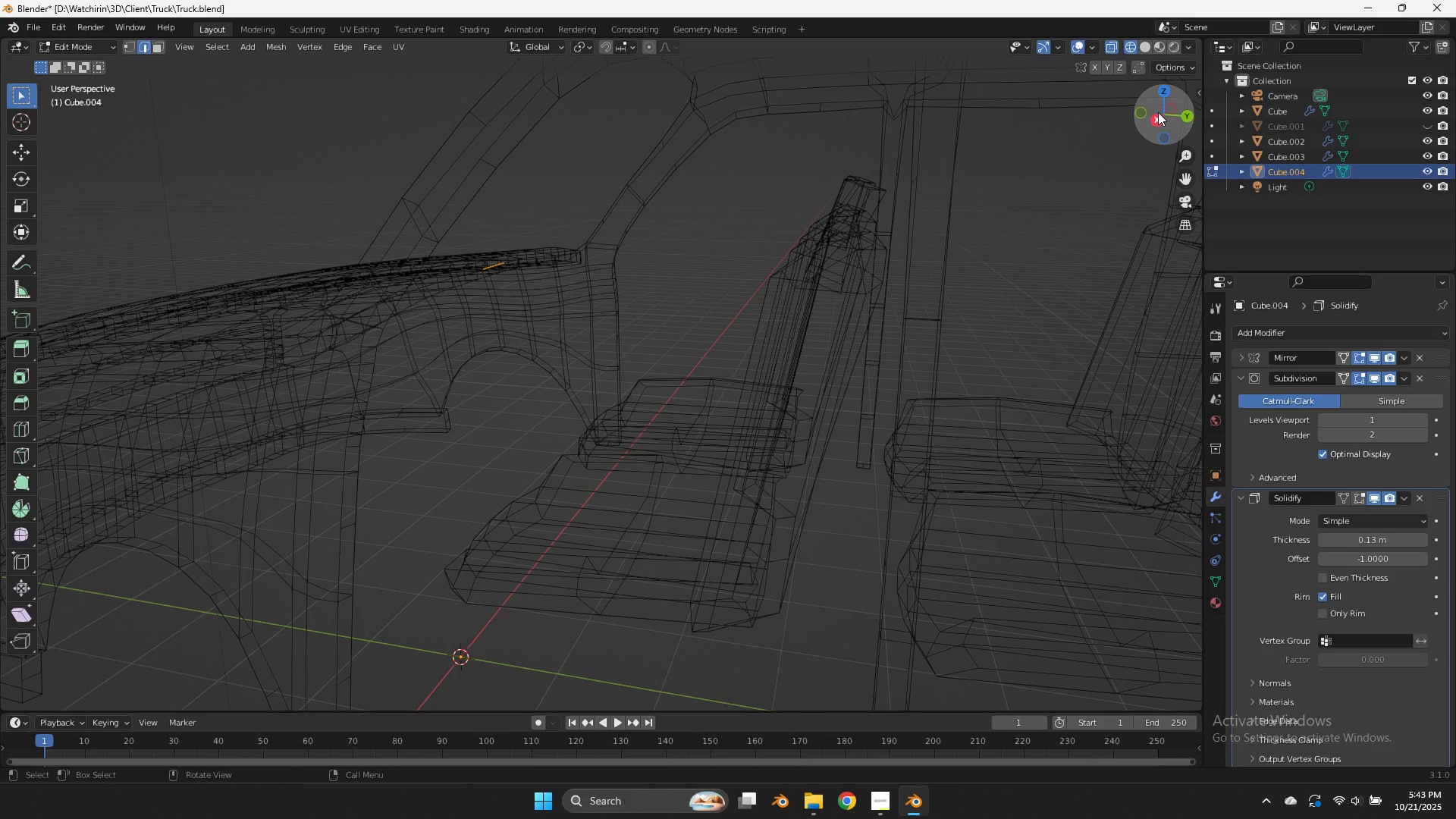 
left_click([1158, 112])
 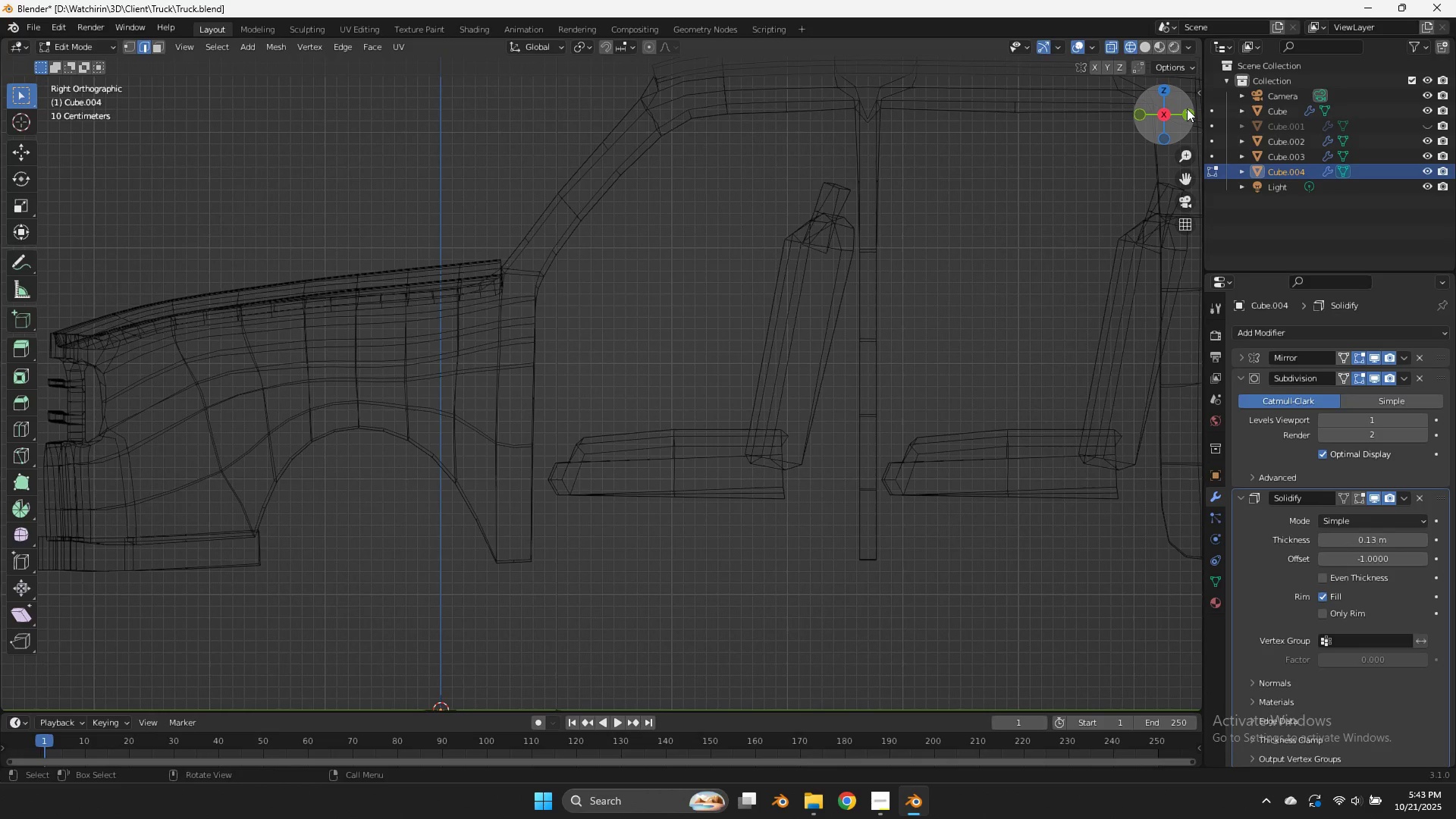 
left_click([1188, 109])
 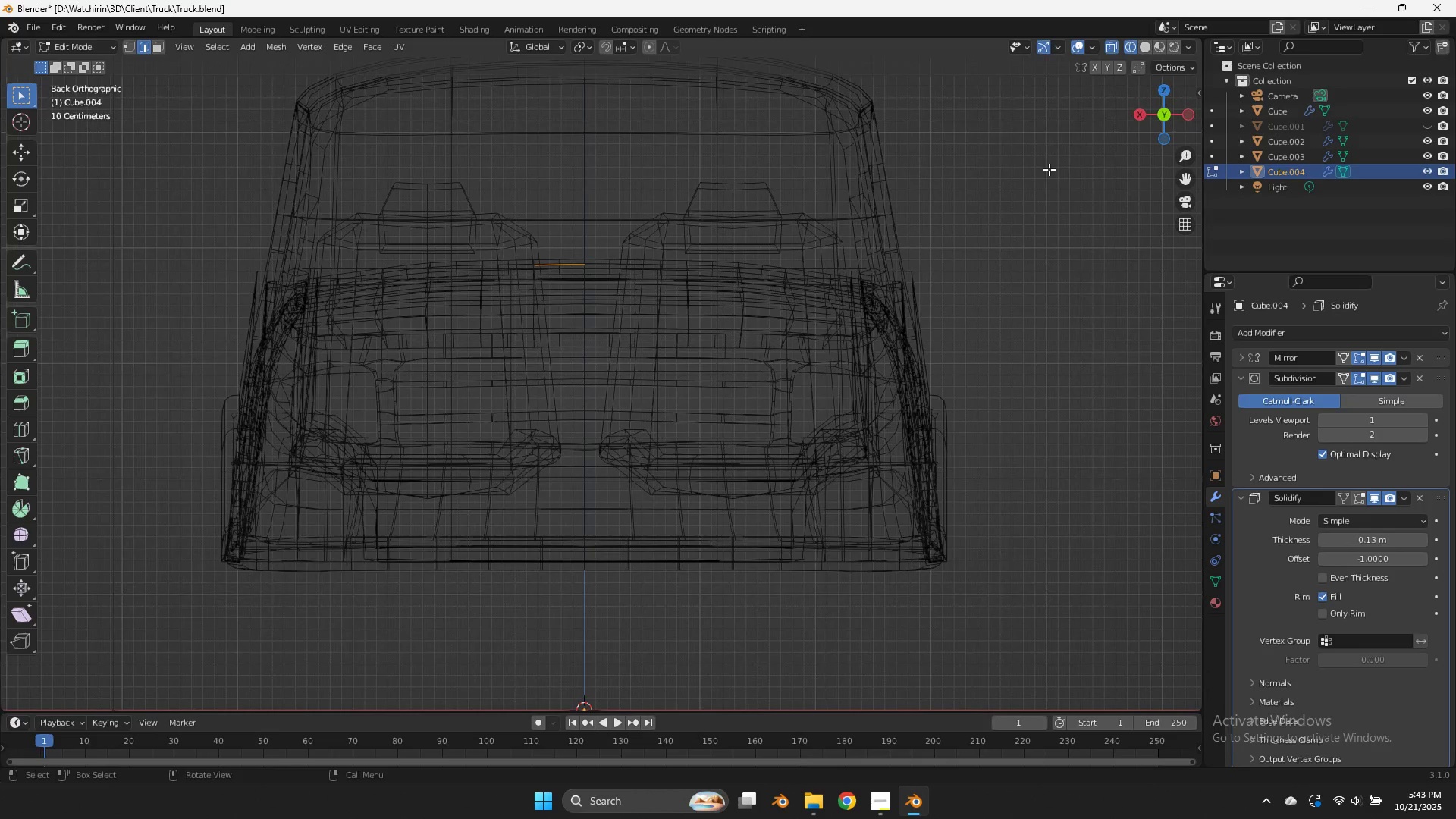 
key(Z)
 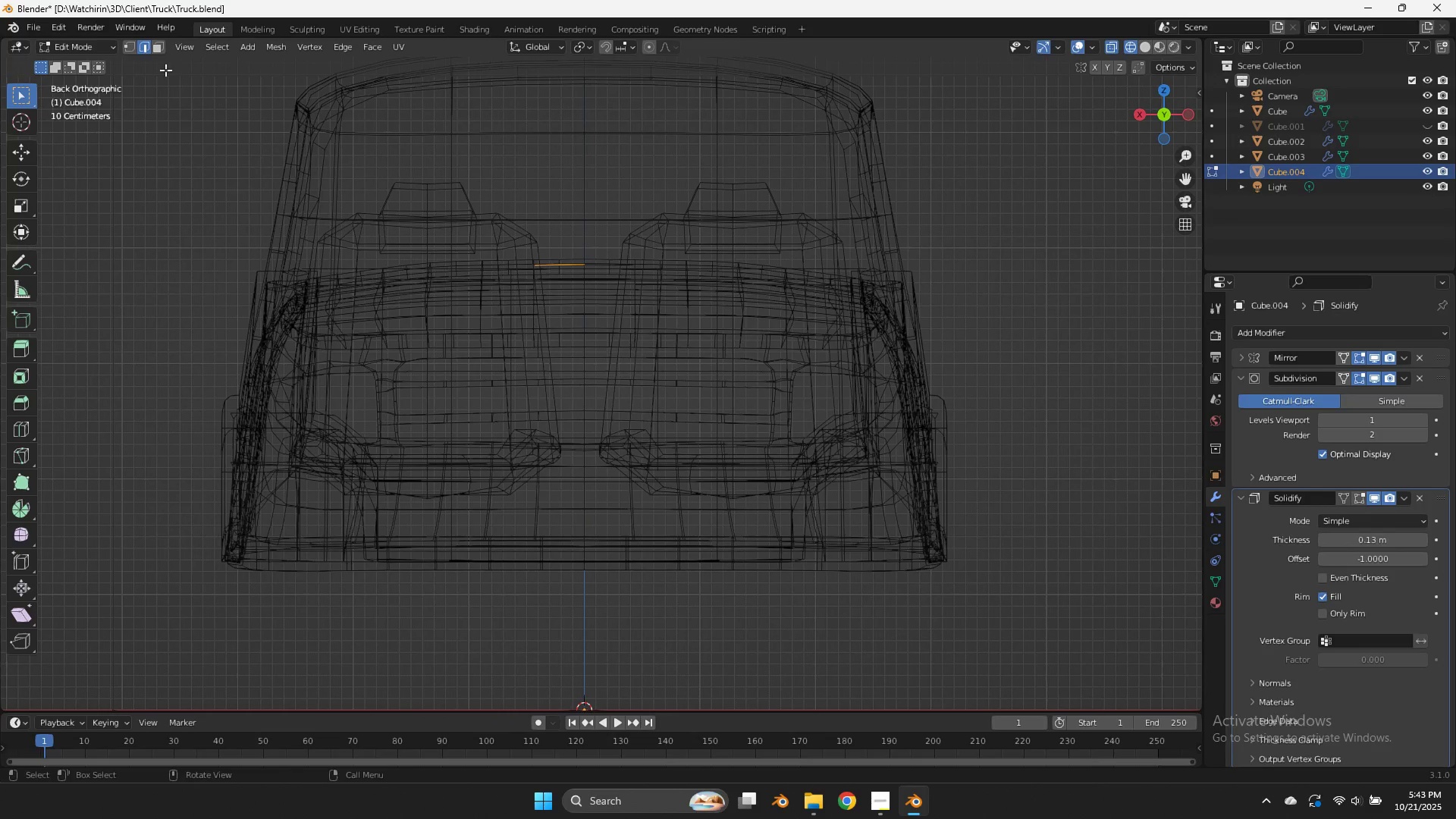 
left_click([130, 48])
 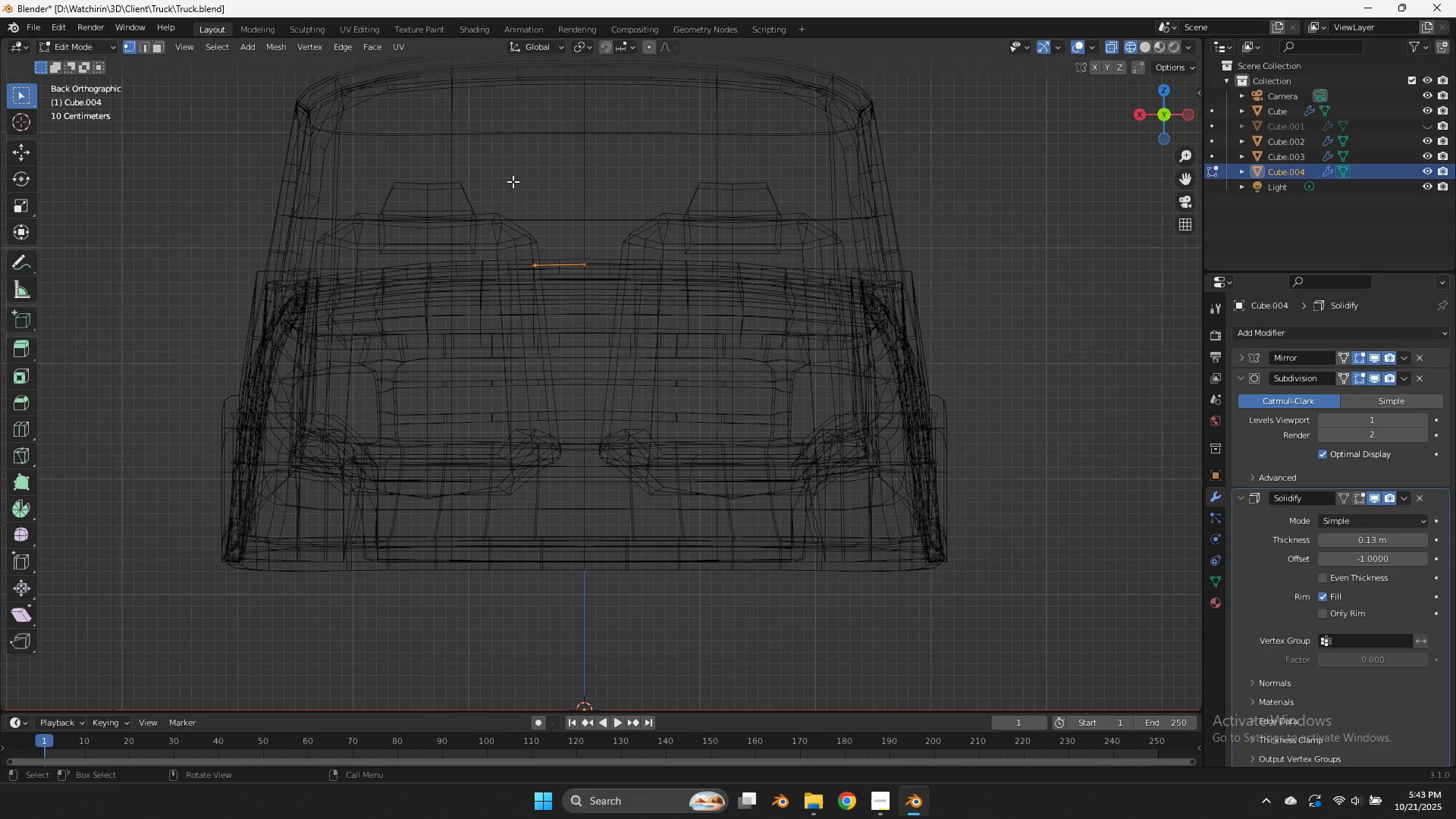 
left_click_drag(start_coordinate=[530, 217], to_coordinate=[432, 326])
 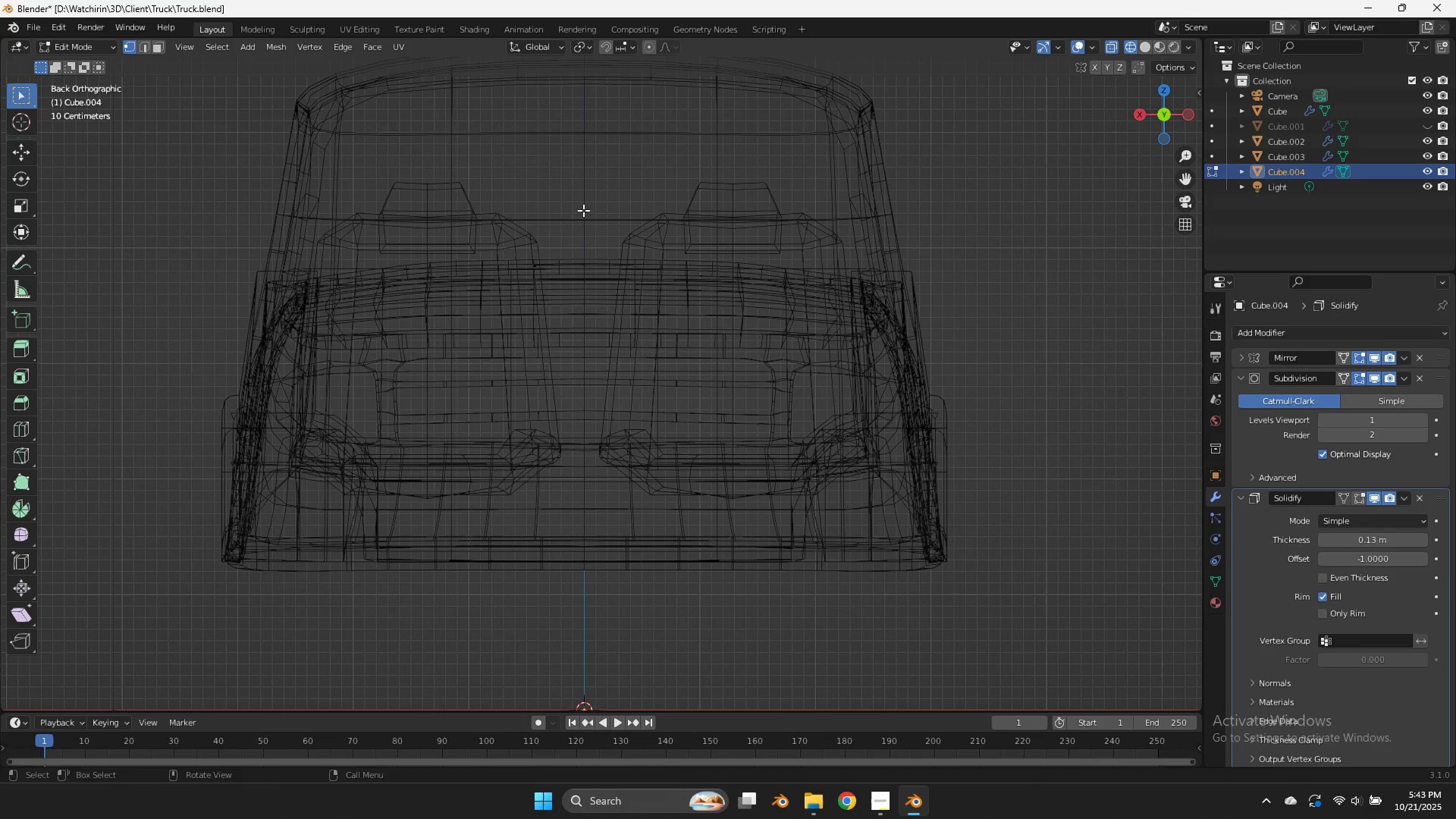 
left_click_drag(start_coordinate=[584, 208], to_coordinate=[494, 284])
 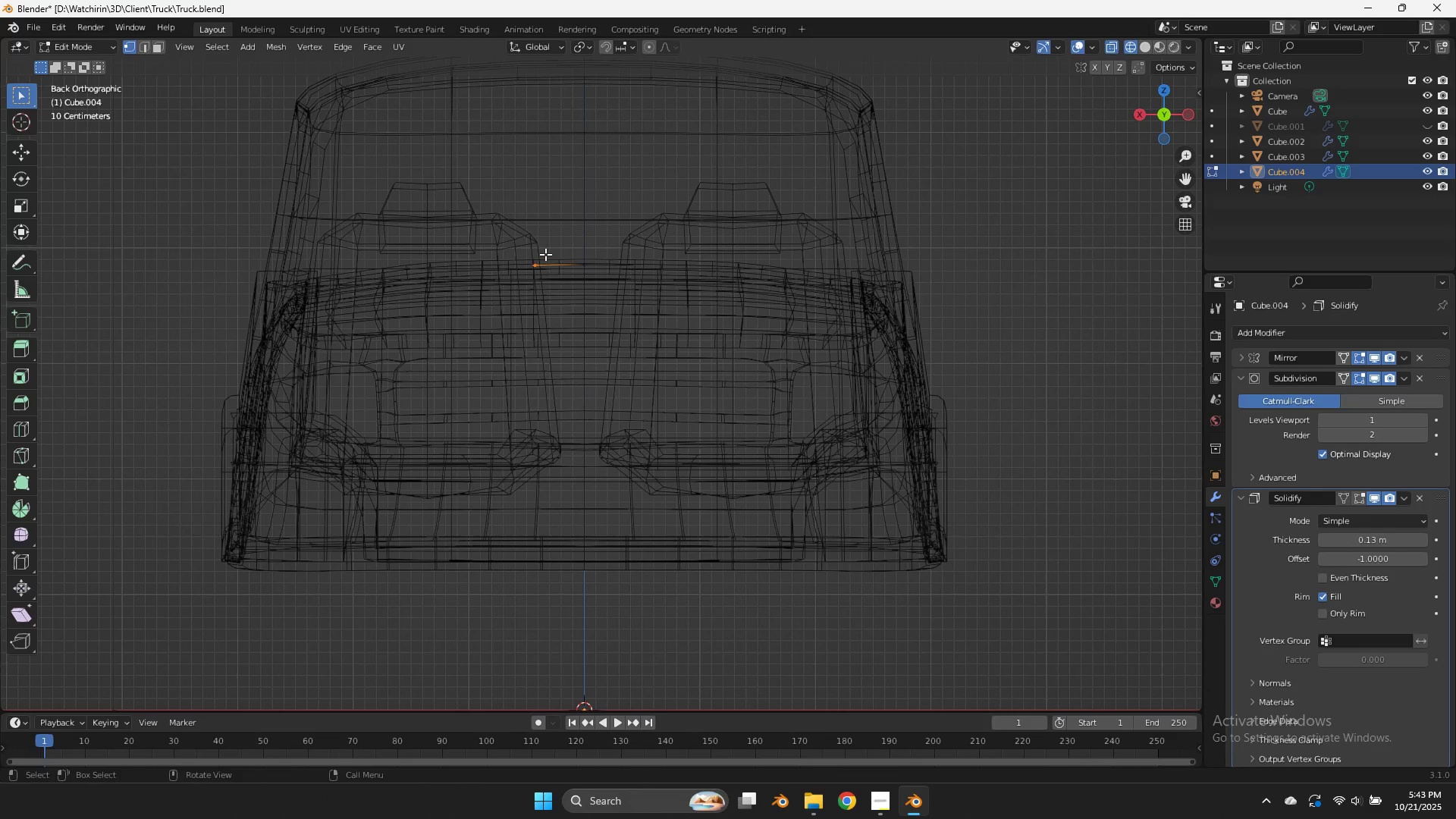 
key(G)
 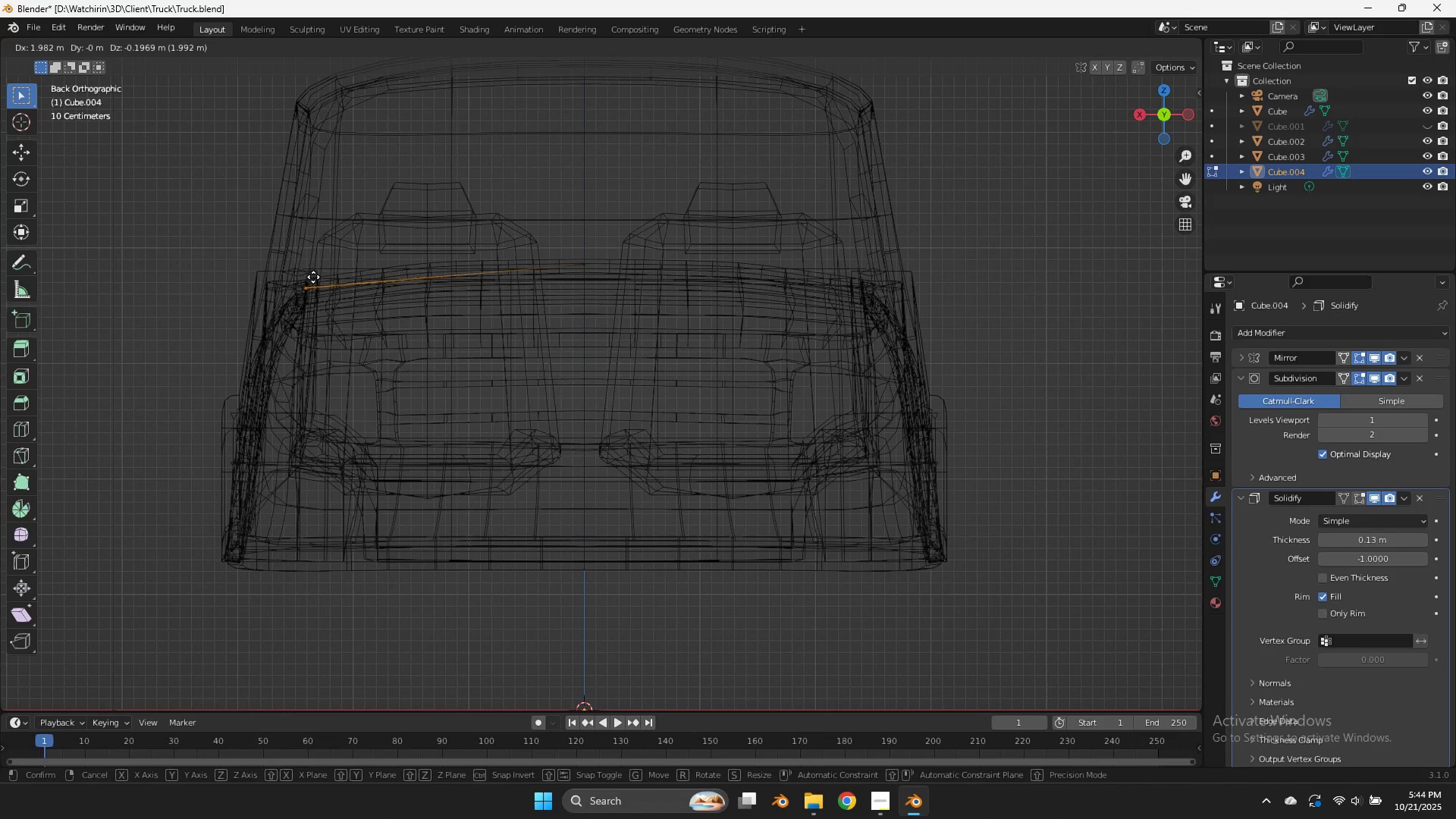 
left_click([313, 277])
 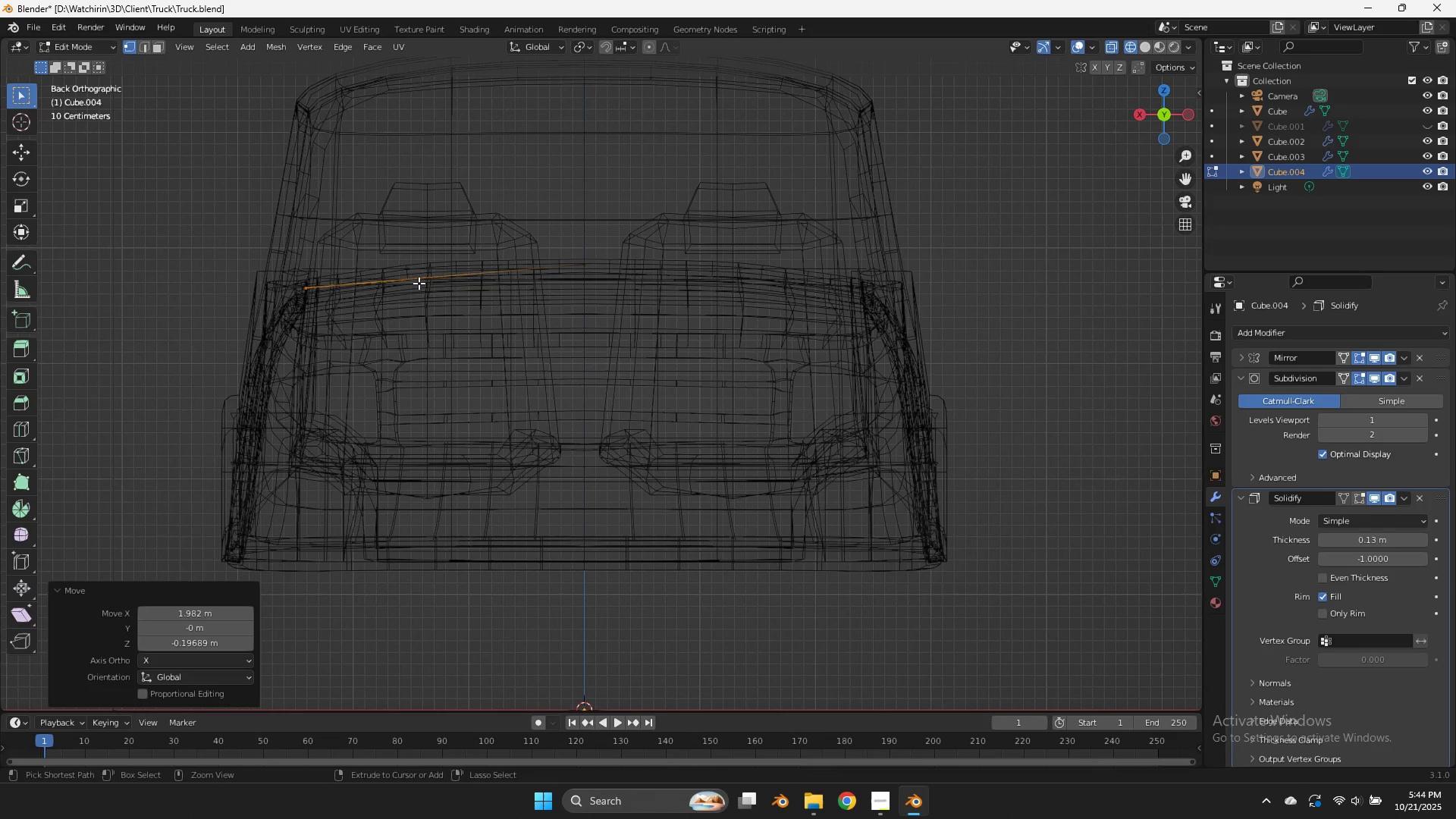 
key(Control+R)
 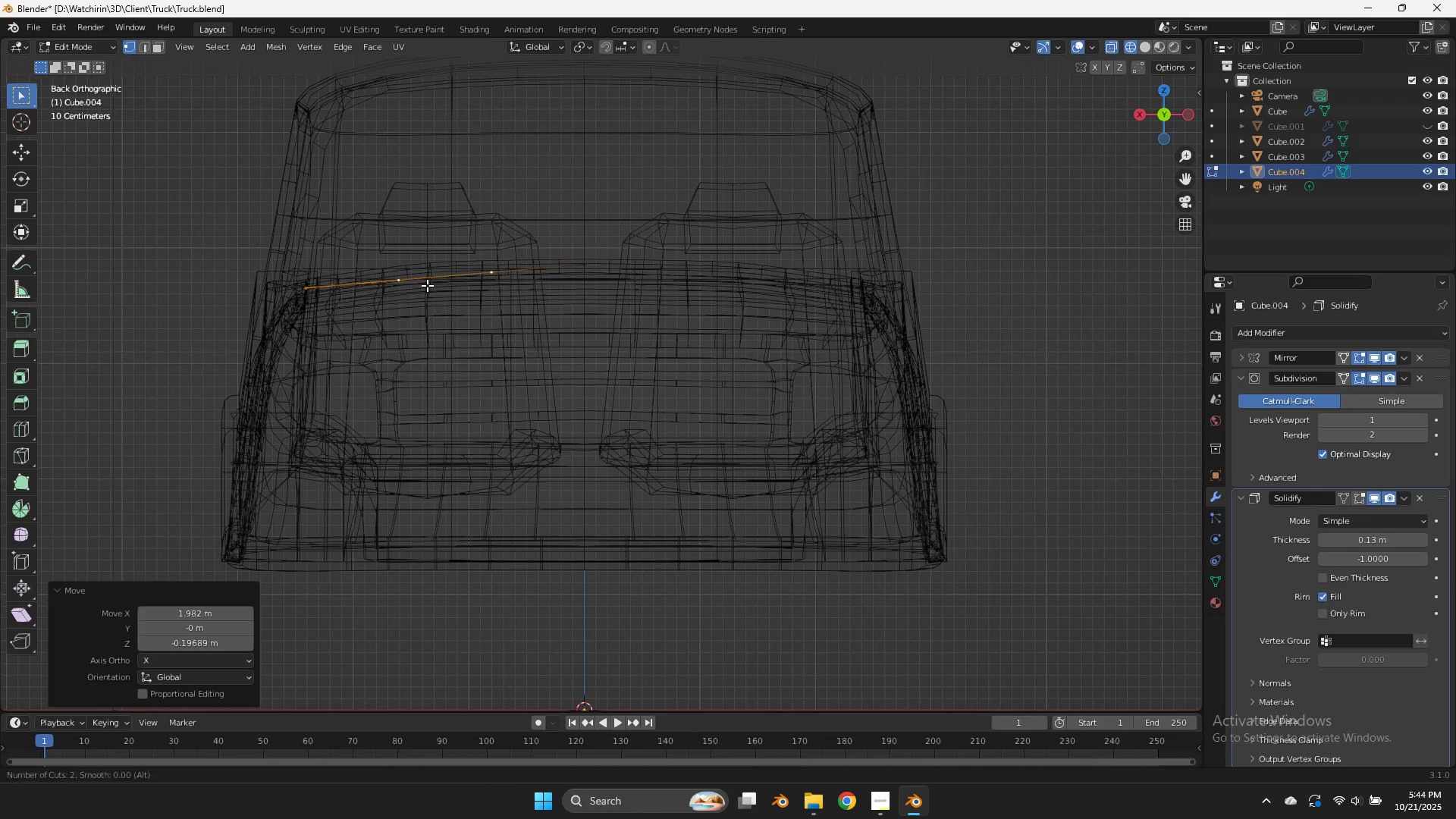 
scroll: coordinate [427, 285], scroll_direction: down, amount: 5.0
 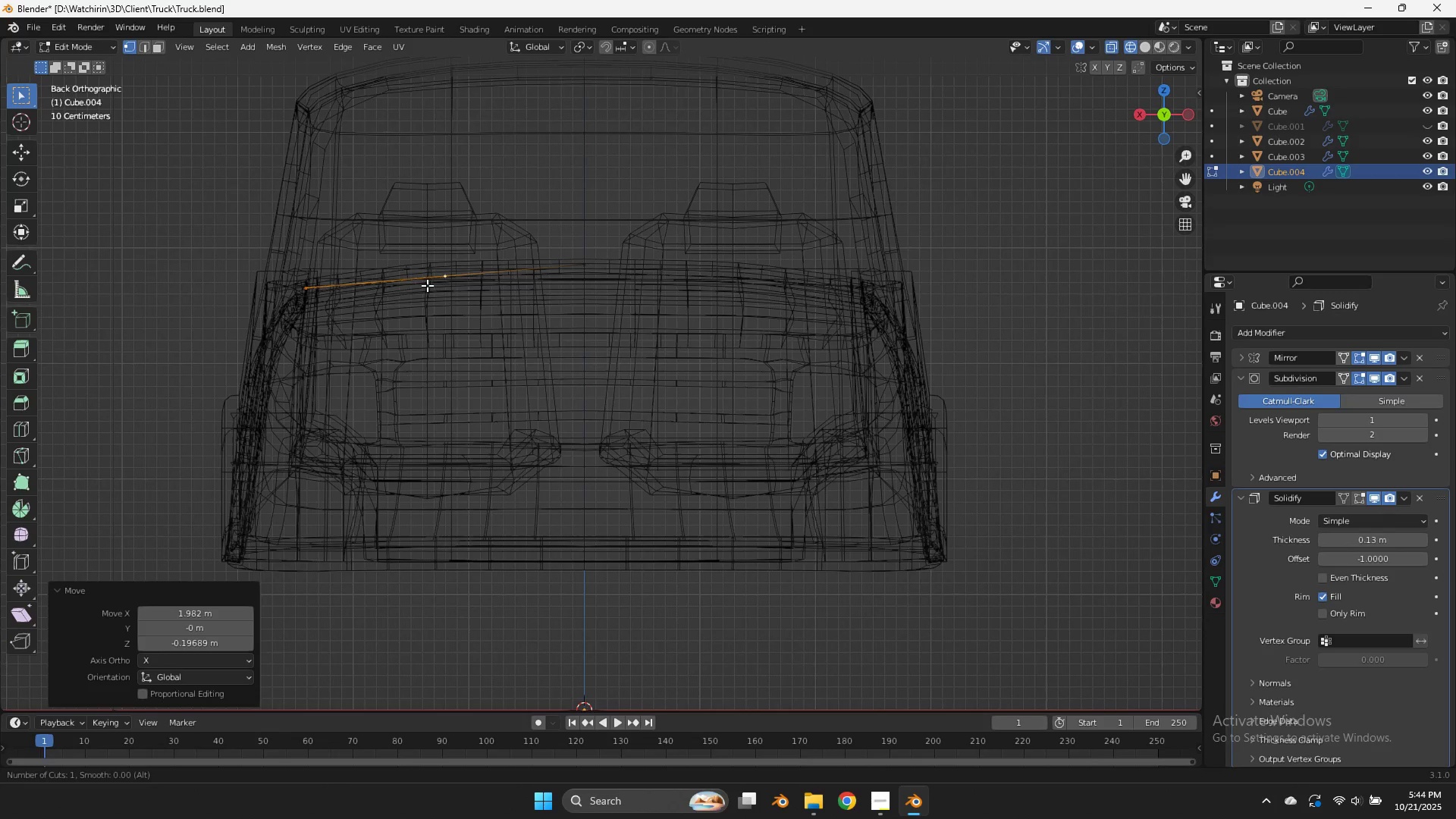 
scroll: coordinate [427, 285], scroll_direction: up, amount: 2.0
 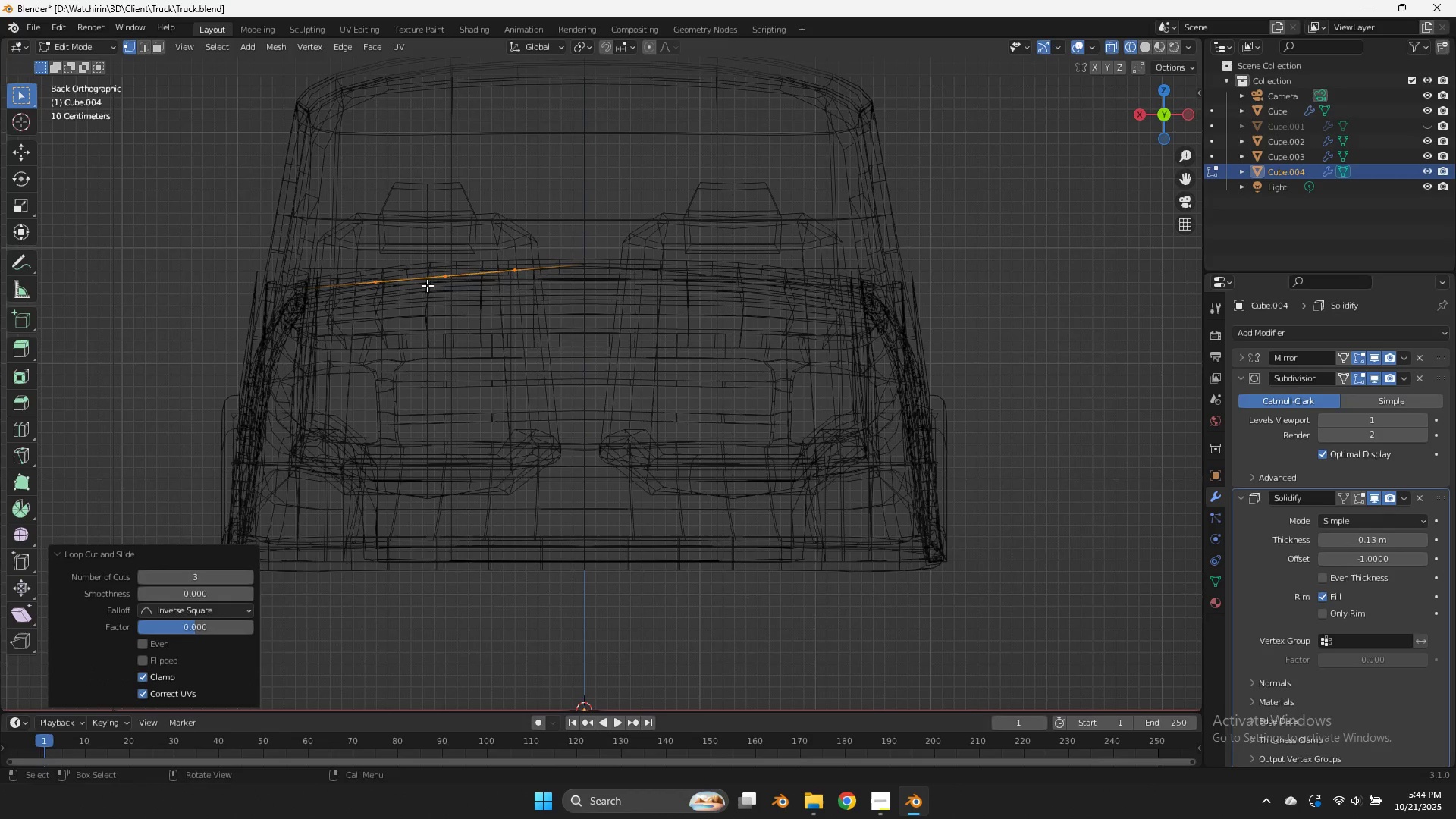 
left_click([427, 285])
 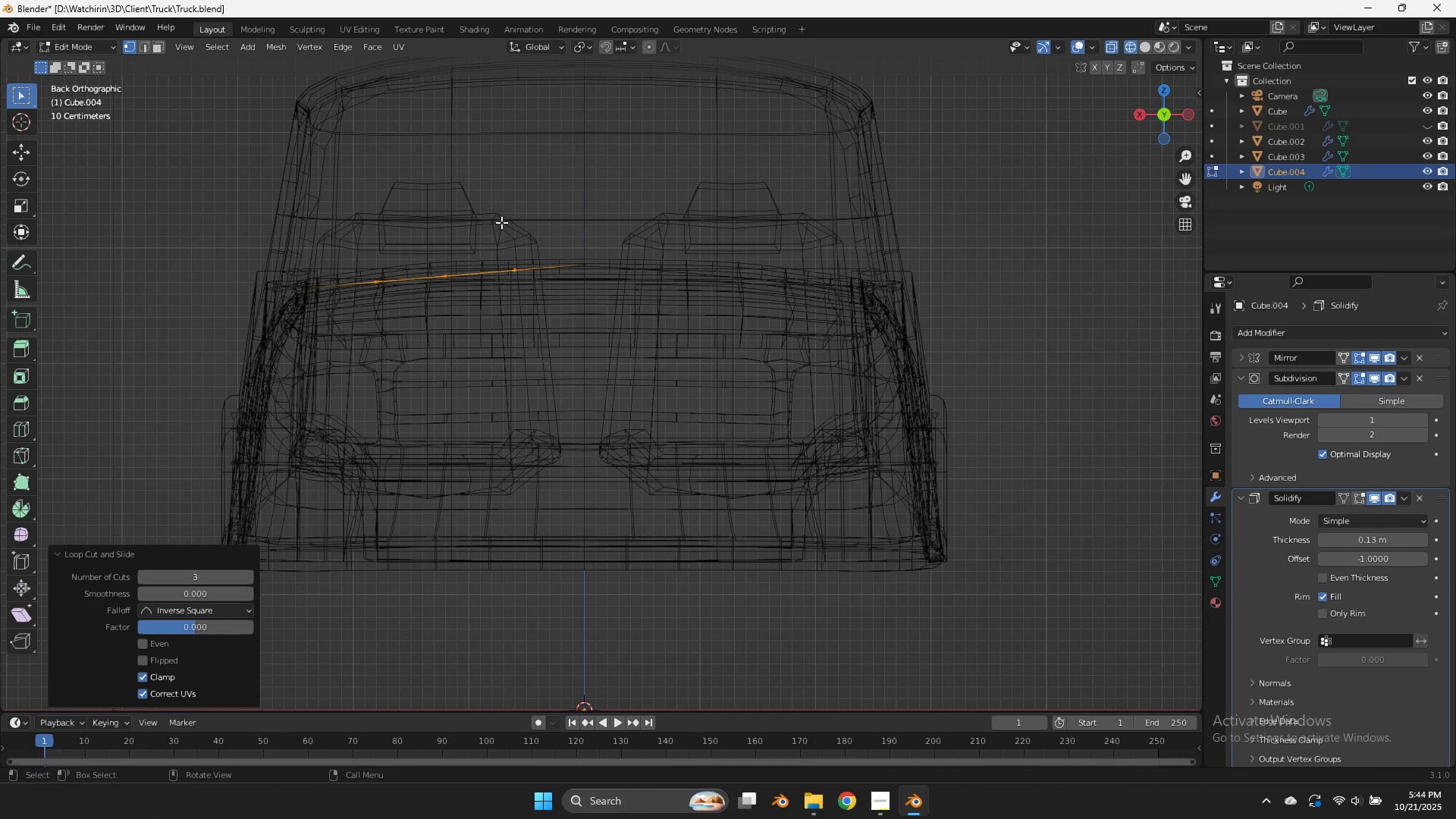 
left_click_drag(start_coordinate=[474, 239], to_coordinate=[428, 311])
 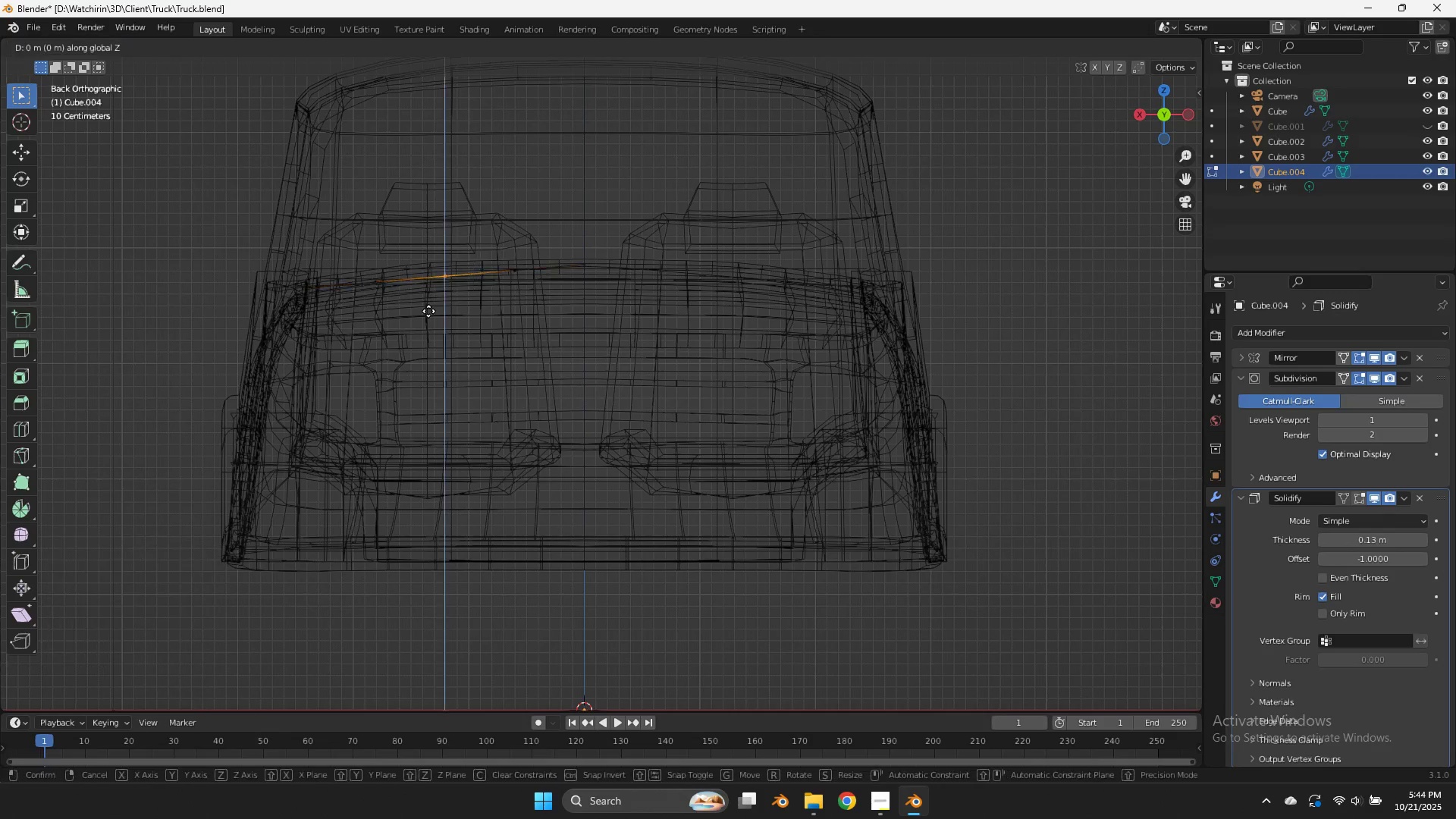 
type(gzgz)
 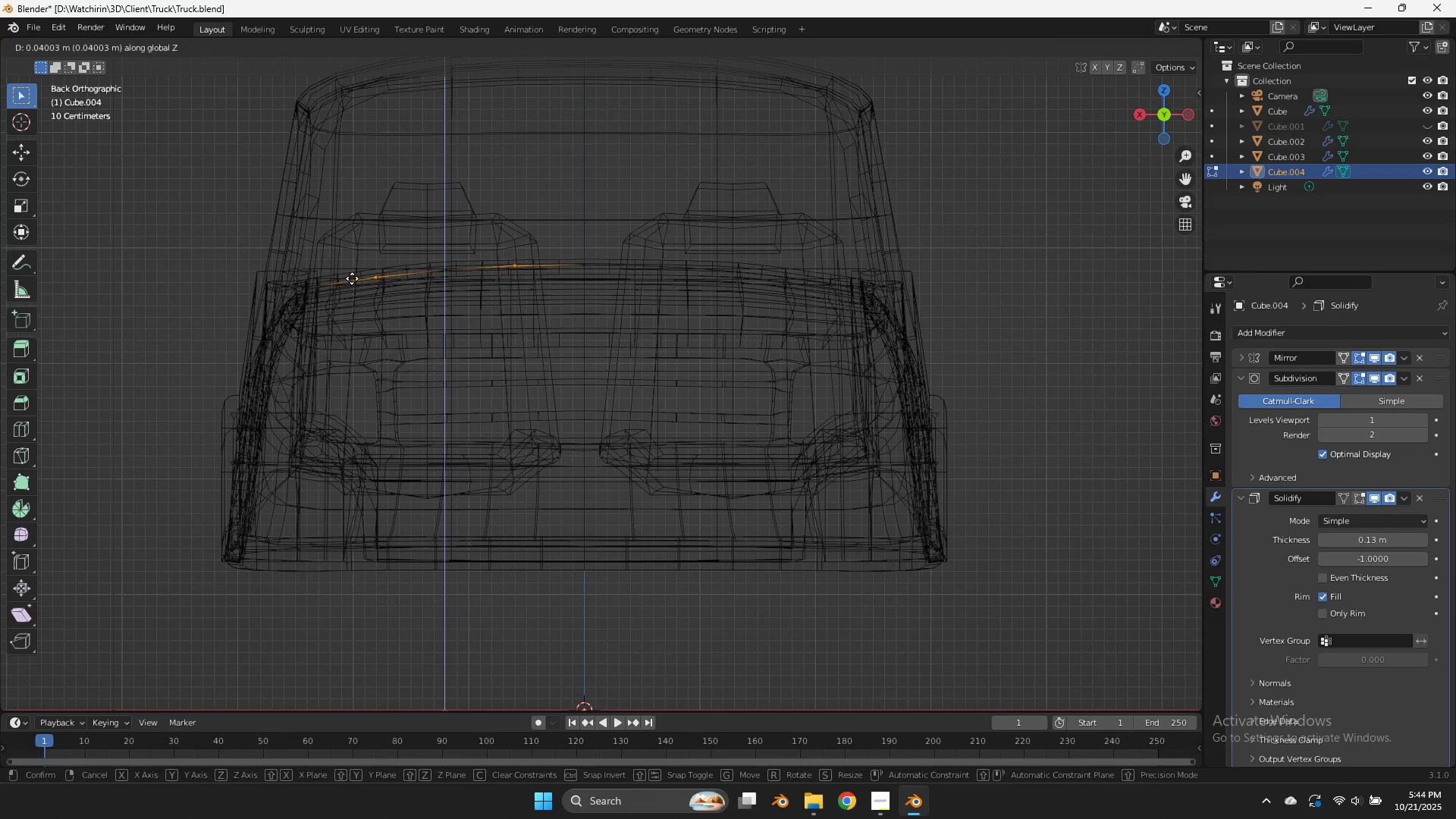 
 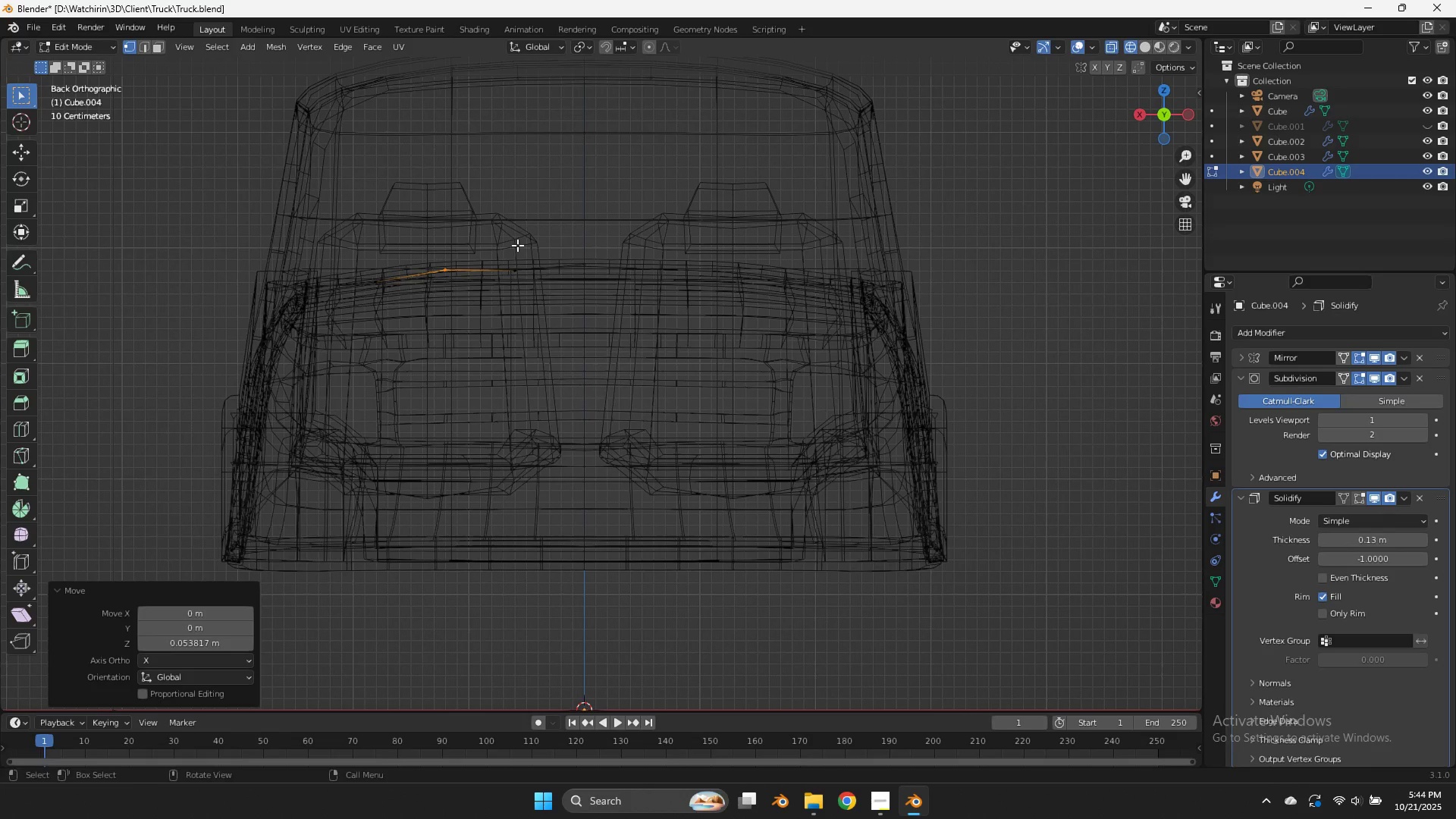 
left_click_drag(start_coordinate=[517, 245], to_coordinate=[480, 317])
 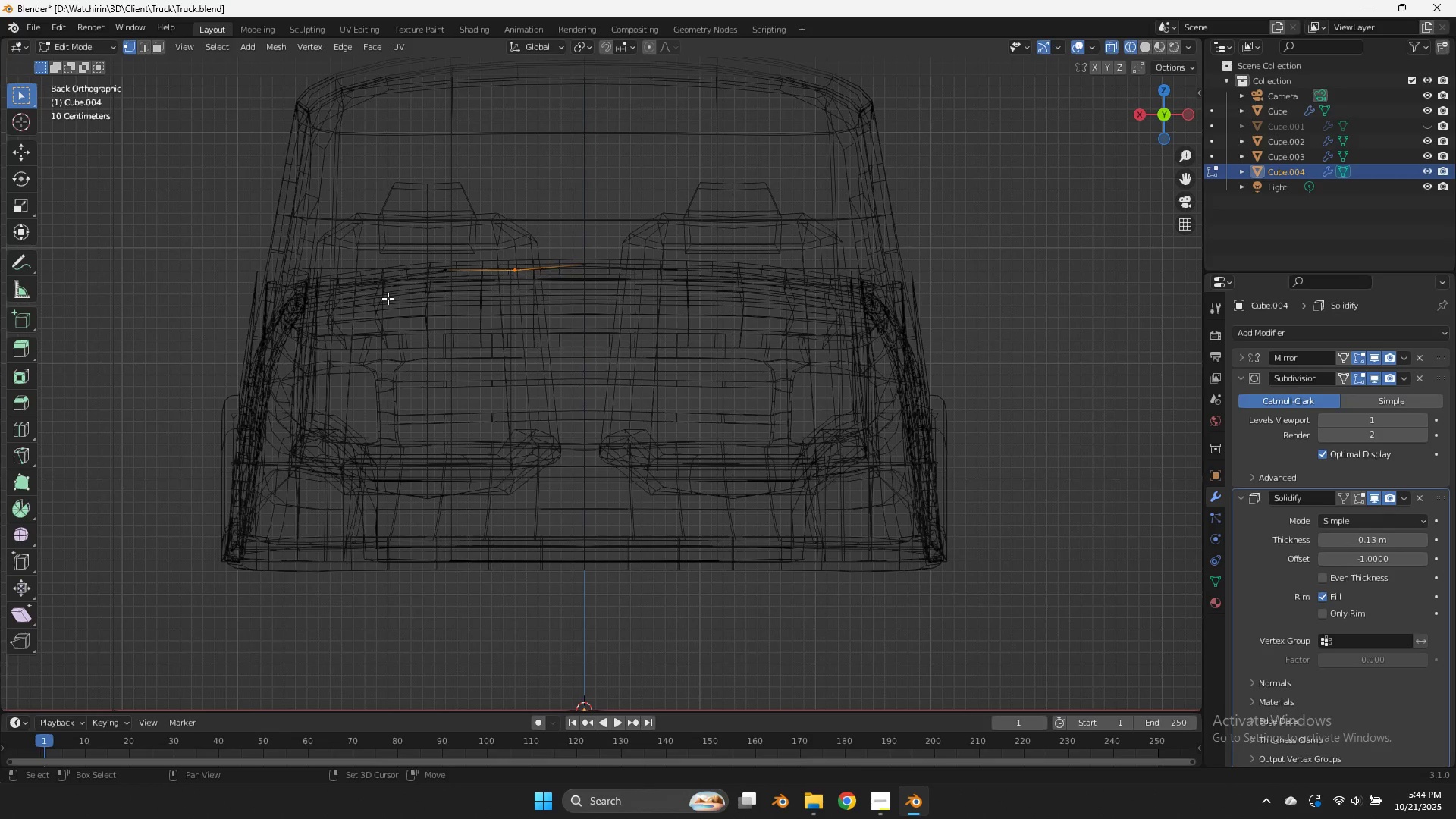 
left_click_drag(start_coordinate=[385, 264], to_coordinate=[354, 327])
 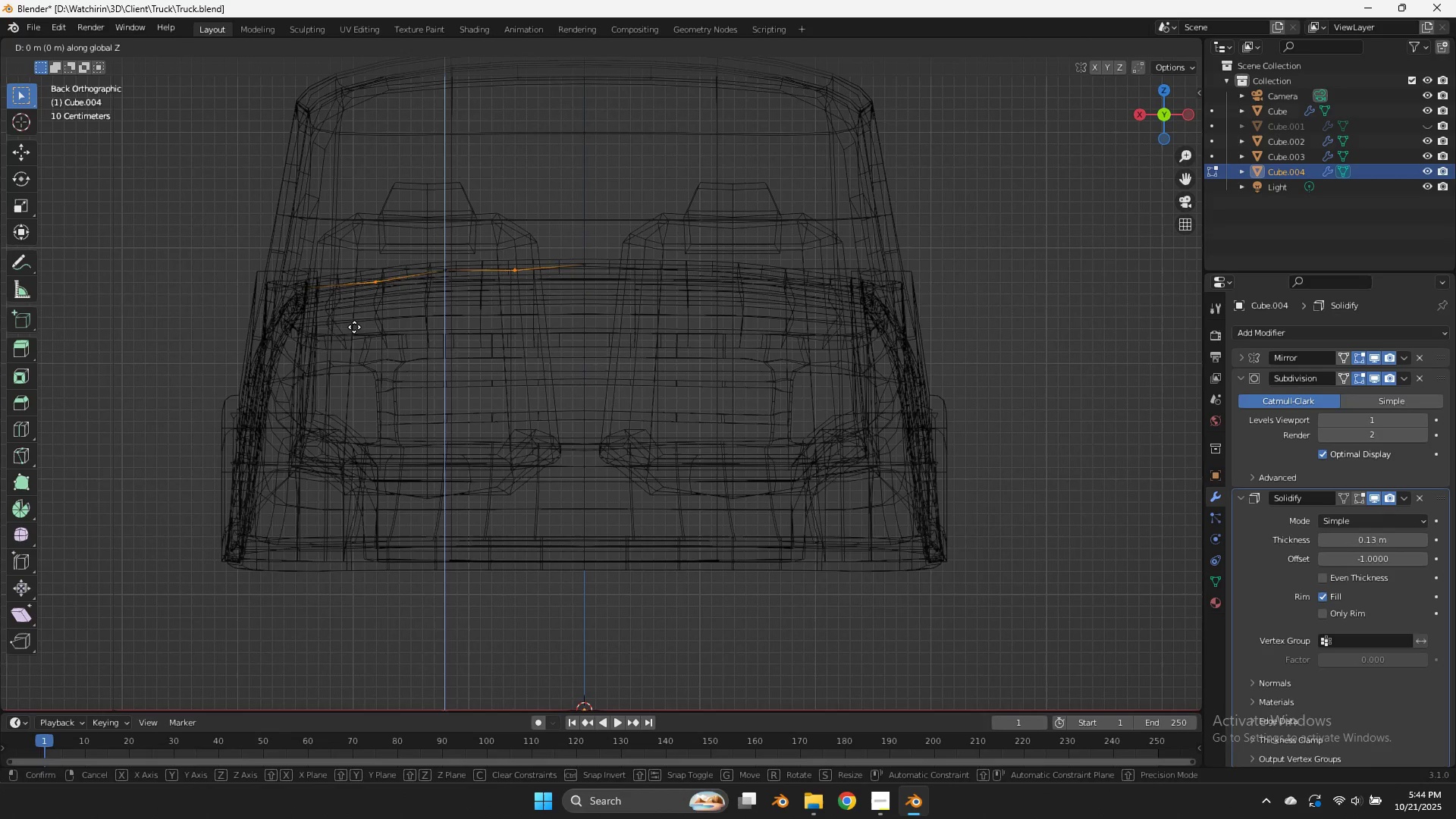 
hold_key(key=ShiftLeft, duration=0.83)
left_click([352, 278])
 